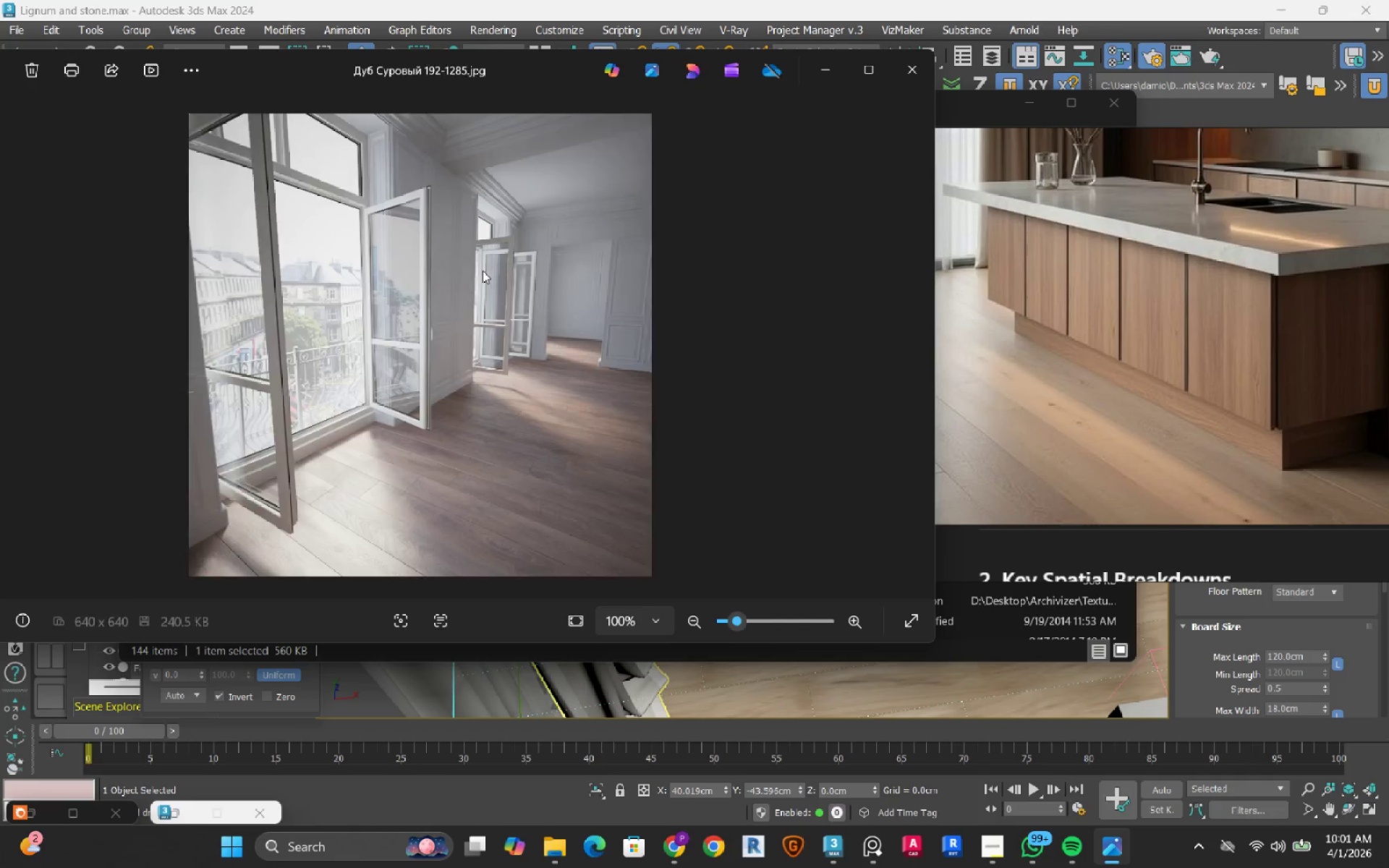 
key(ArrowRight)
 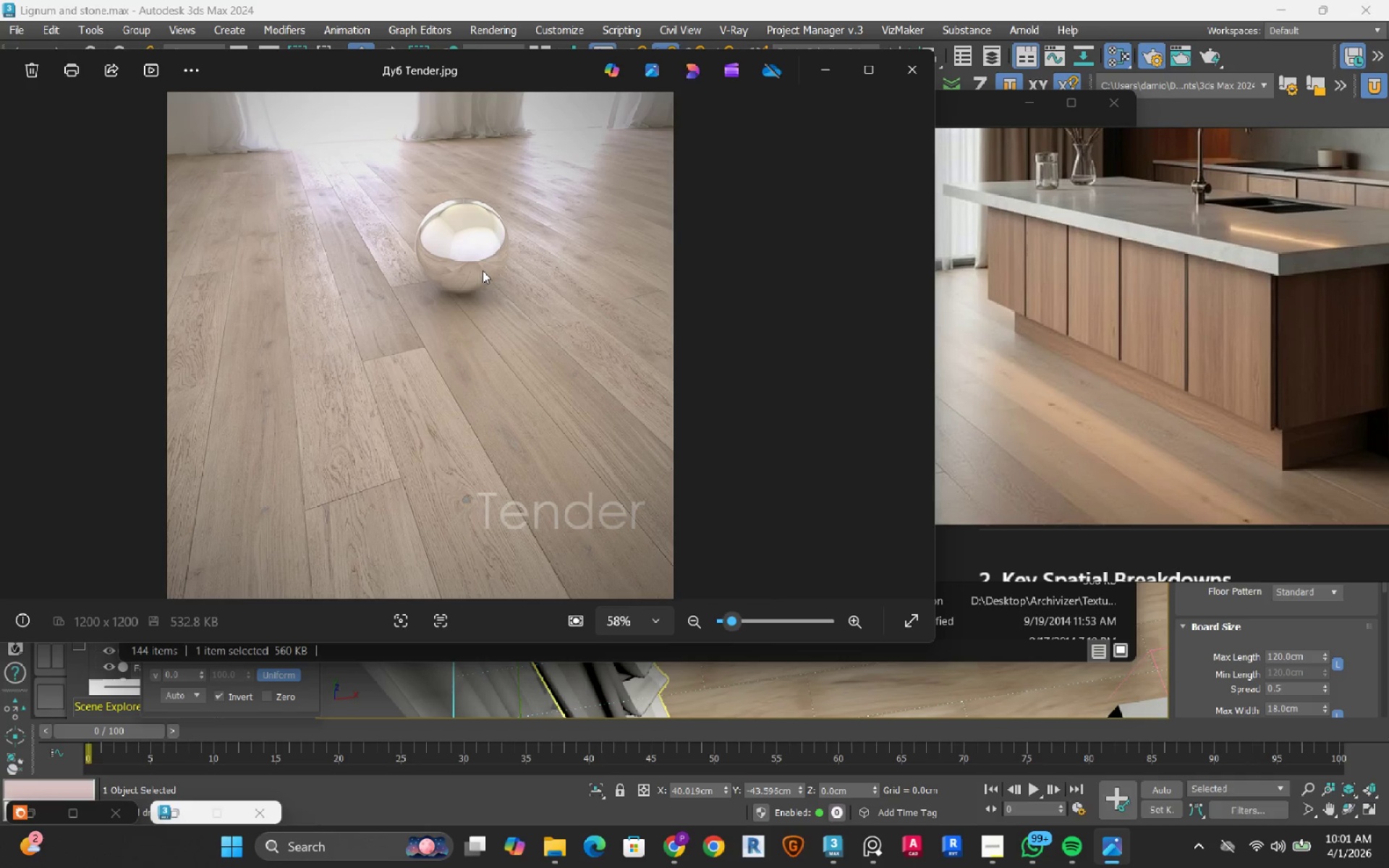 
key(ArrowLeft)
 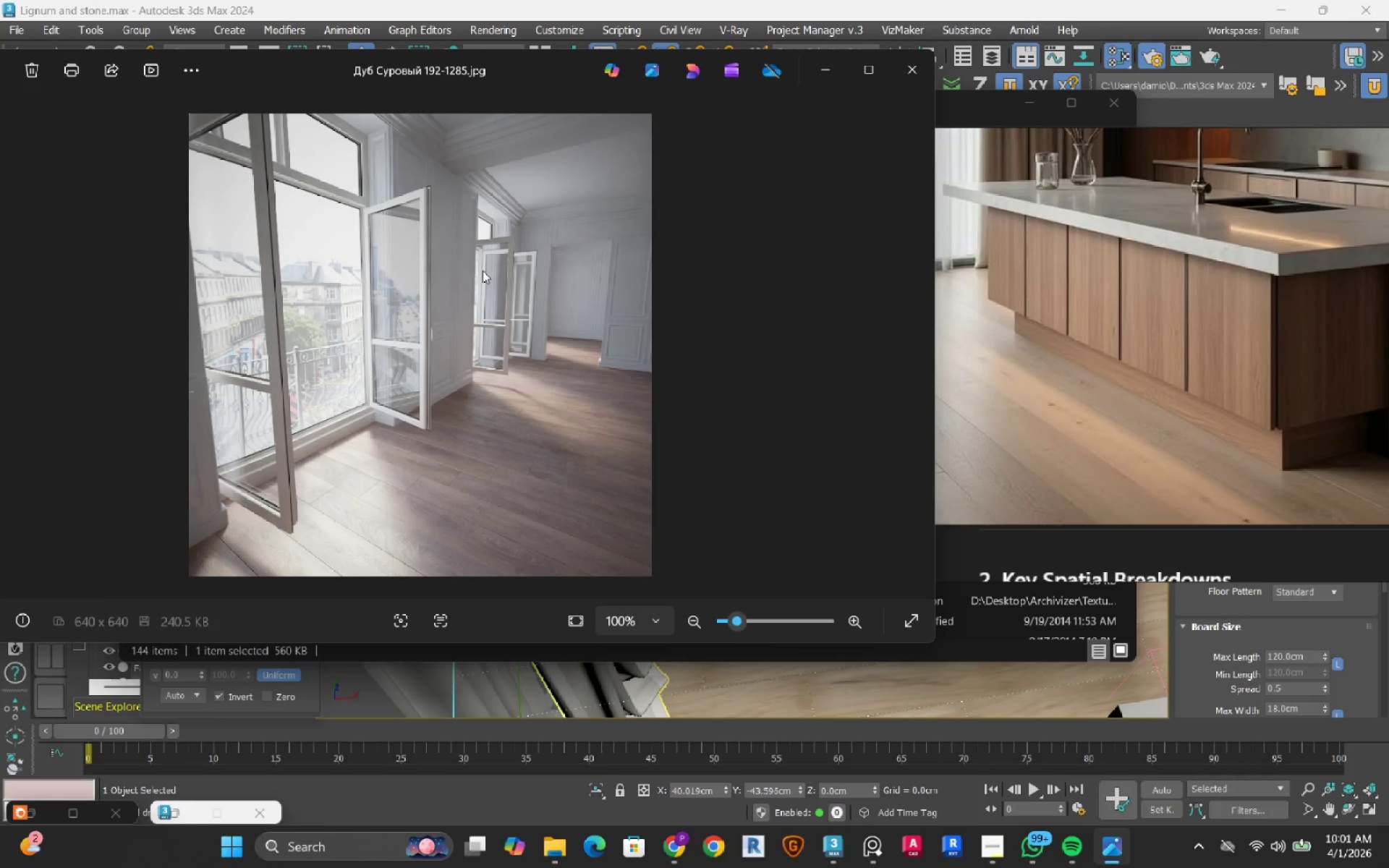 
key(ArrowRight)
 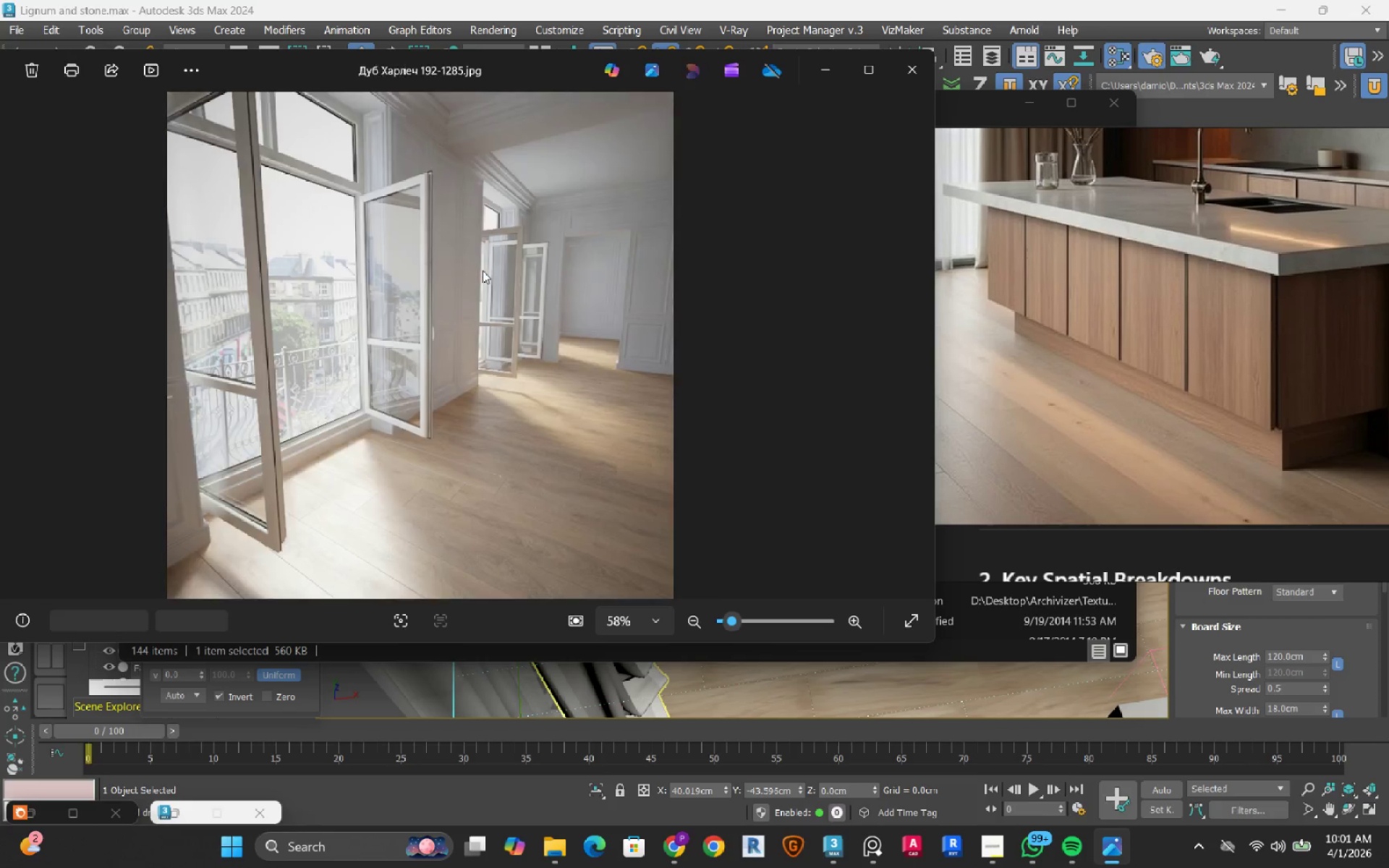 
key(ArrowRight)
 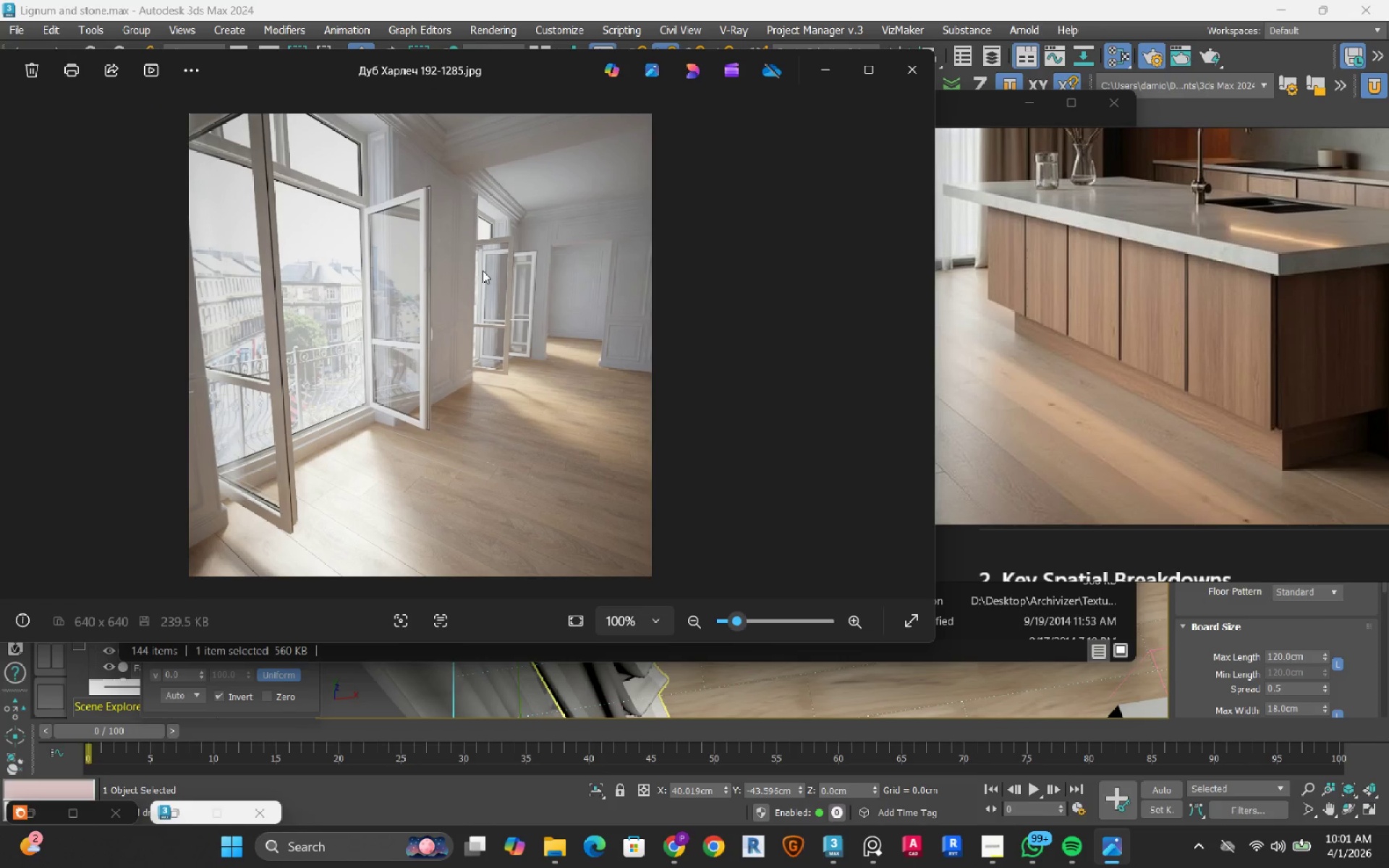 
key(ArrowRight)
 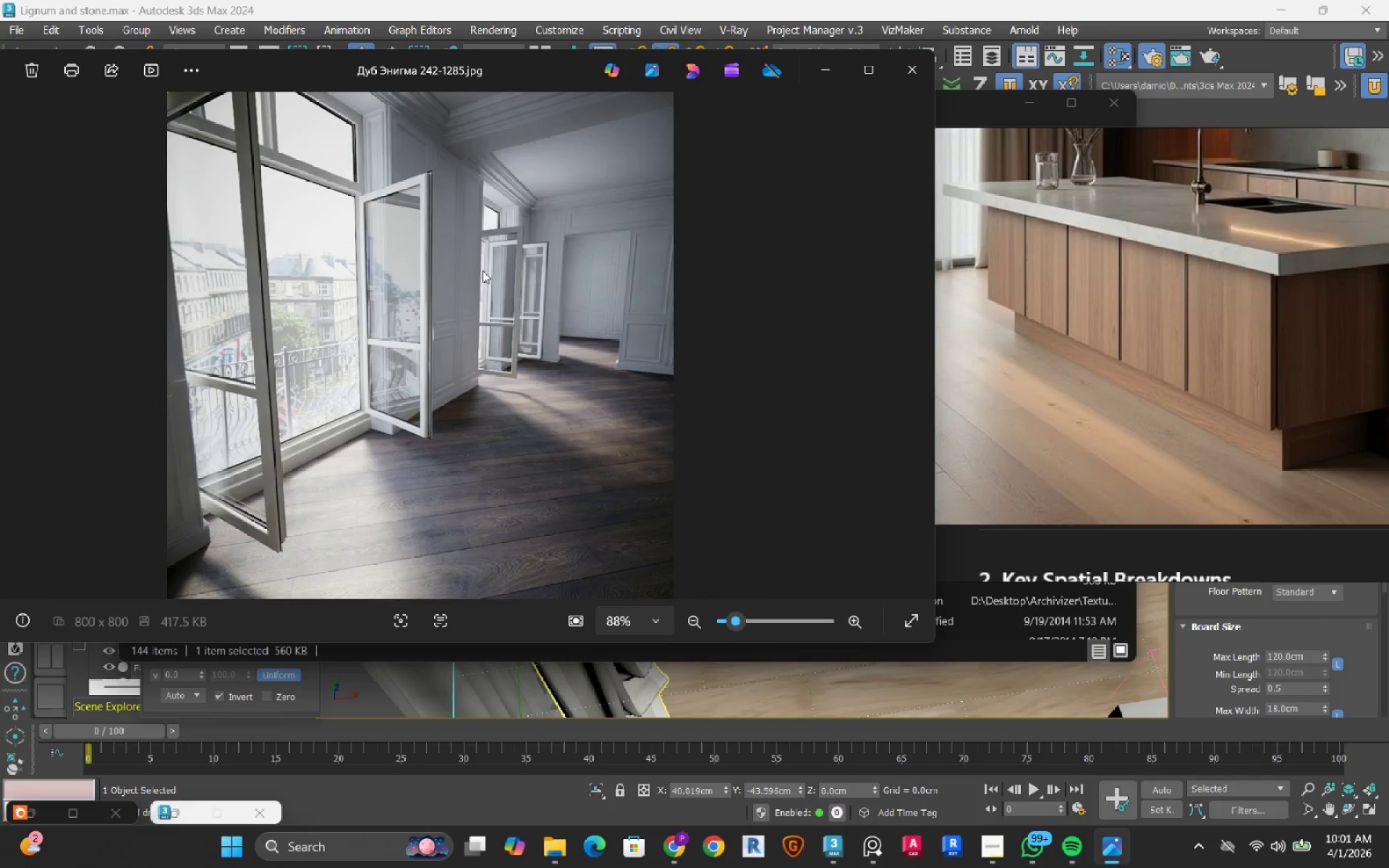 
key(ArrowRight)
 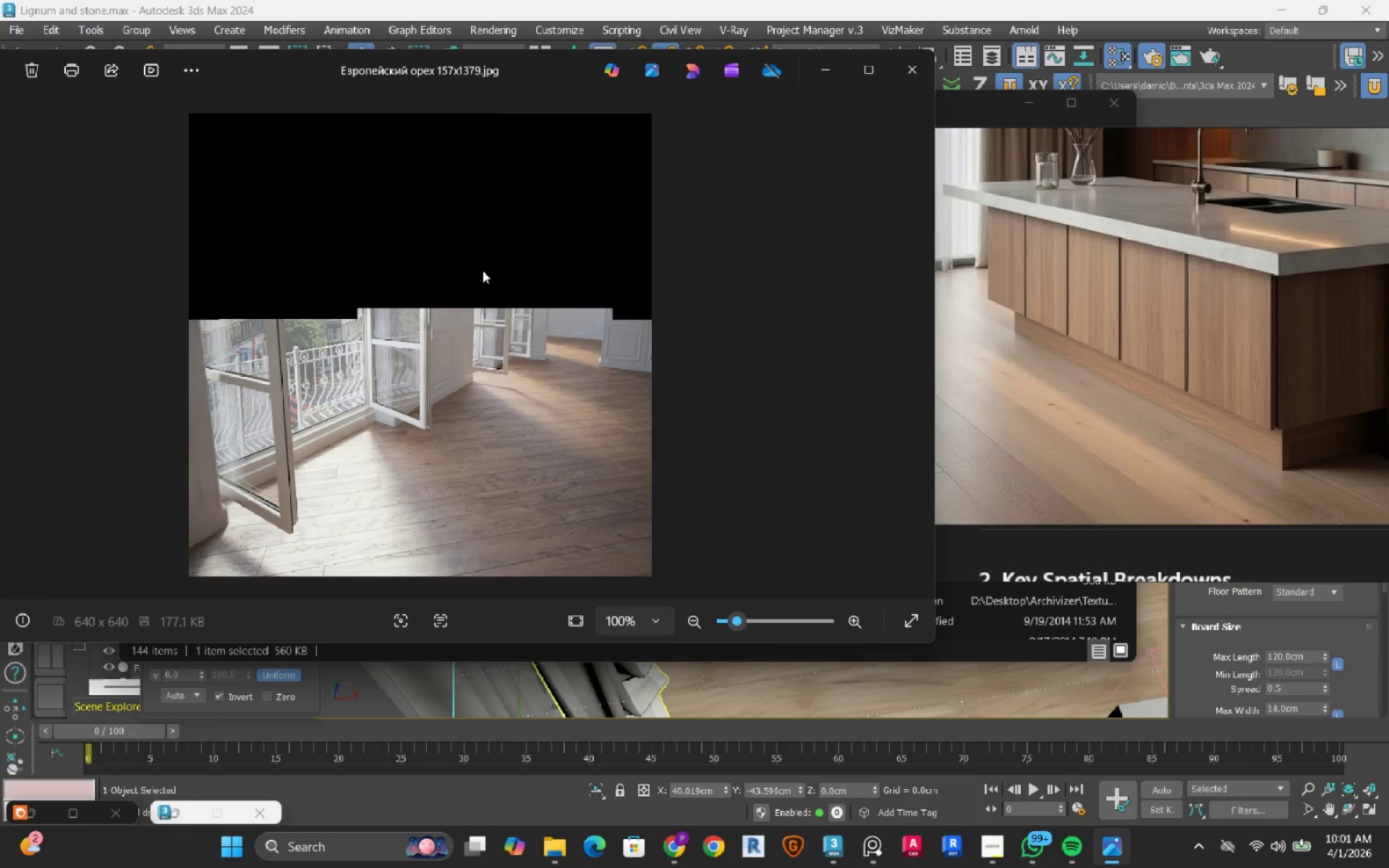 
key(ArrowRight)
 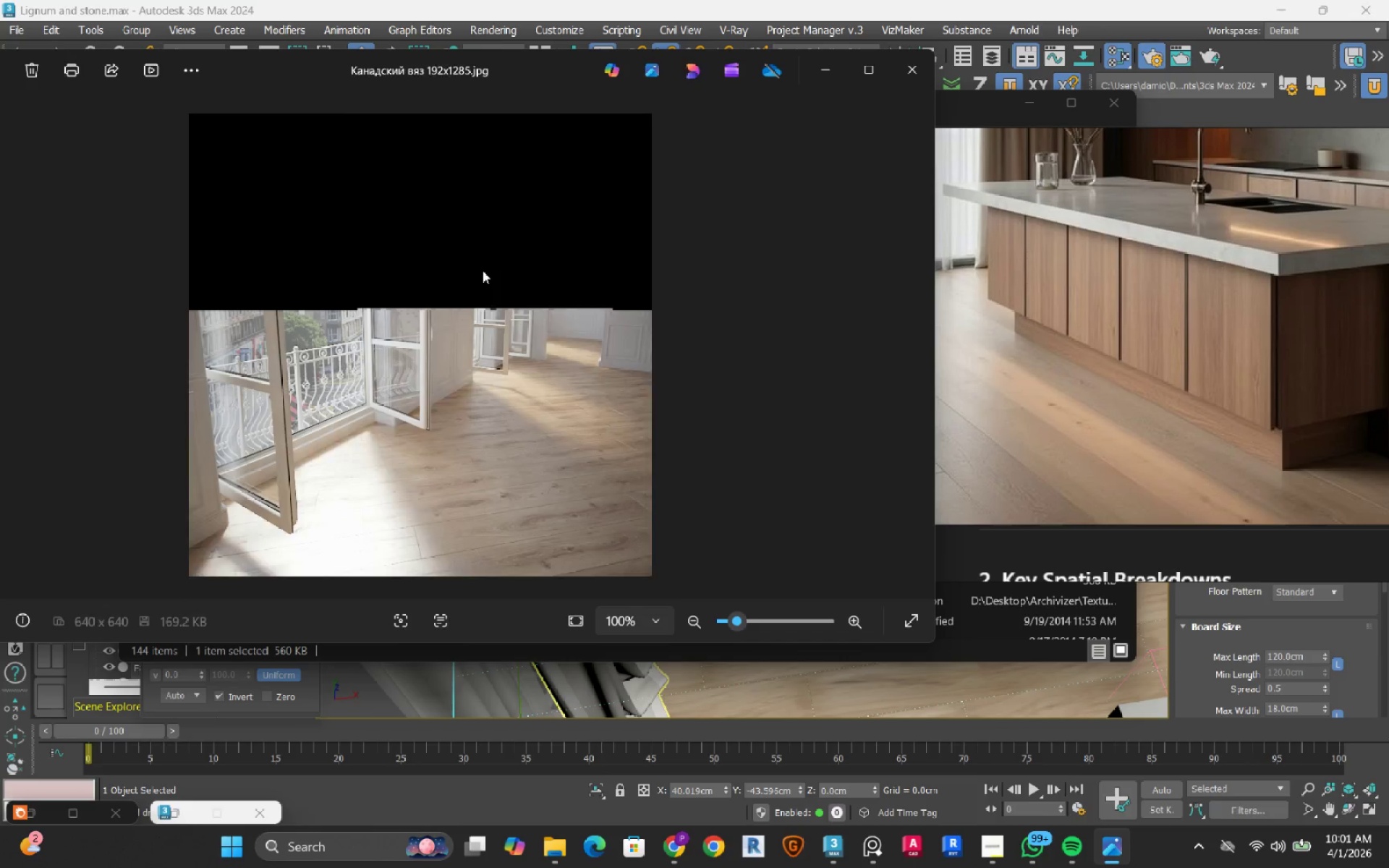 
key(ArrowRight)
 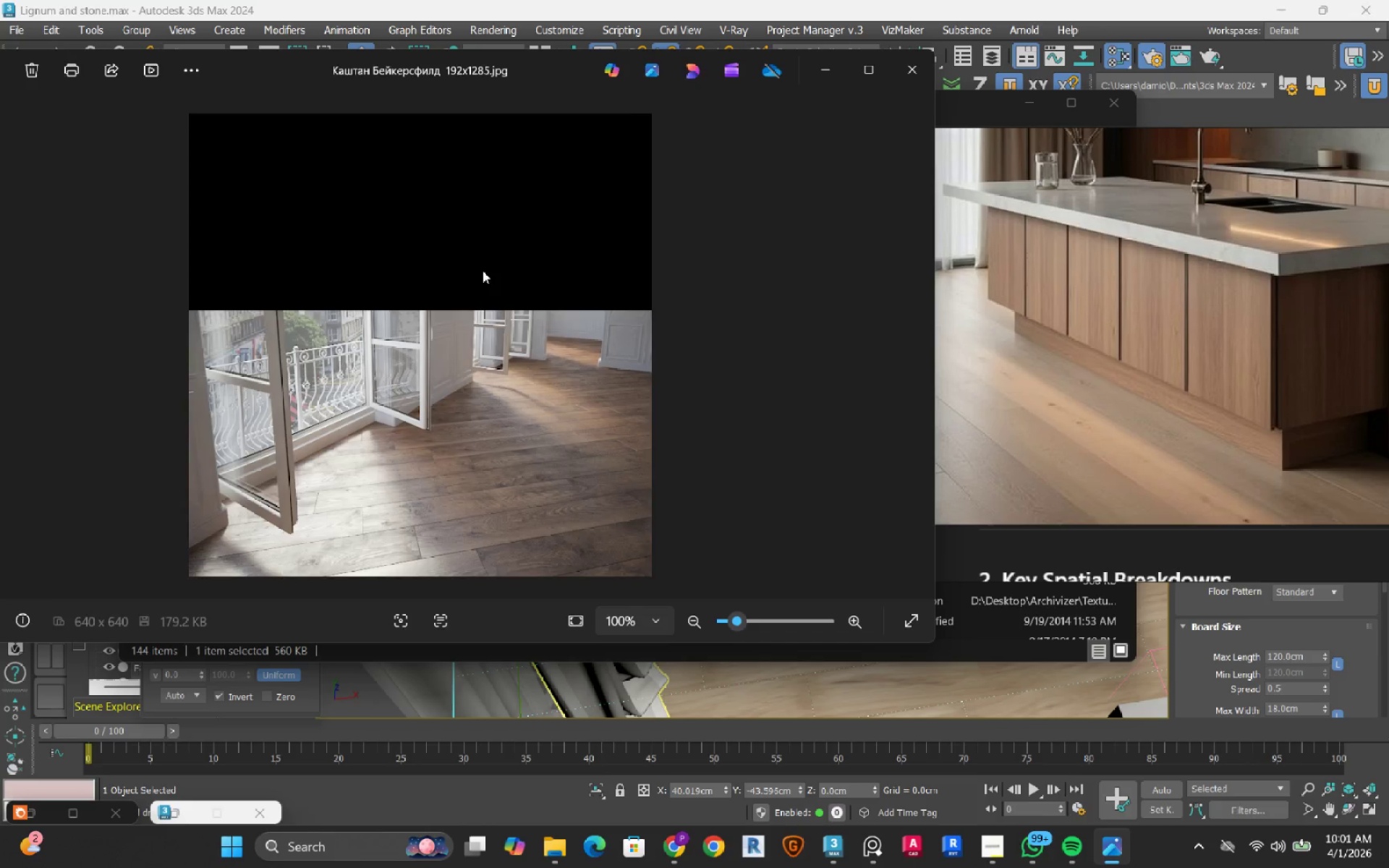 
key(ArrowRight)
 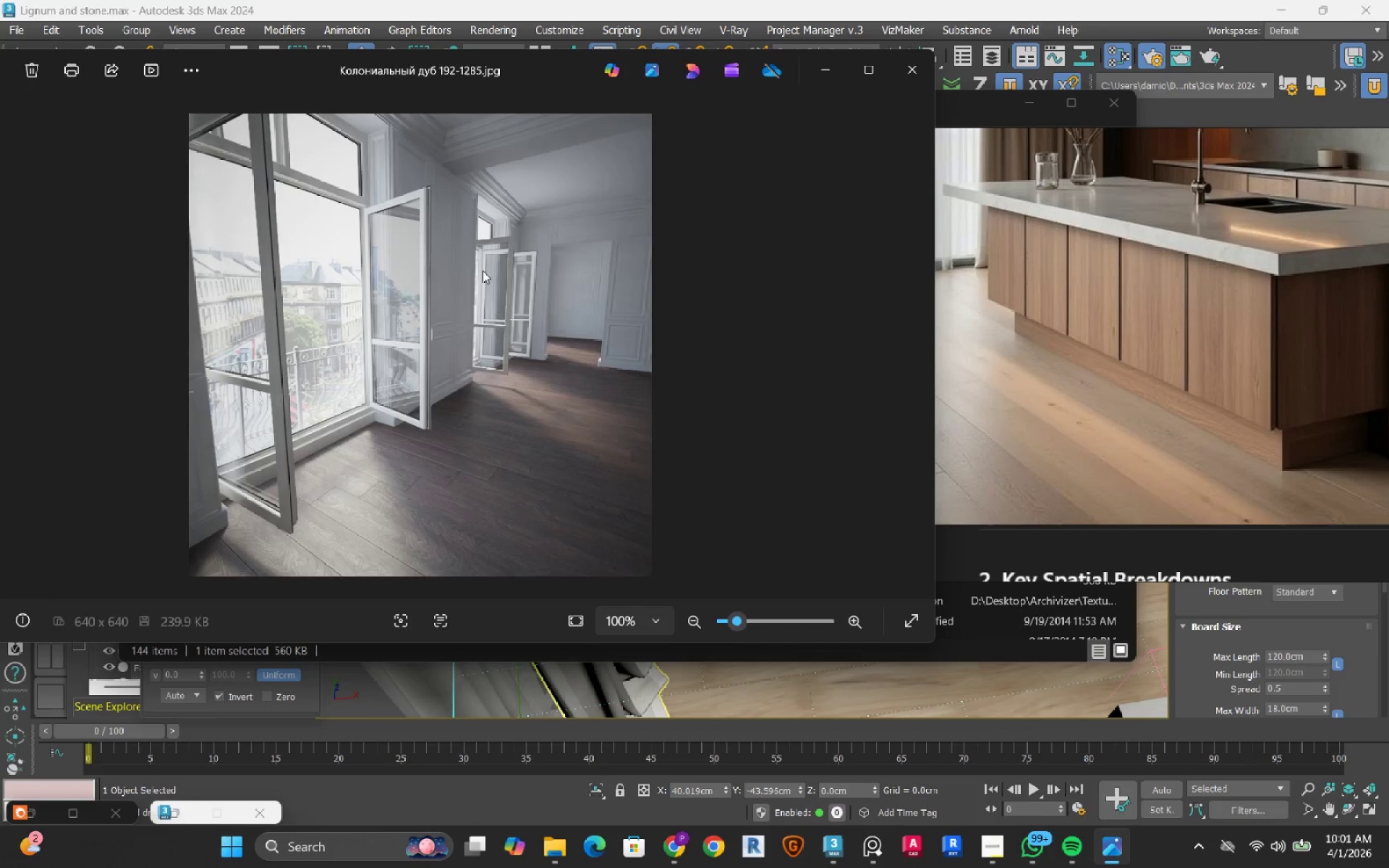 
key(ArrowRight)
 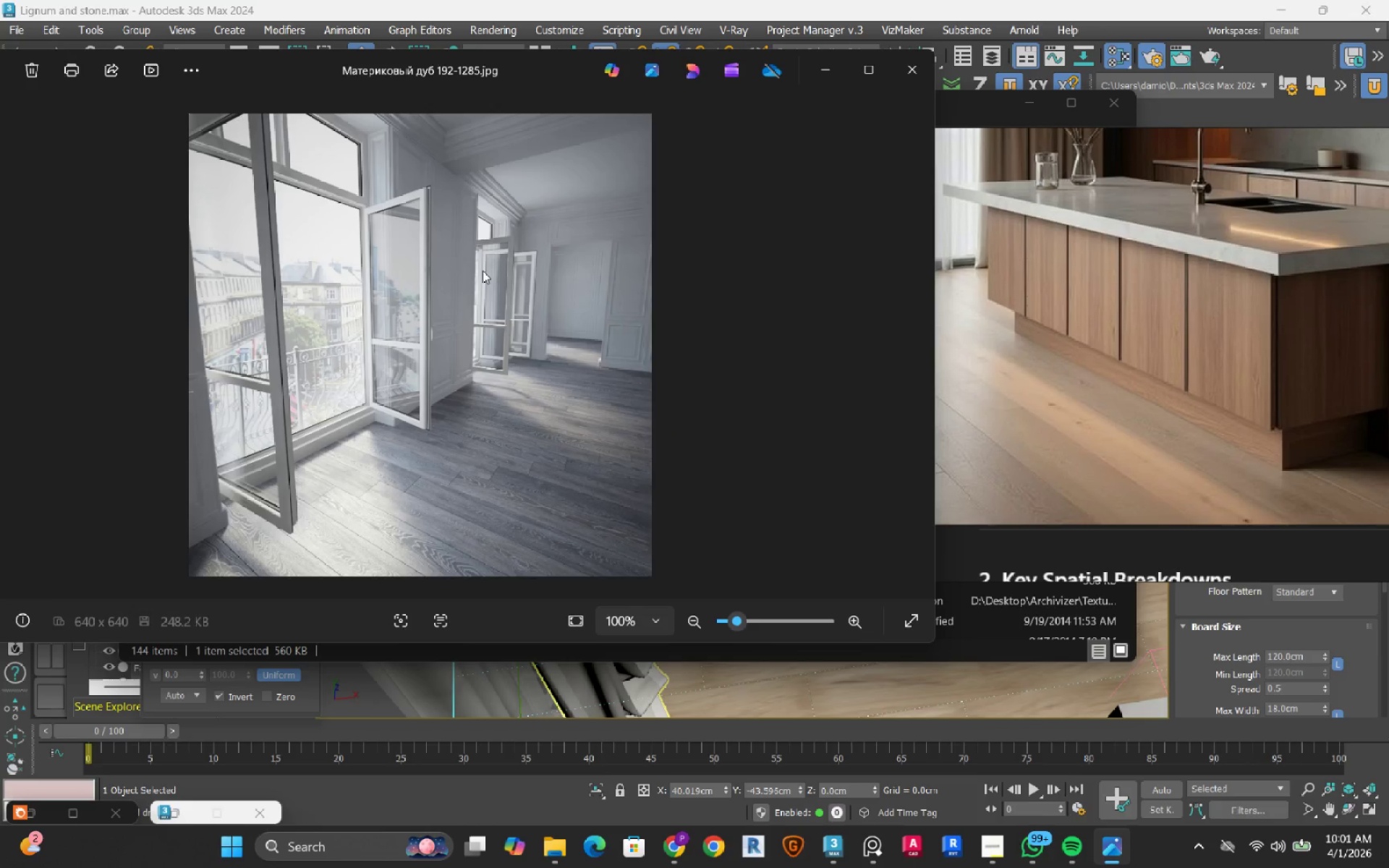 
key(ArrowRight)
 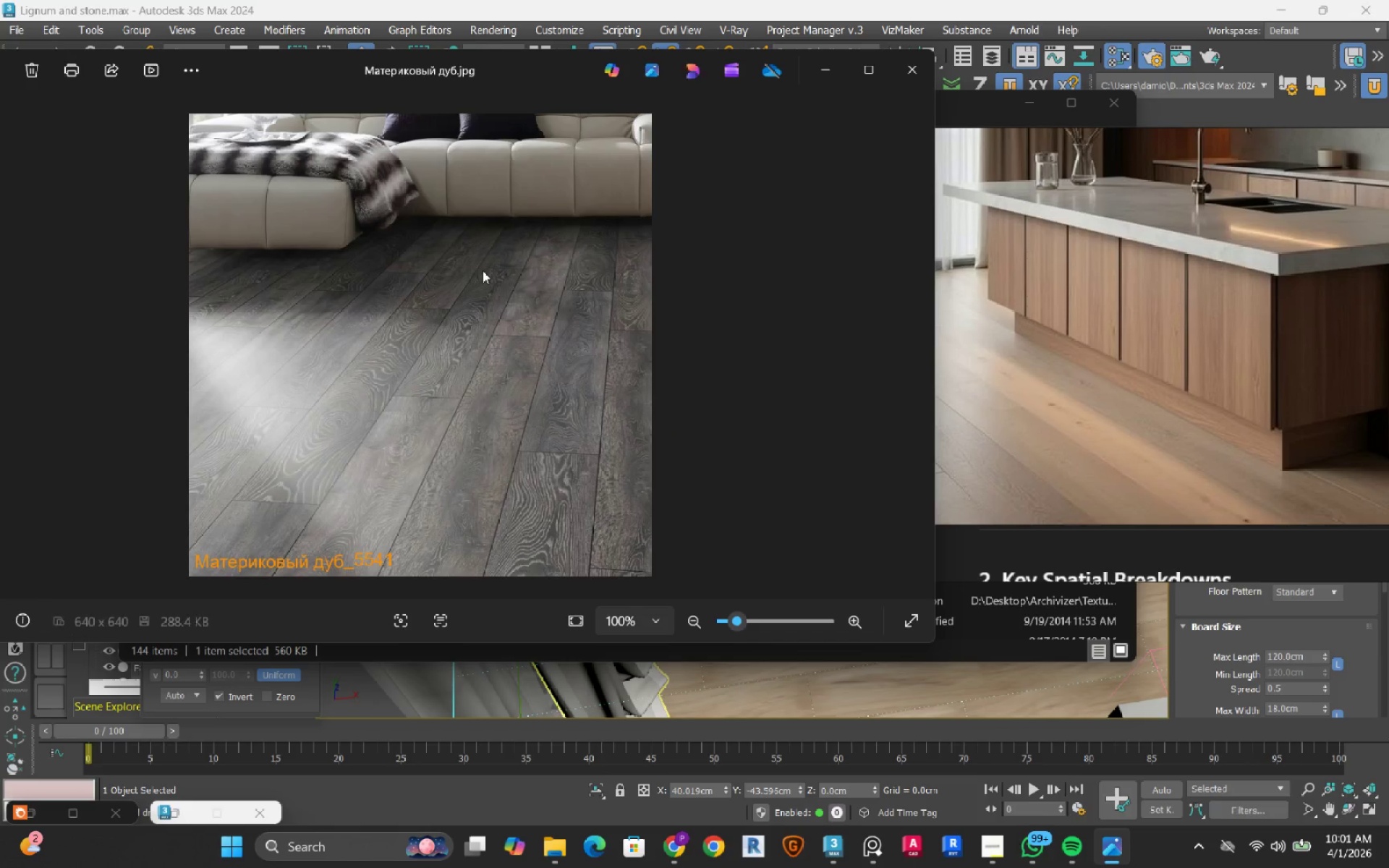 
key(ArrowRight)
 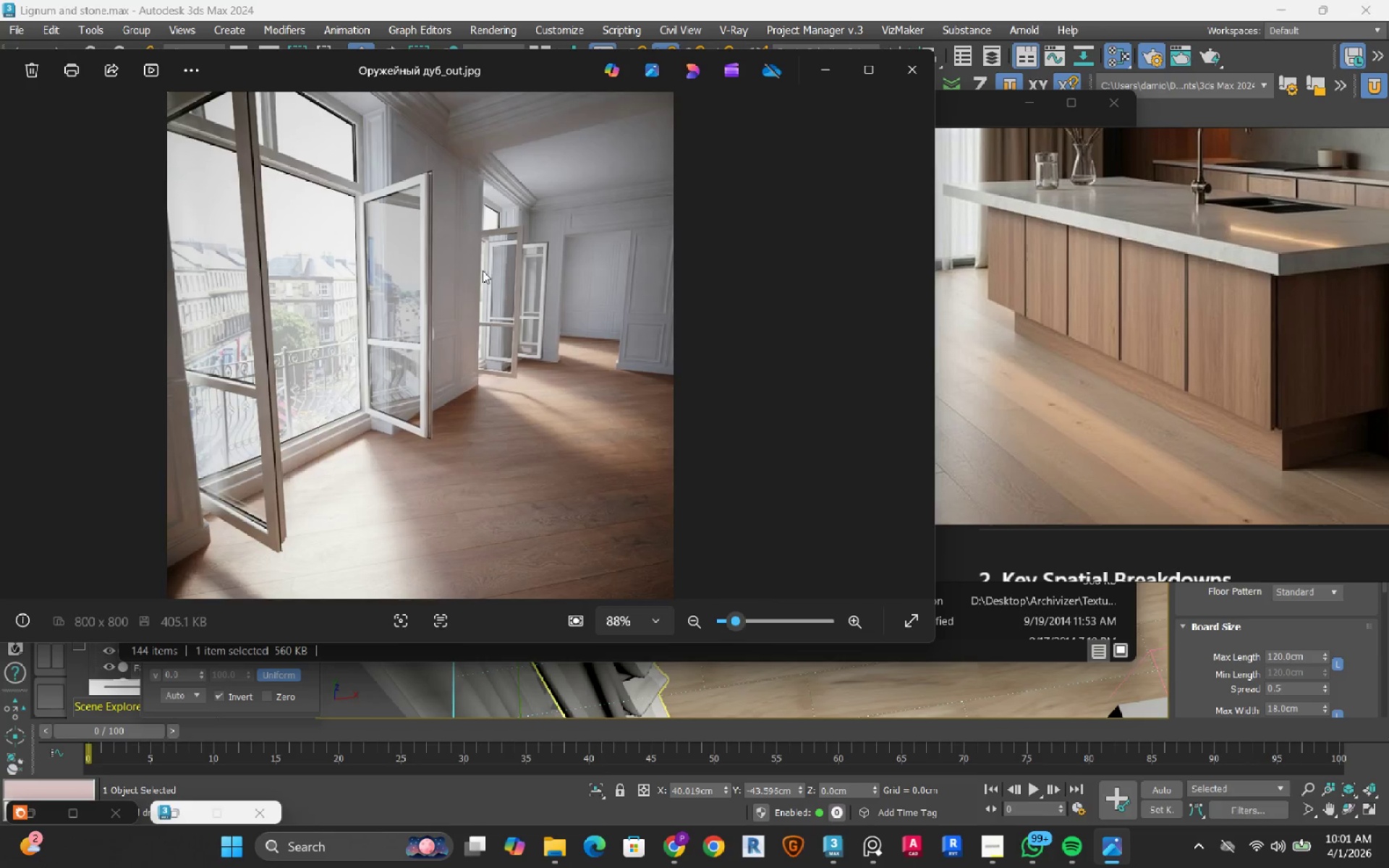 
key(ArrowRight)
 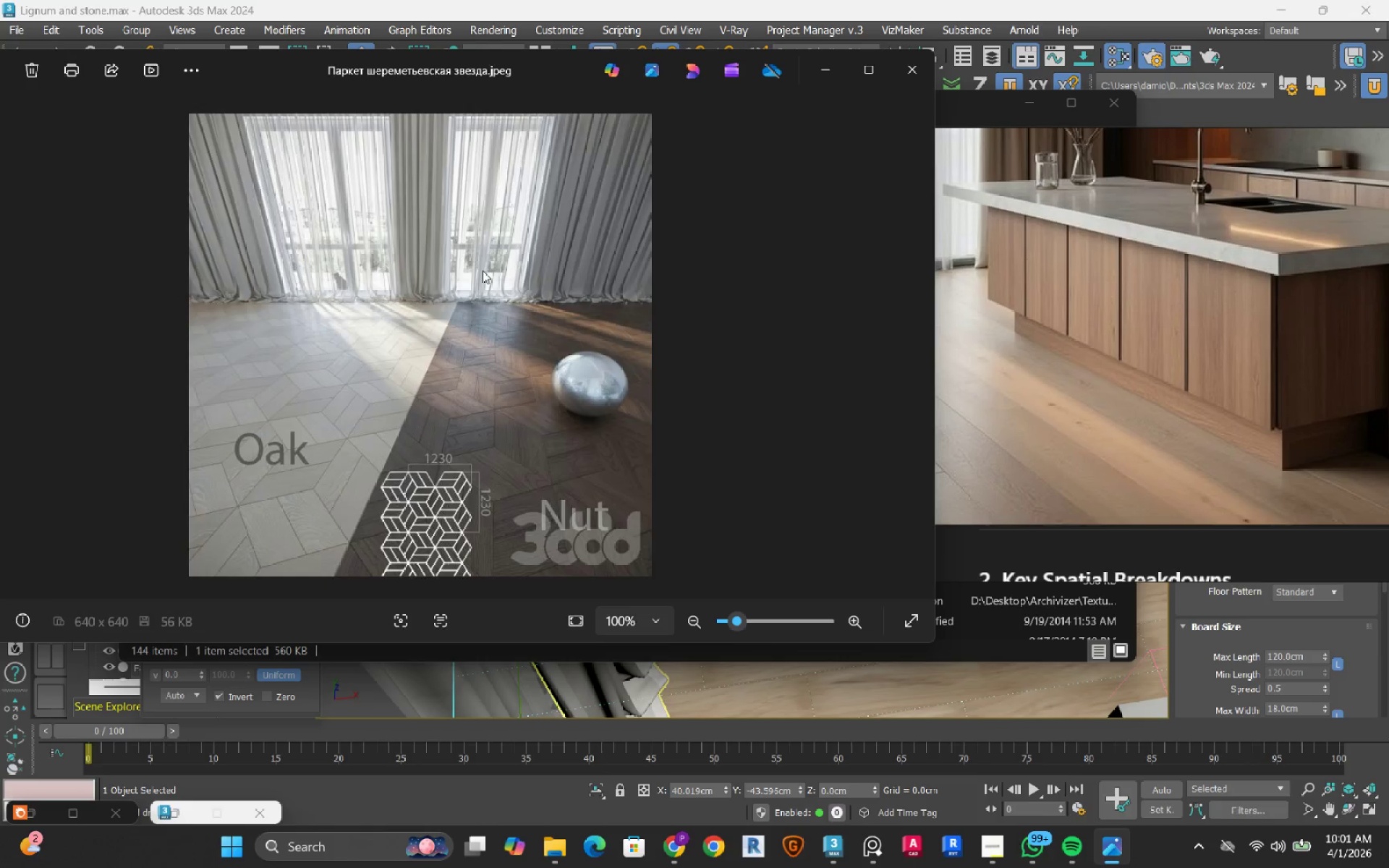 
key(ArrowRight)
 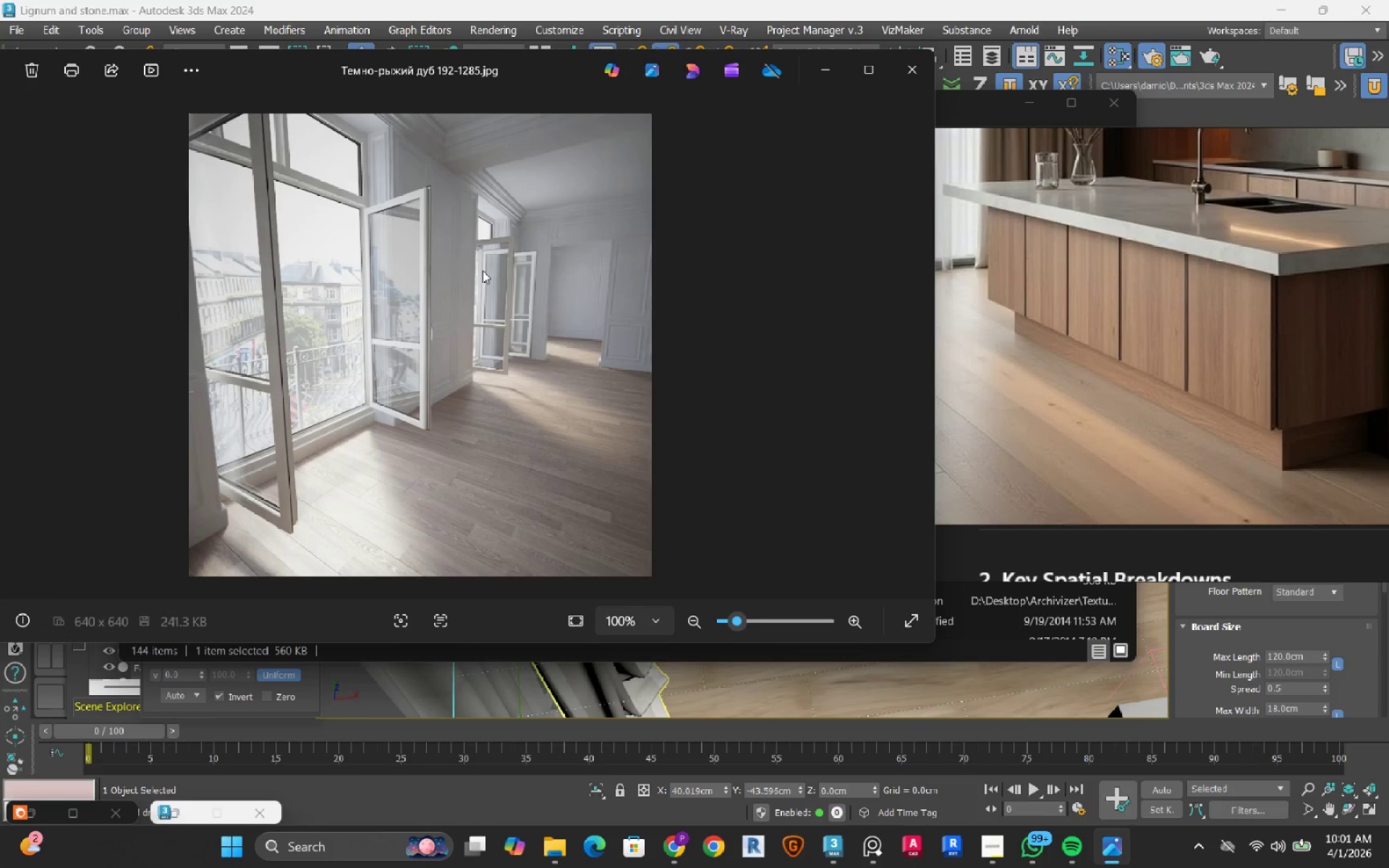 
key(ArrowRight)
 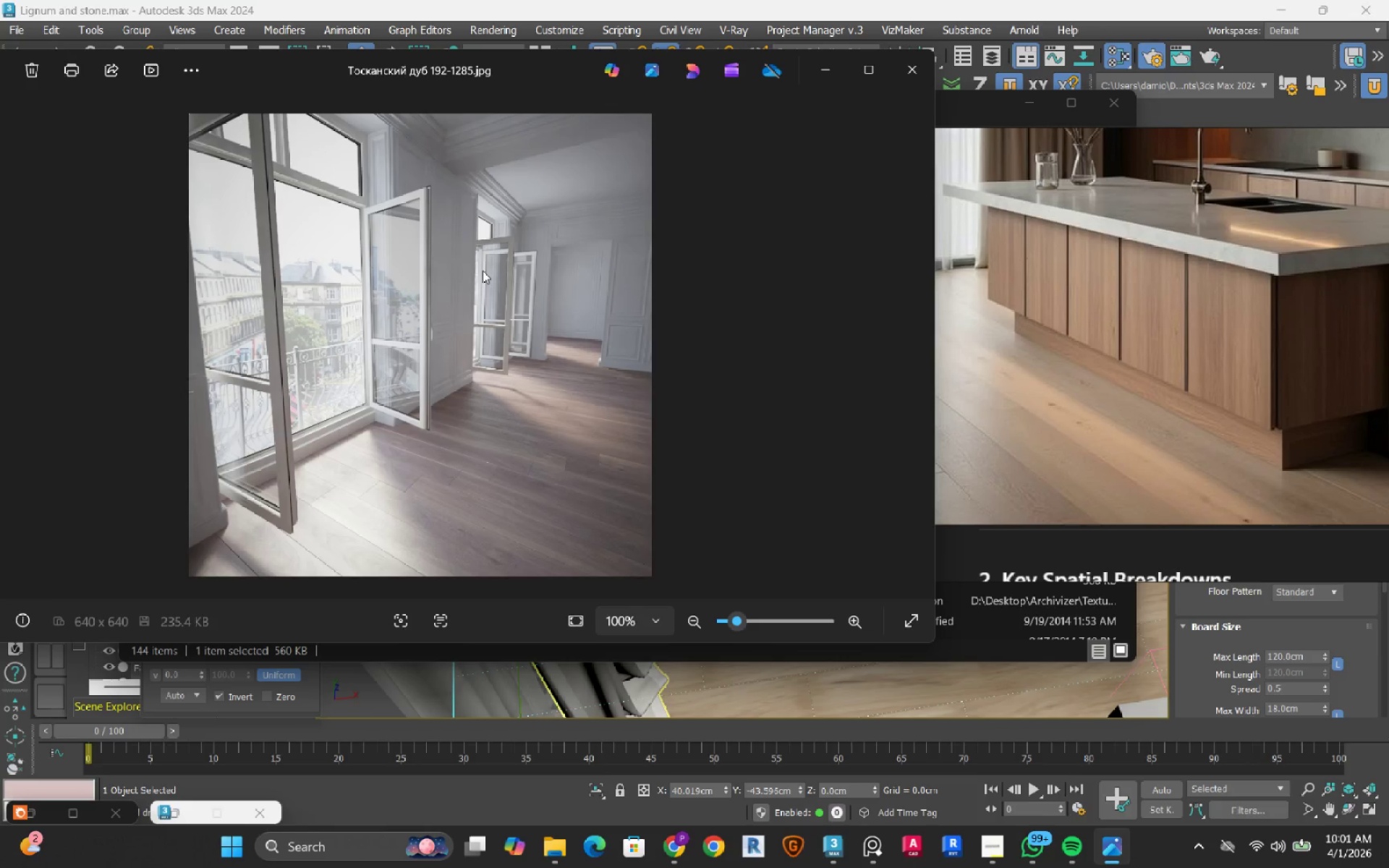 
key(ArrowLeft)
 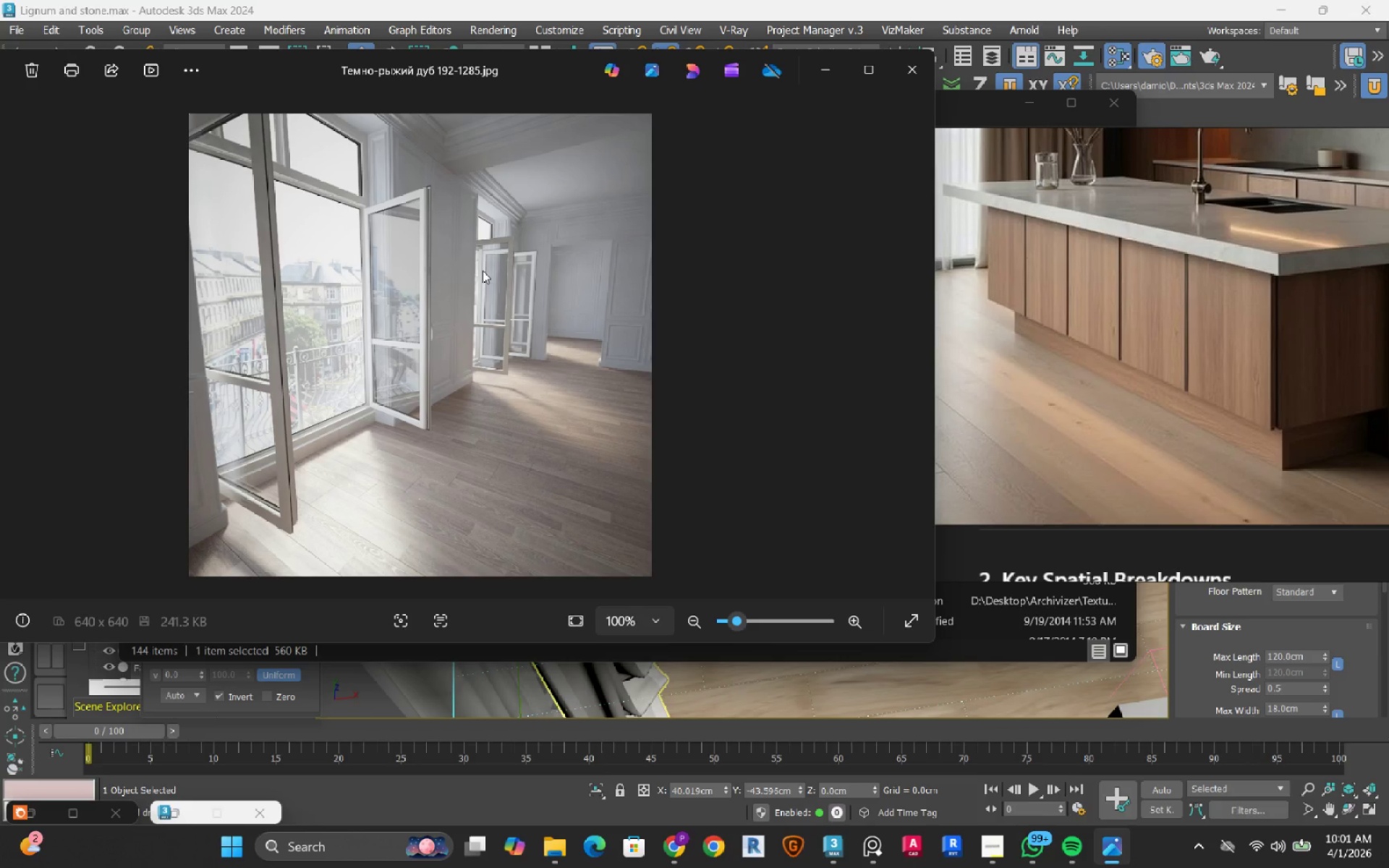 
key(ArrowRight)
 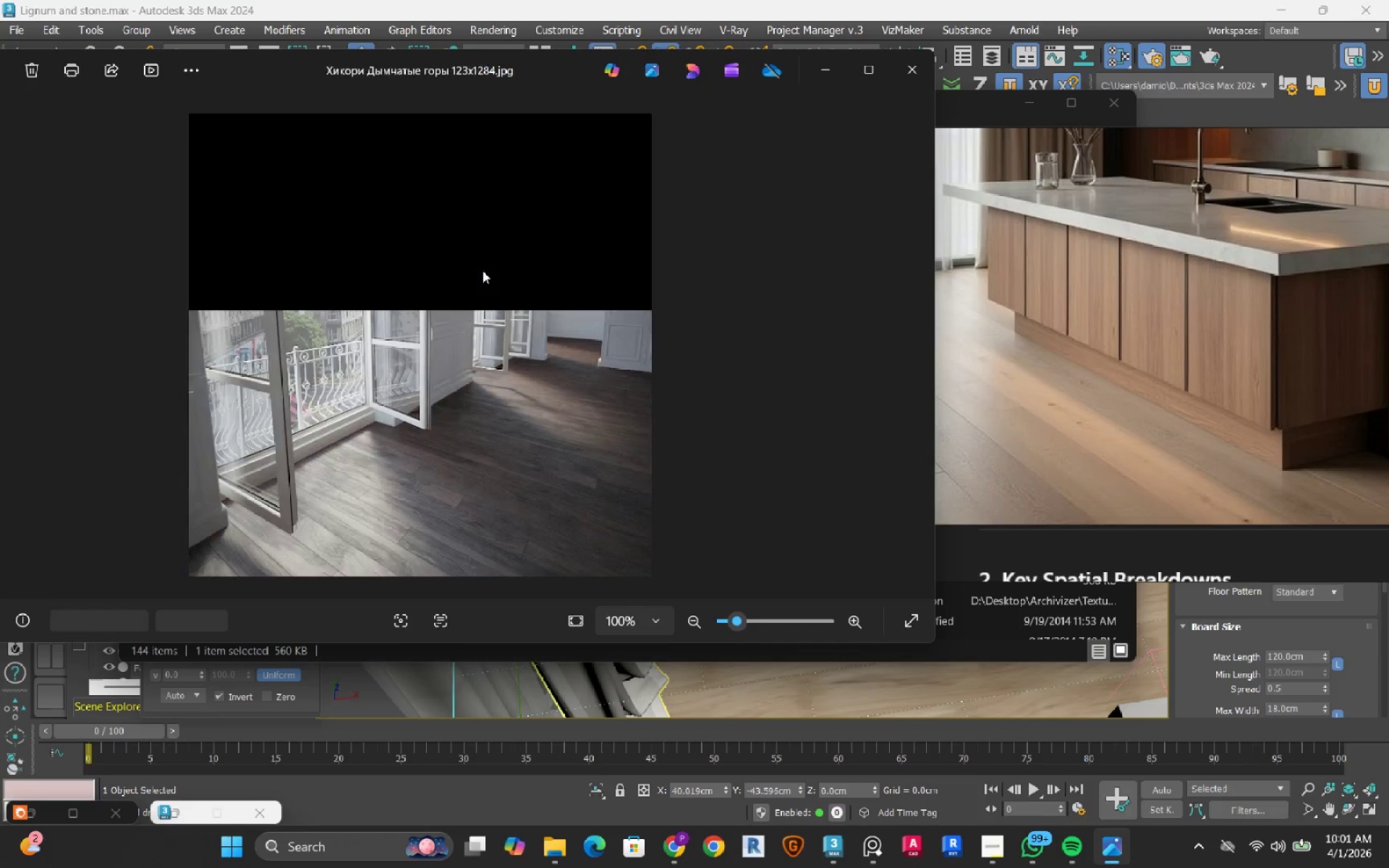 
key(ArrowRight)
 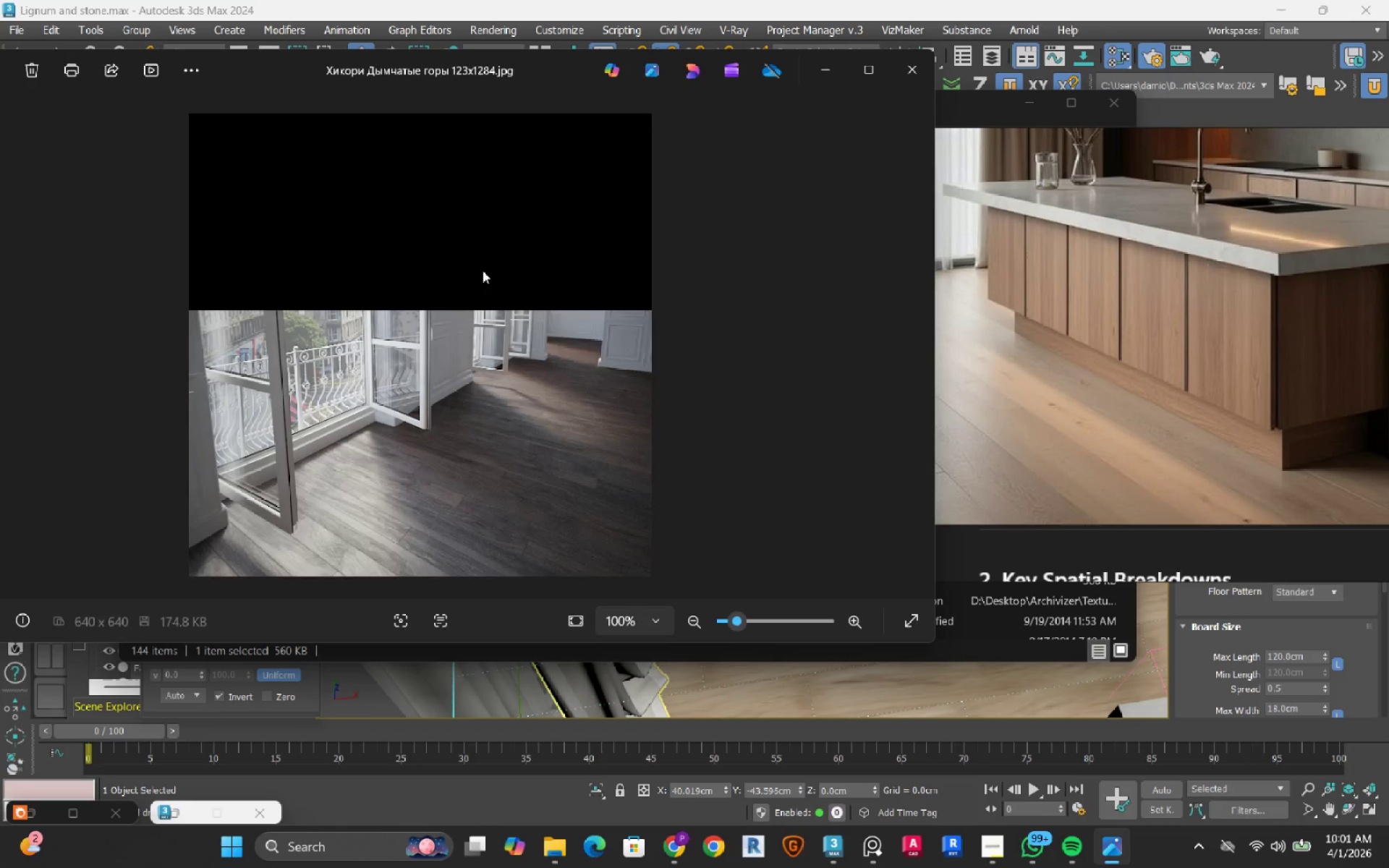 
key(ArrowRight)
 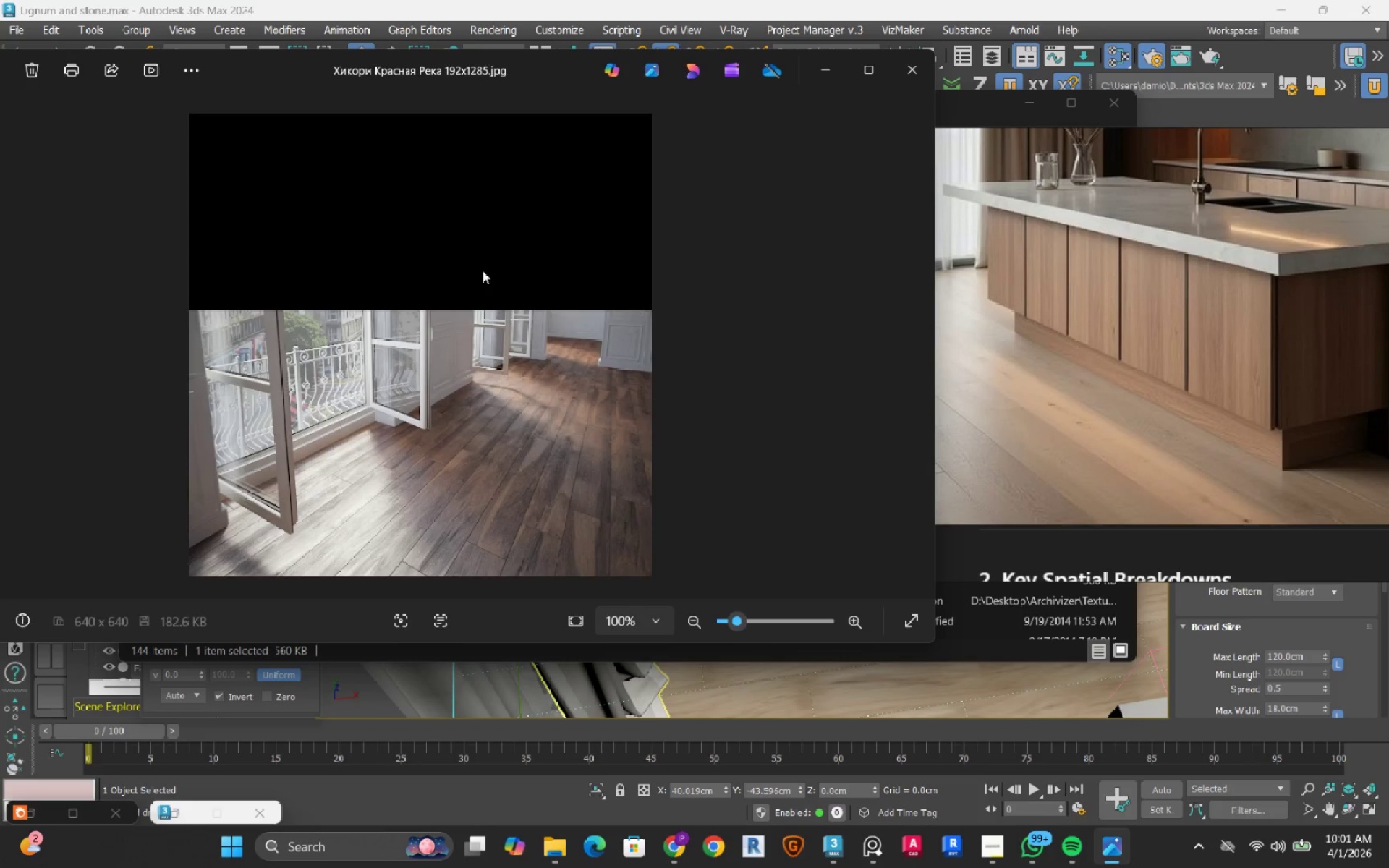 
key(ArrowRight)
 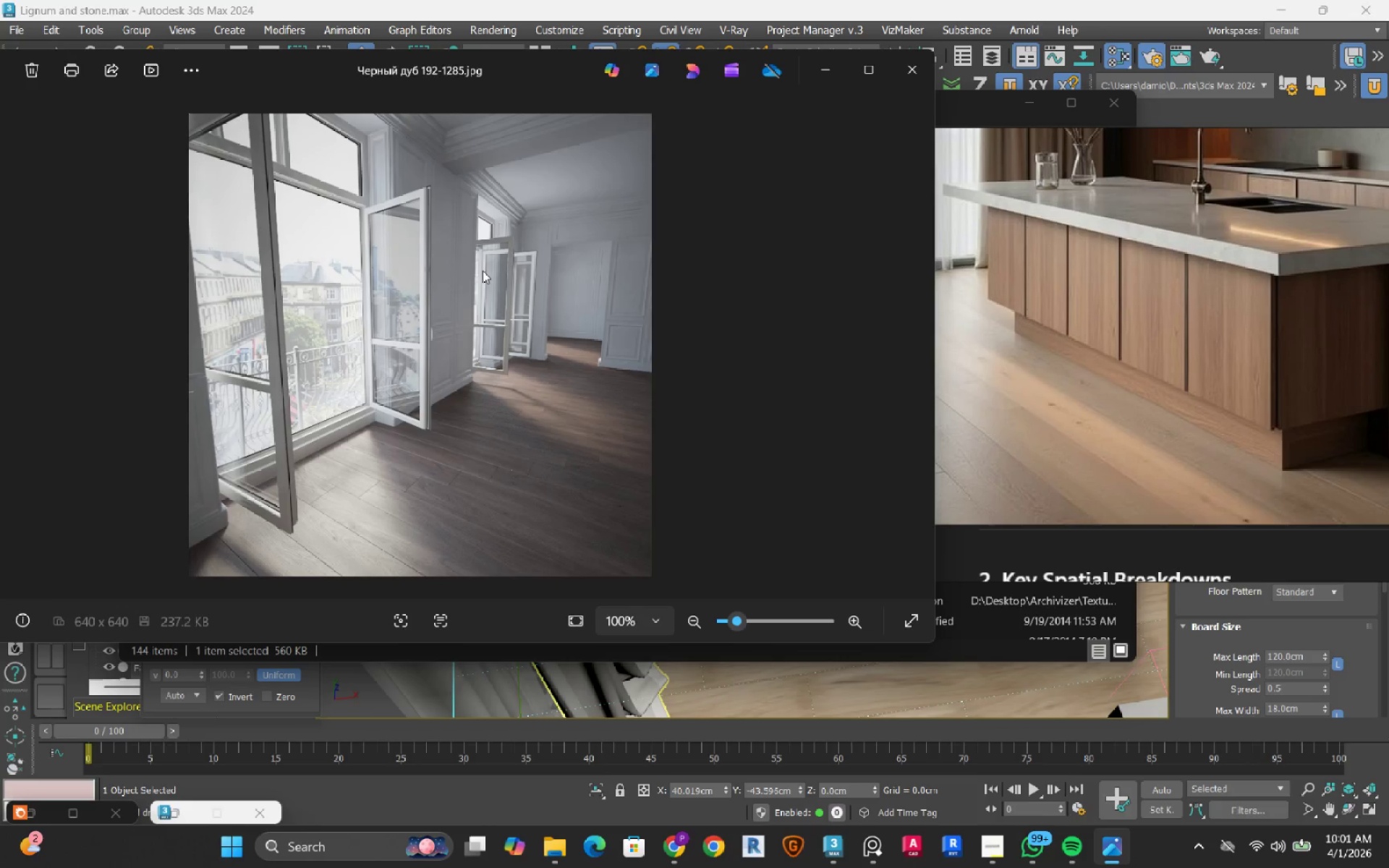 
key(ArrowRight)
 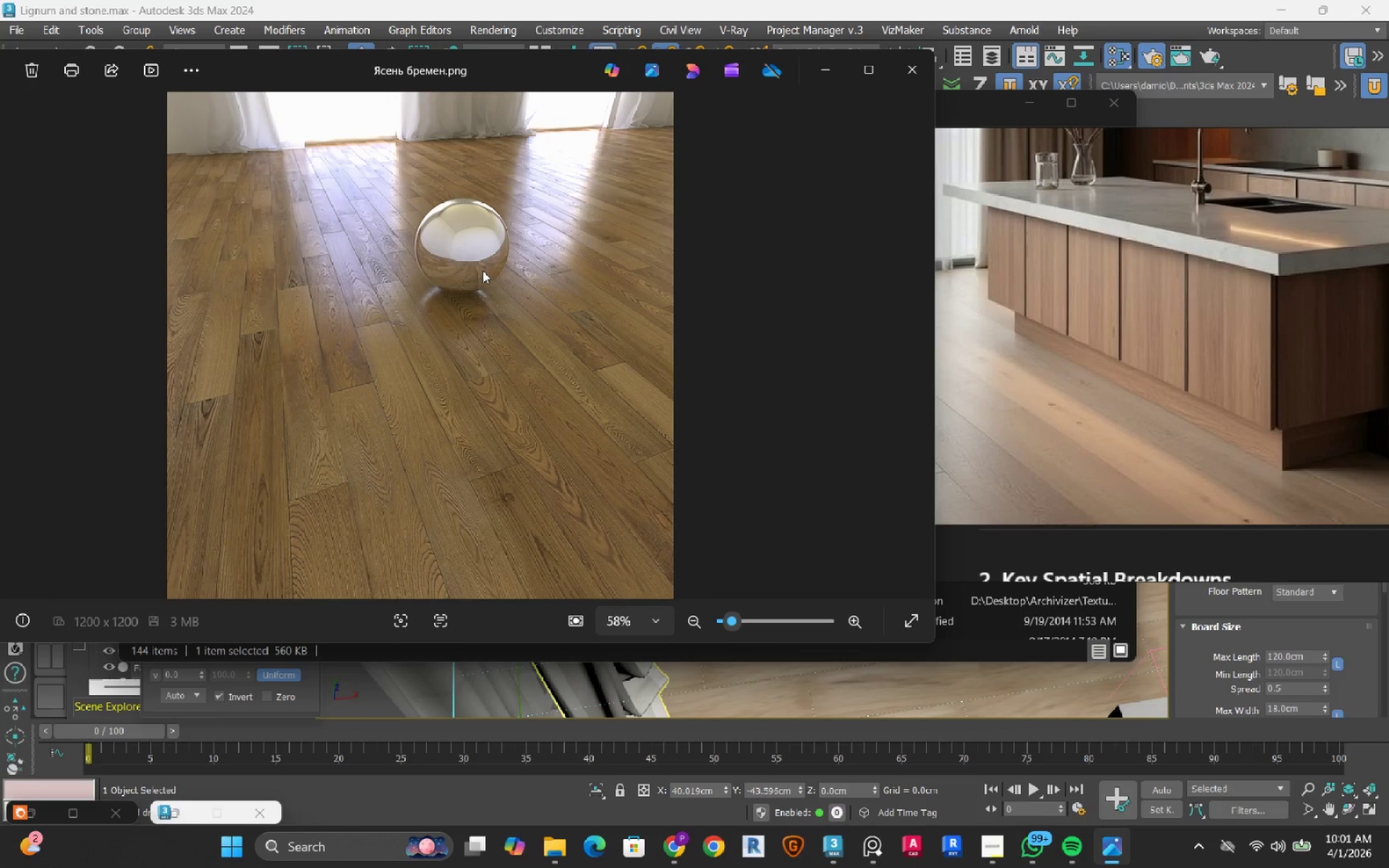 
key(ArrowLeft)
 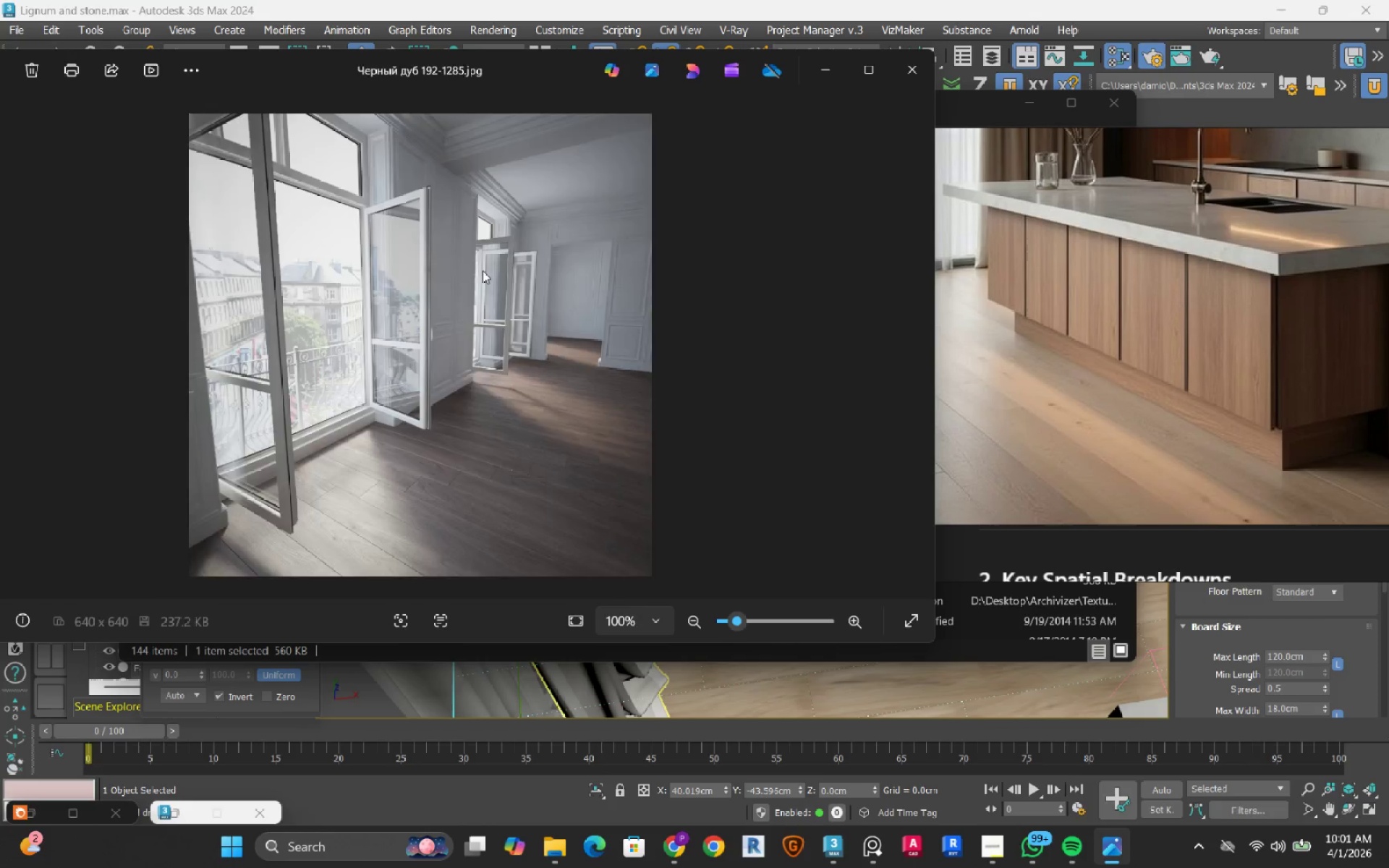 
key(ArrowRight)
 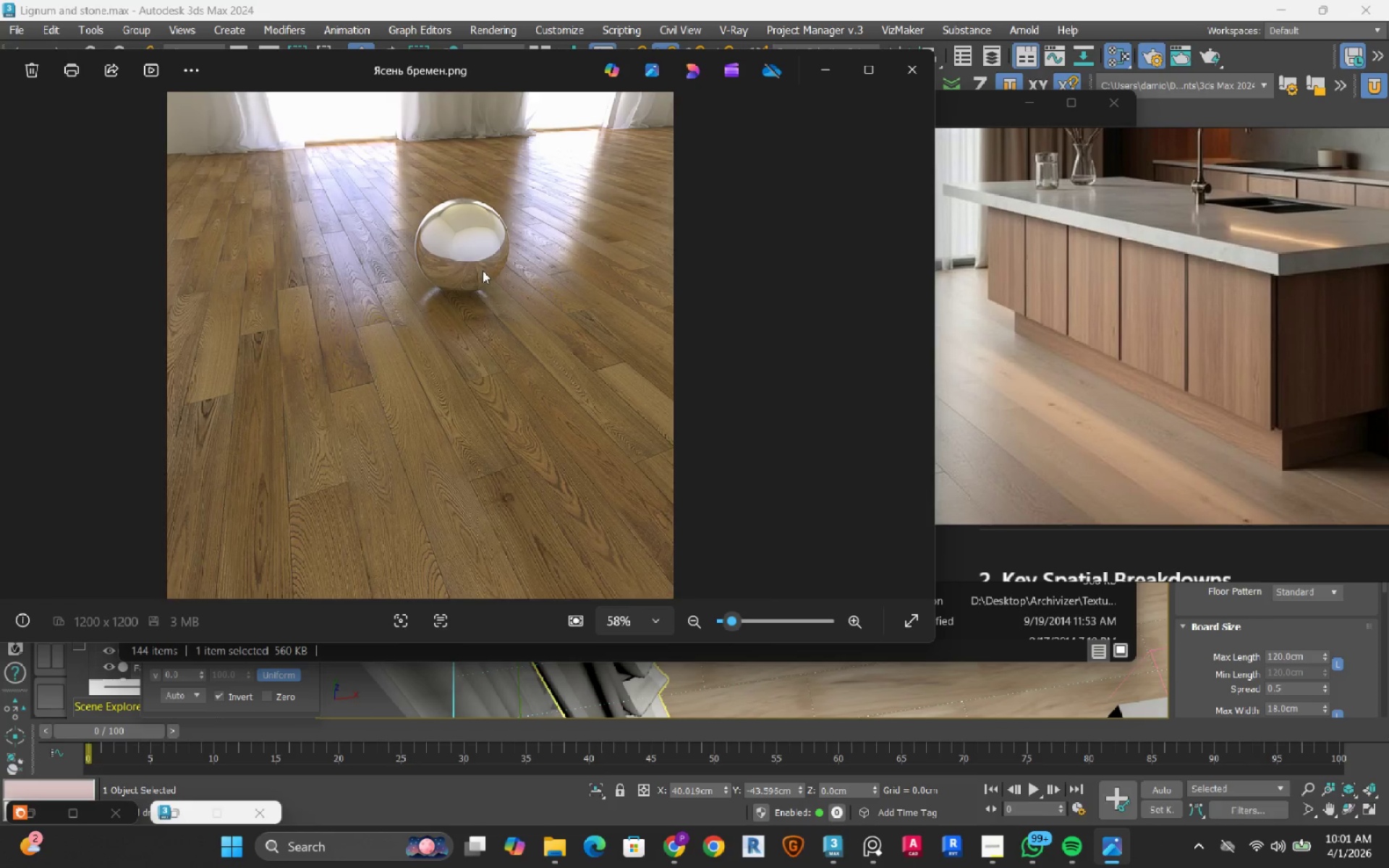 
key(ArrowRight)
 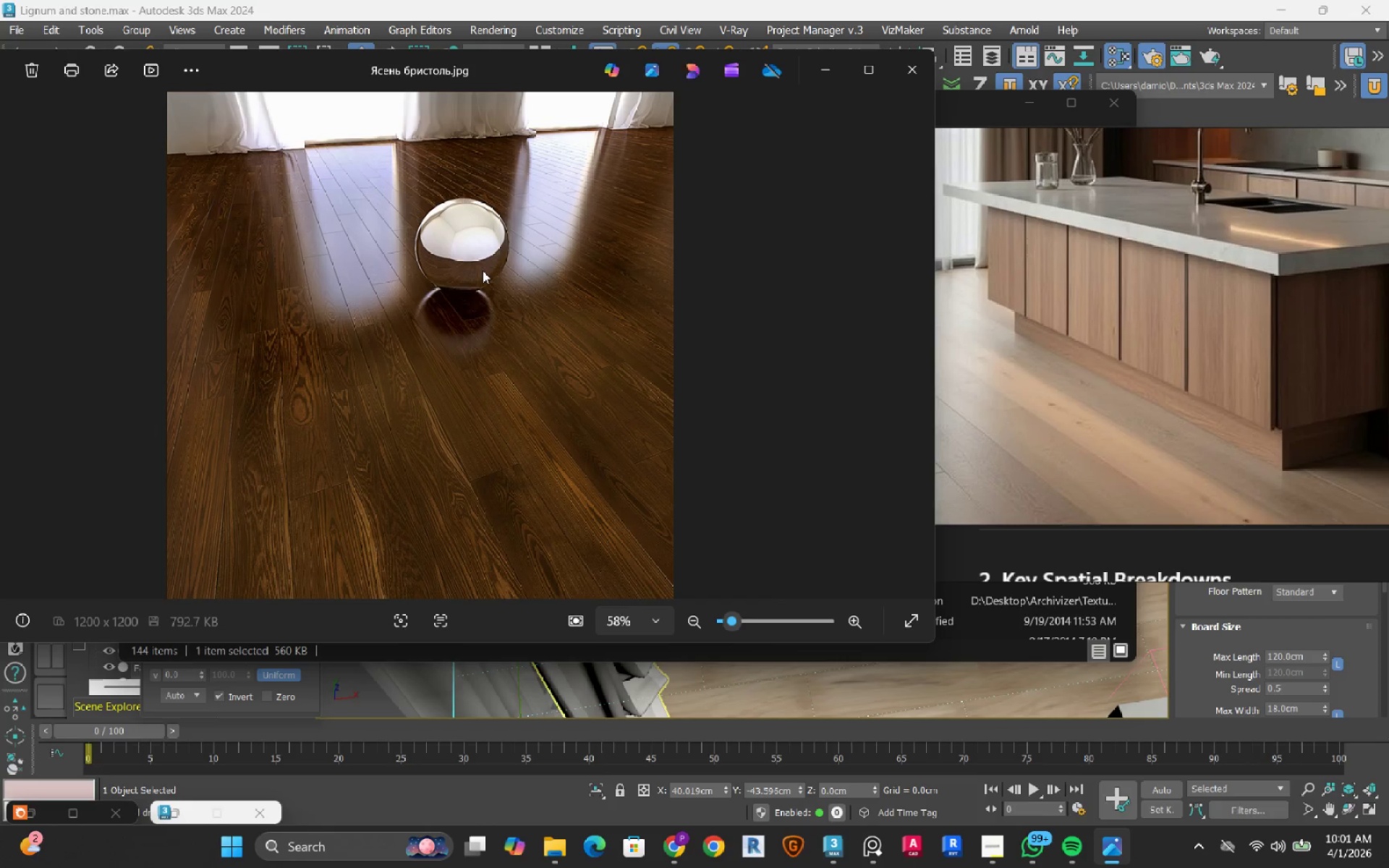 
key(ArrowRight)
 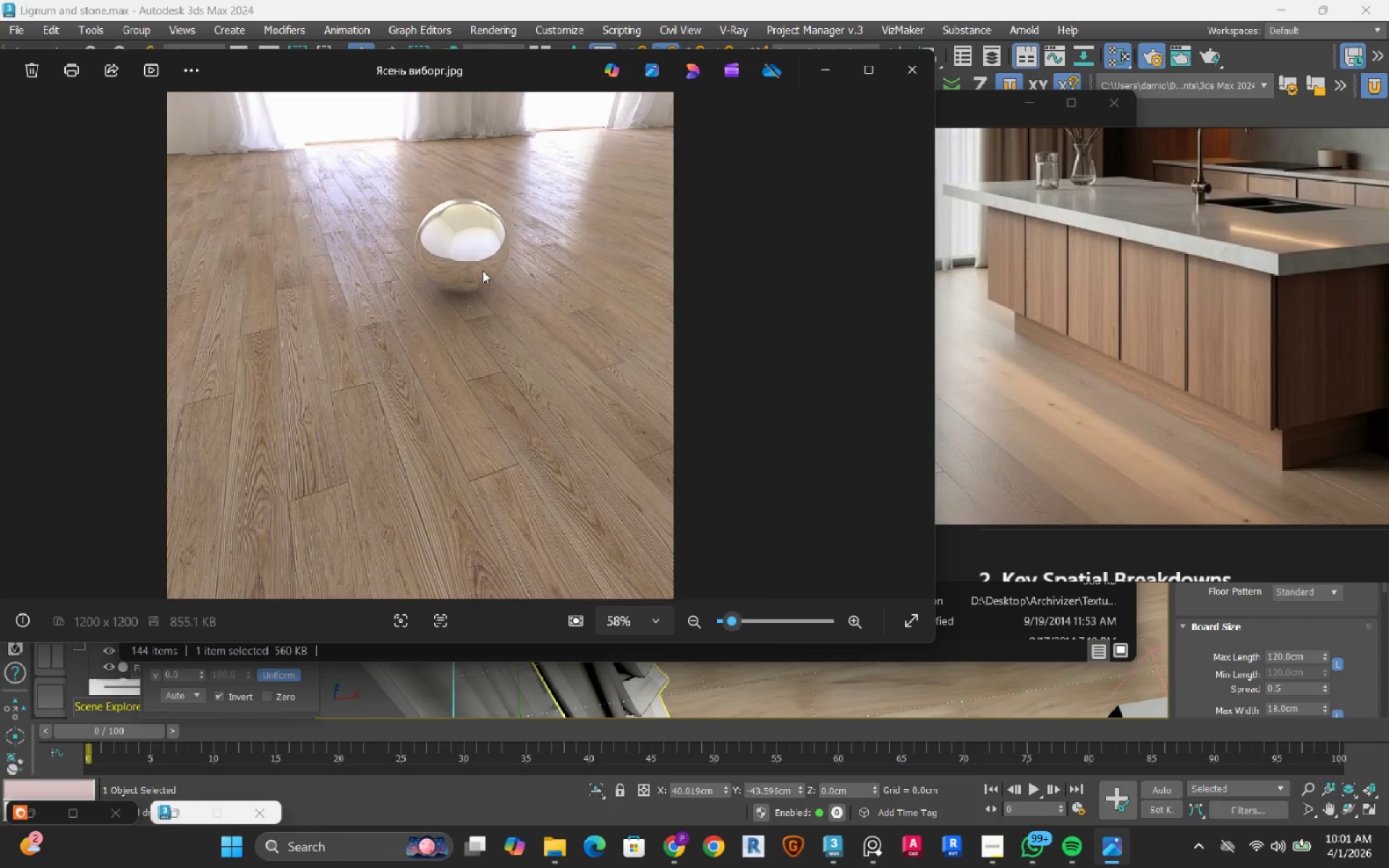 
key(ArrowRight)
 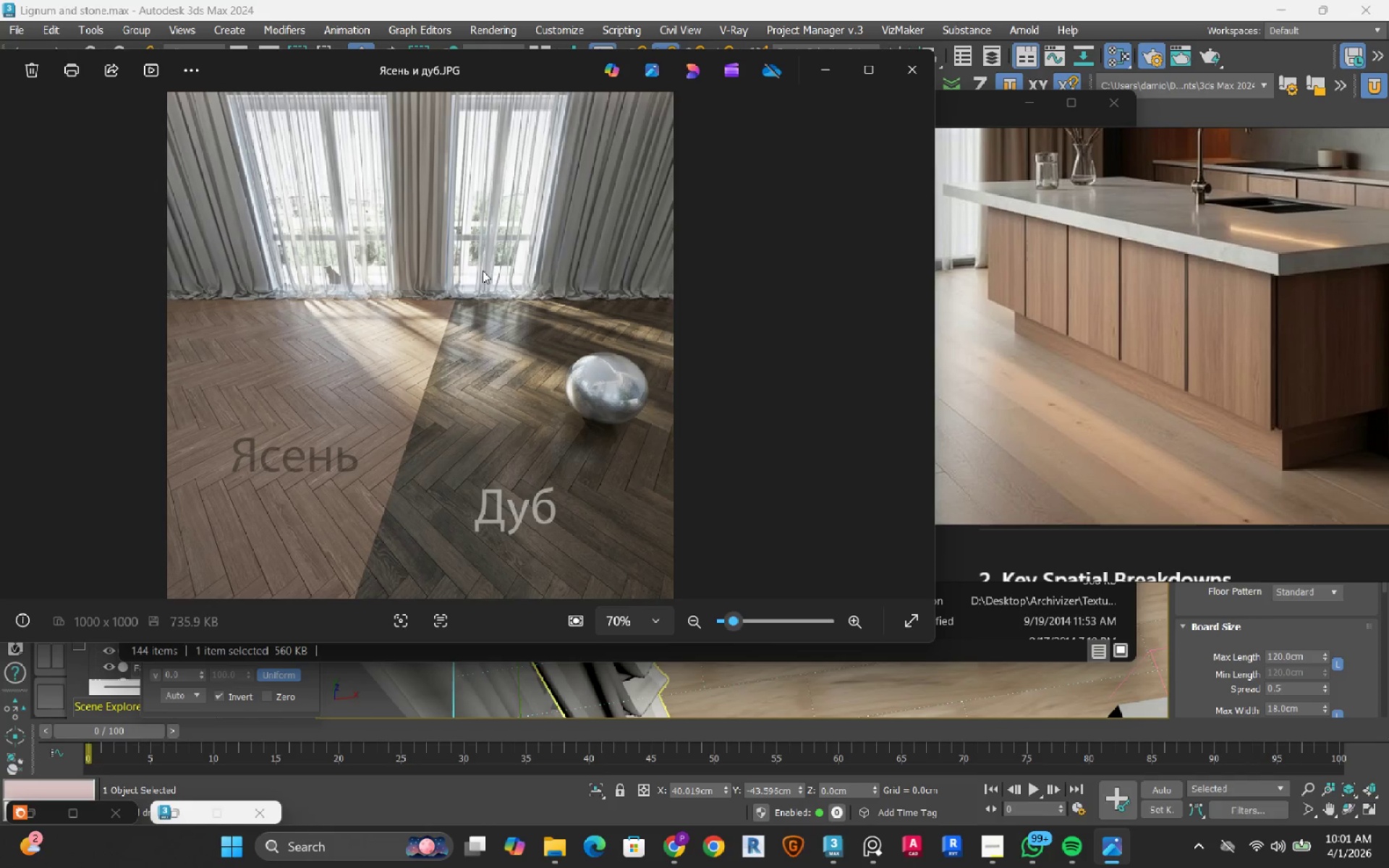 
key(ArrowRight)
 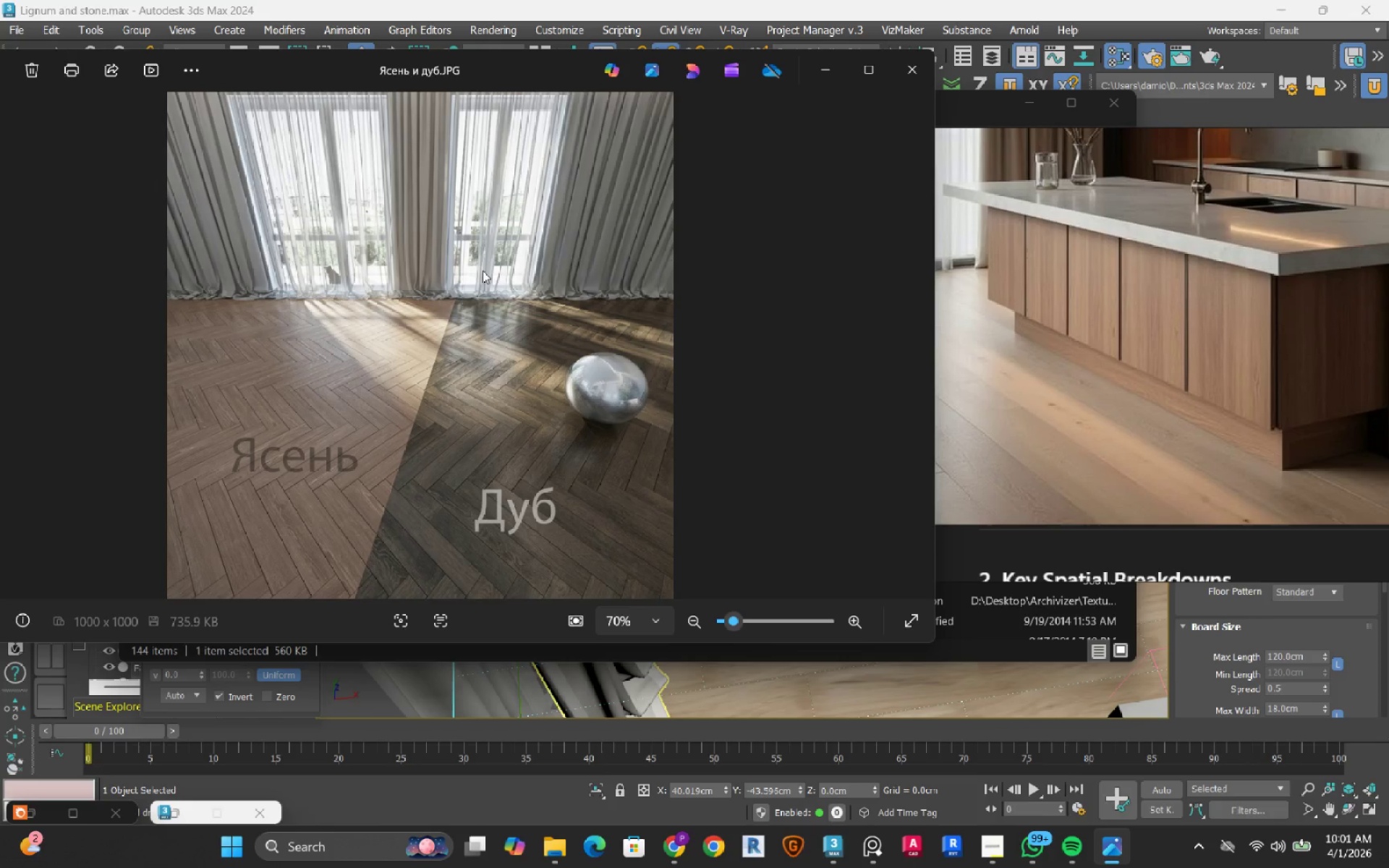 
key(ArrowRight)
 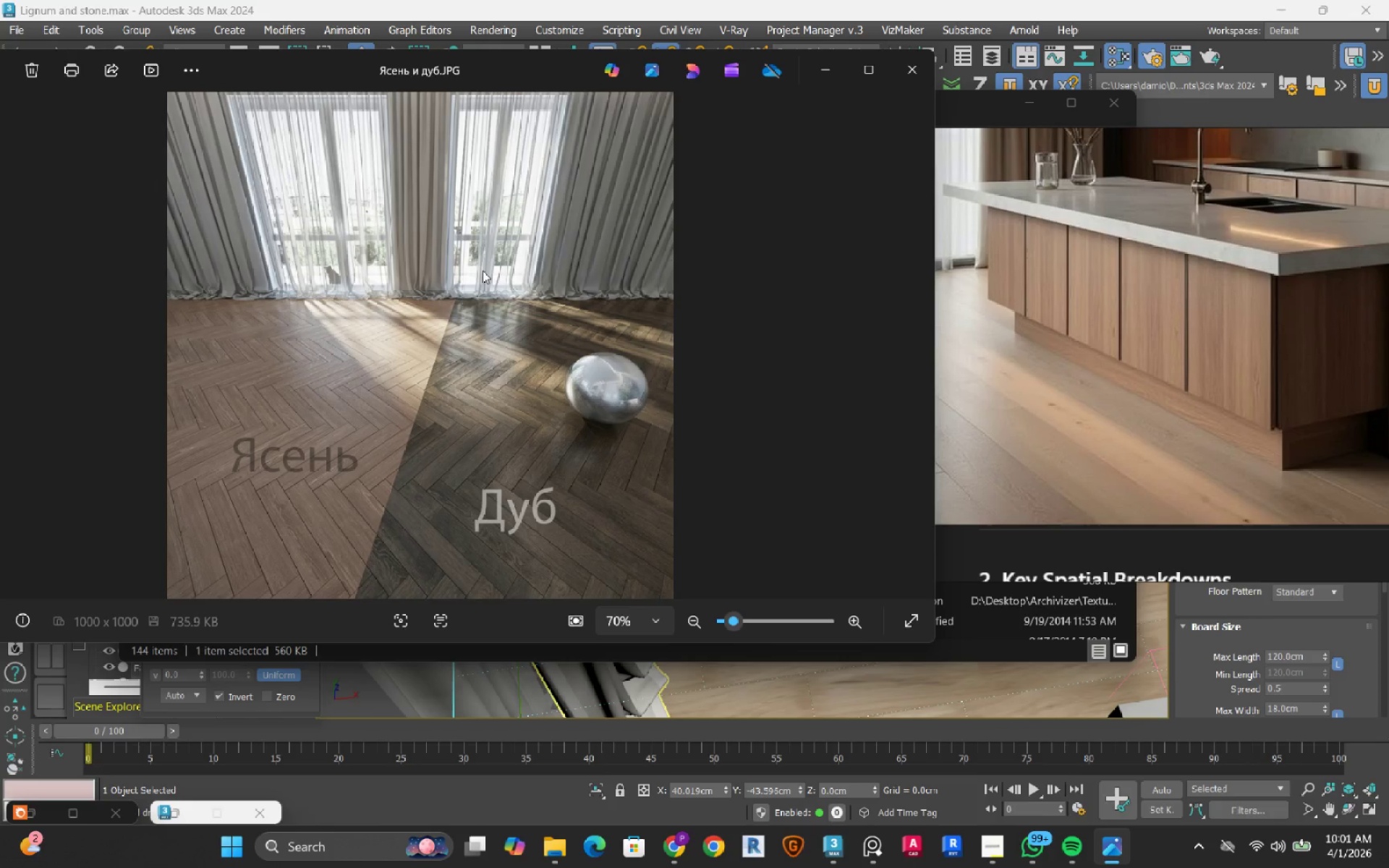 
key(ArrowRight)
 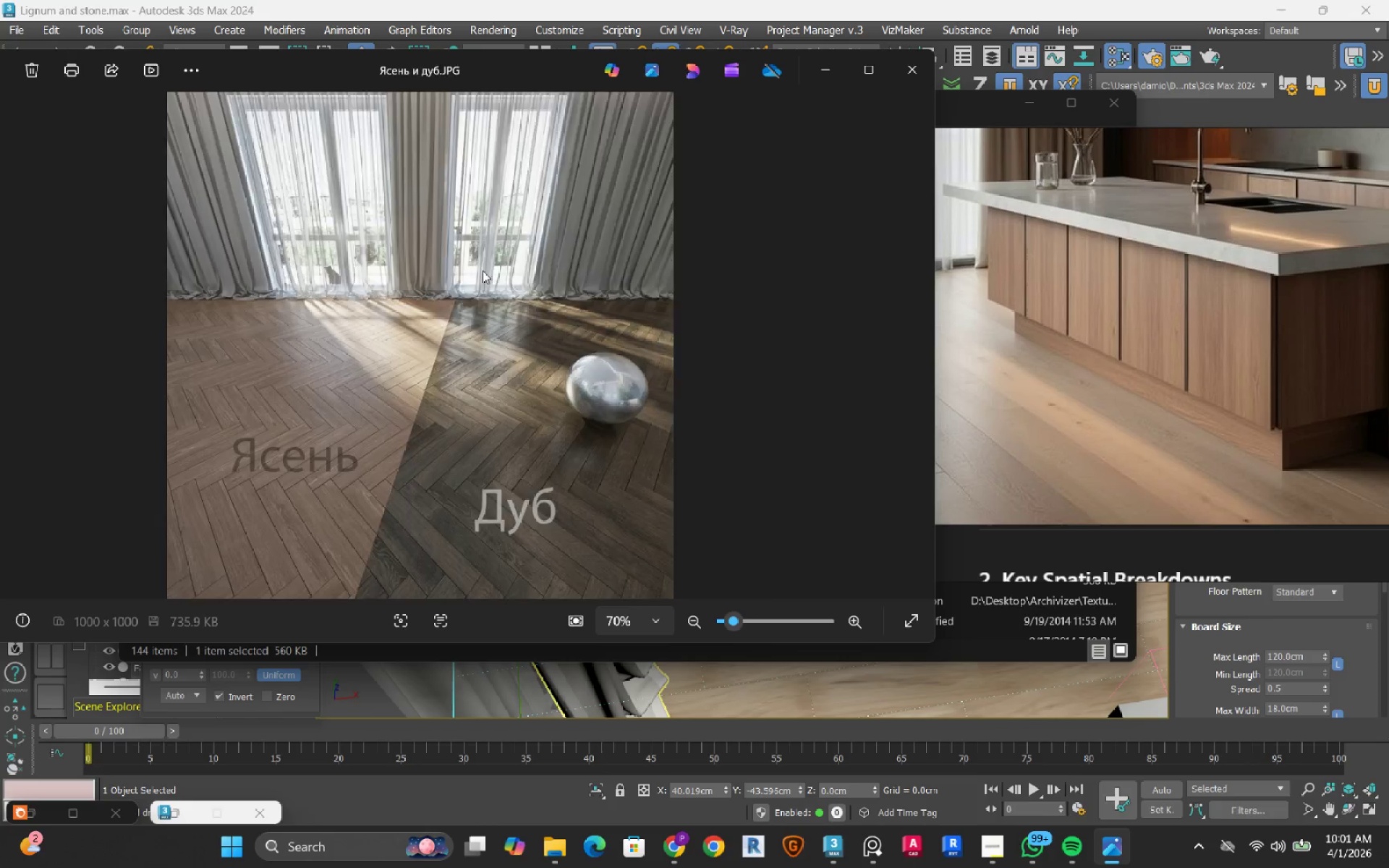 
key(ArrowLeft)
 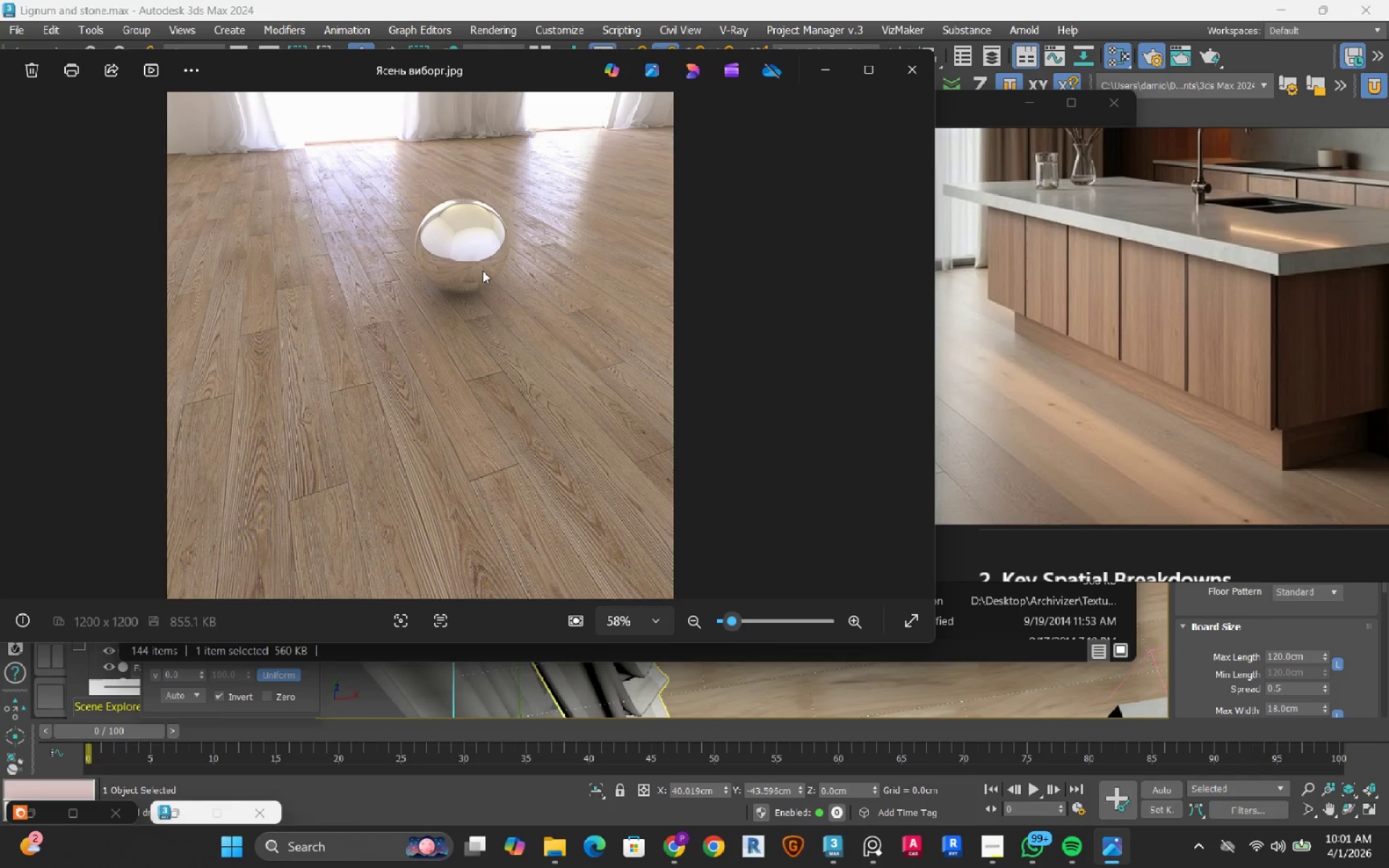 
key(ArrowLeft)
 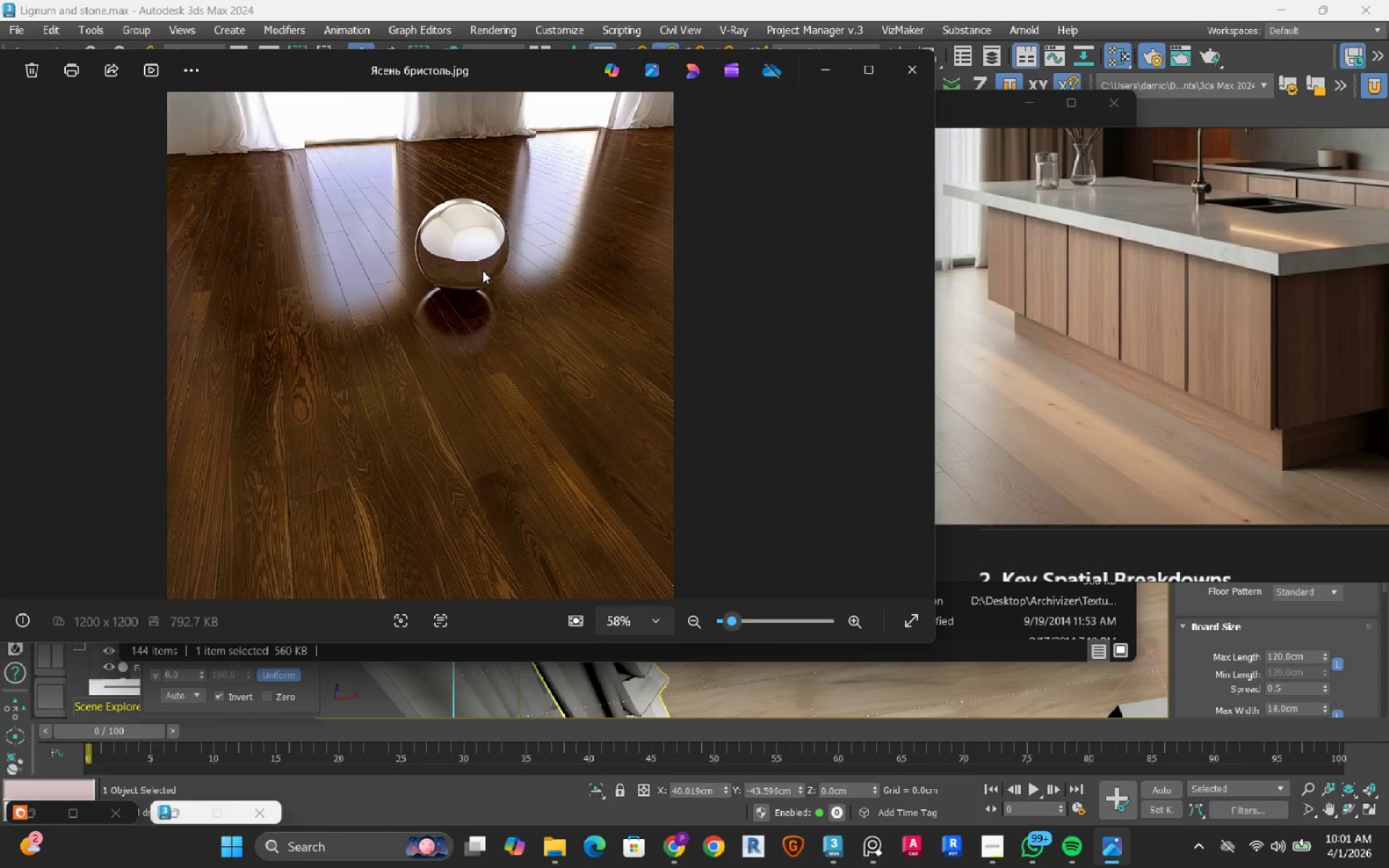 
key(ArrowLeft)
 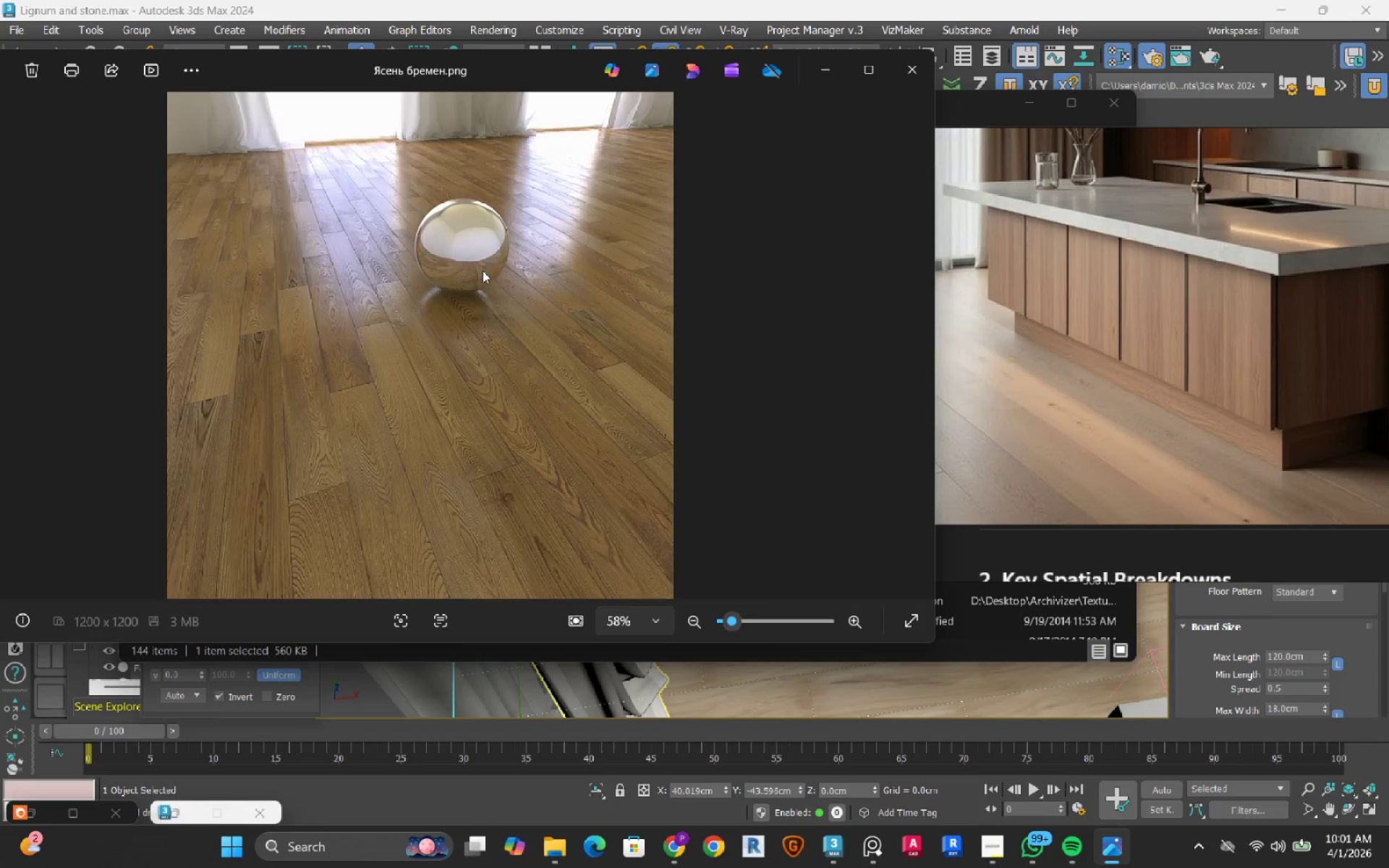 
key(ArrowLeft)
 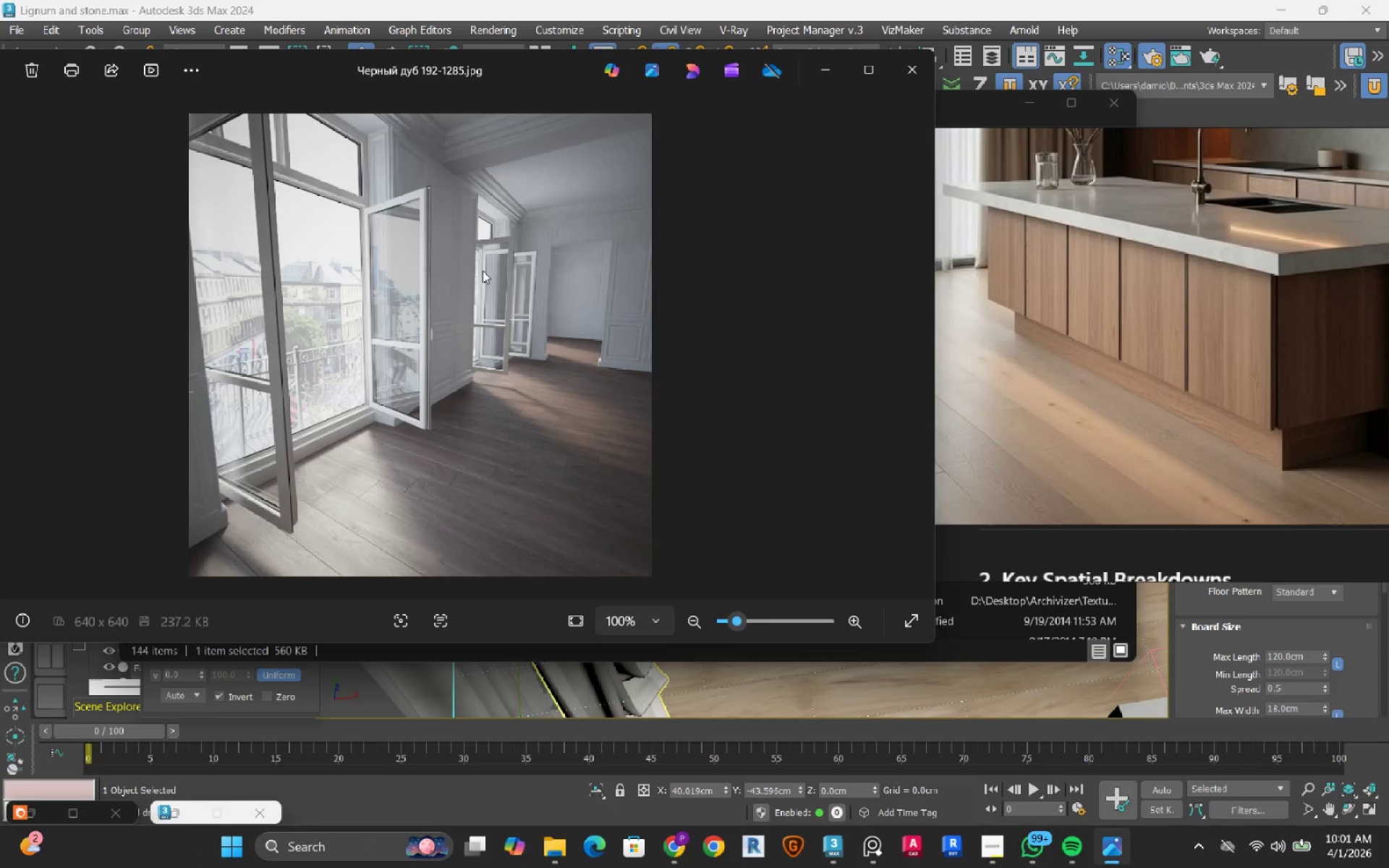 
key(ArrowLeft)
 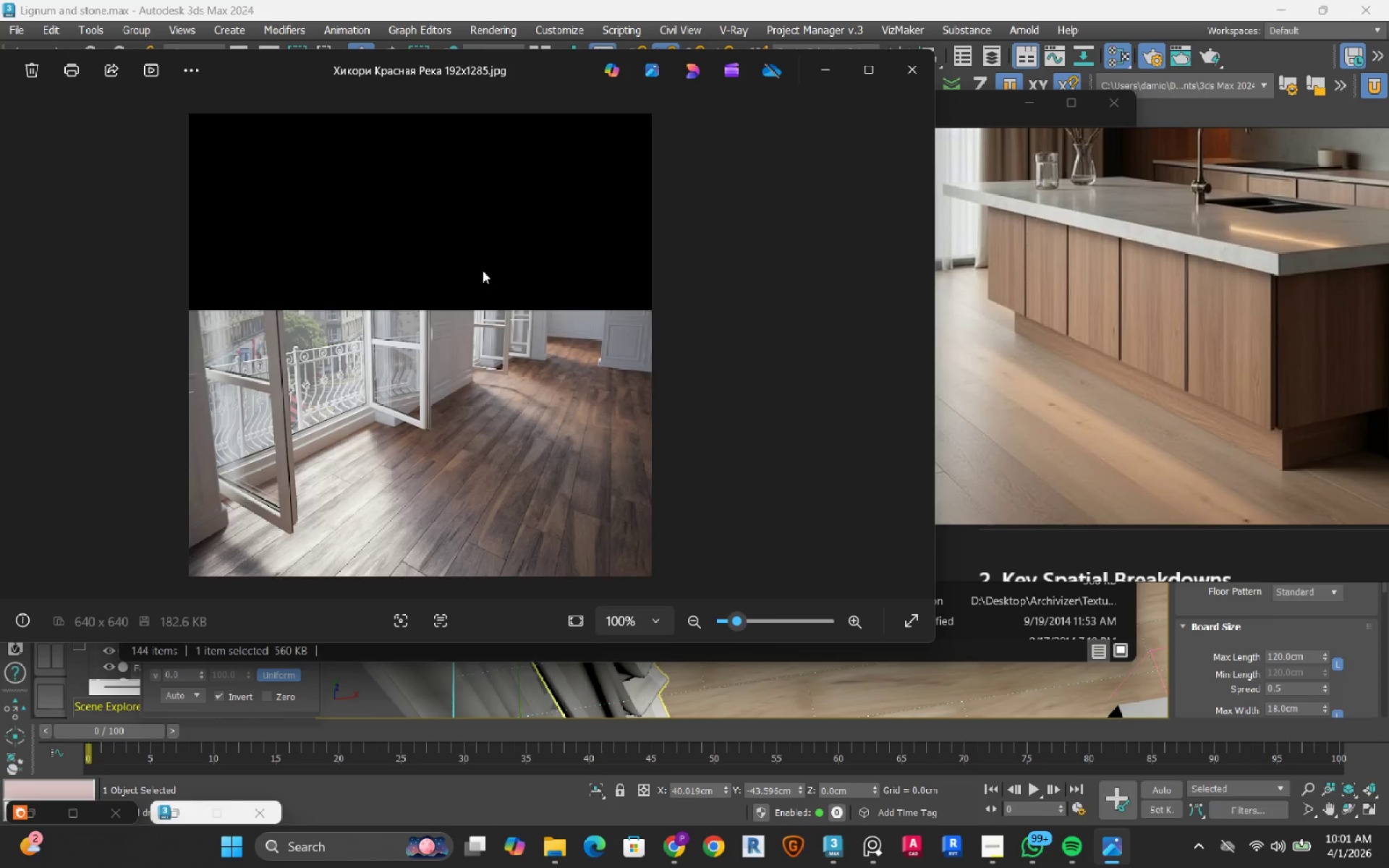 
key(ArrowLeft)
 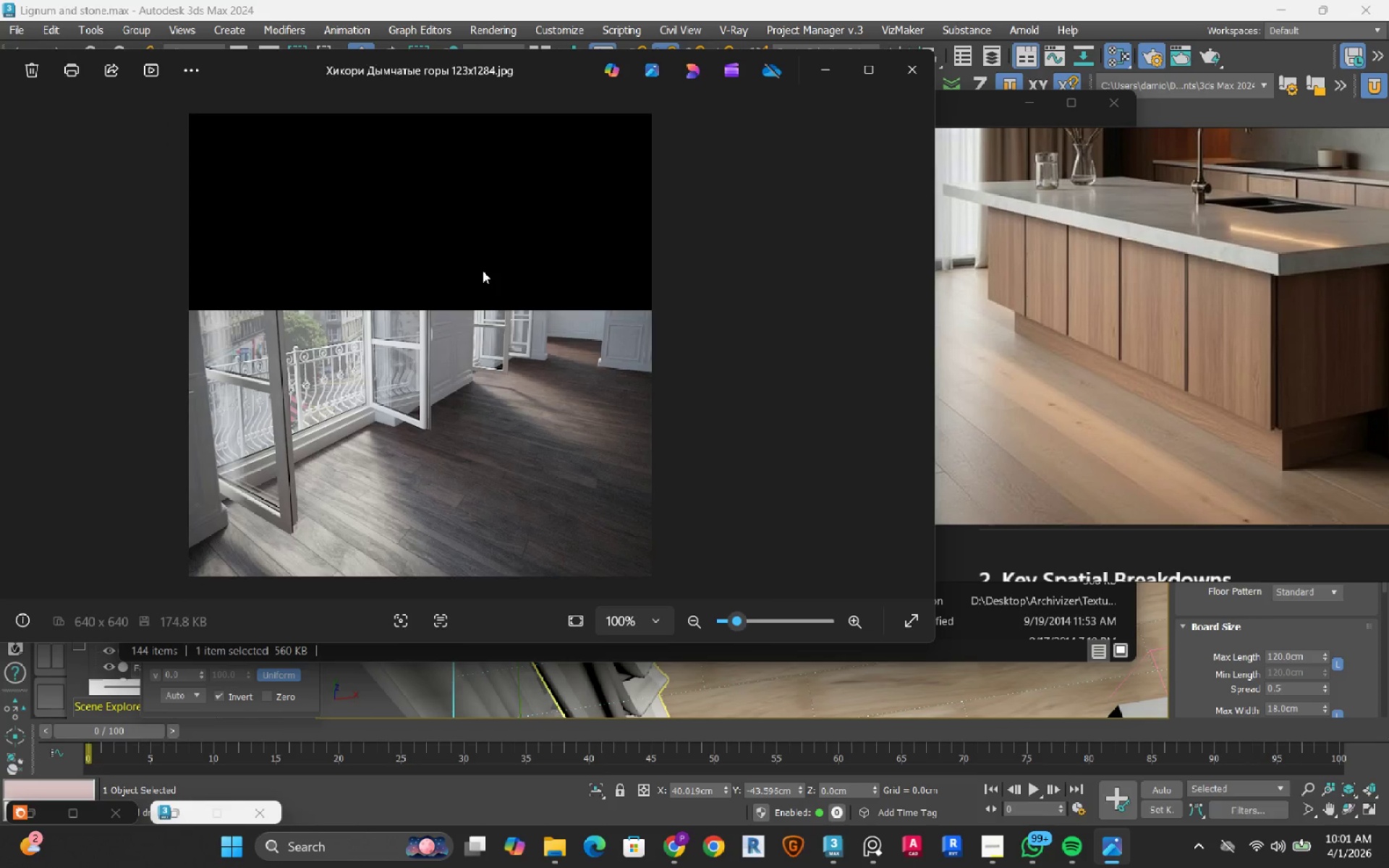 
key(ArrowLeft)
 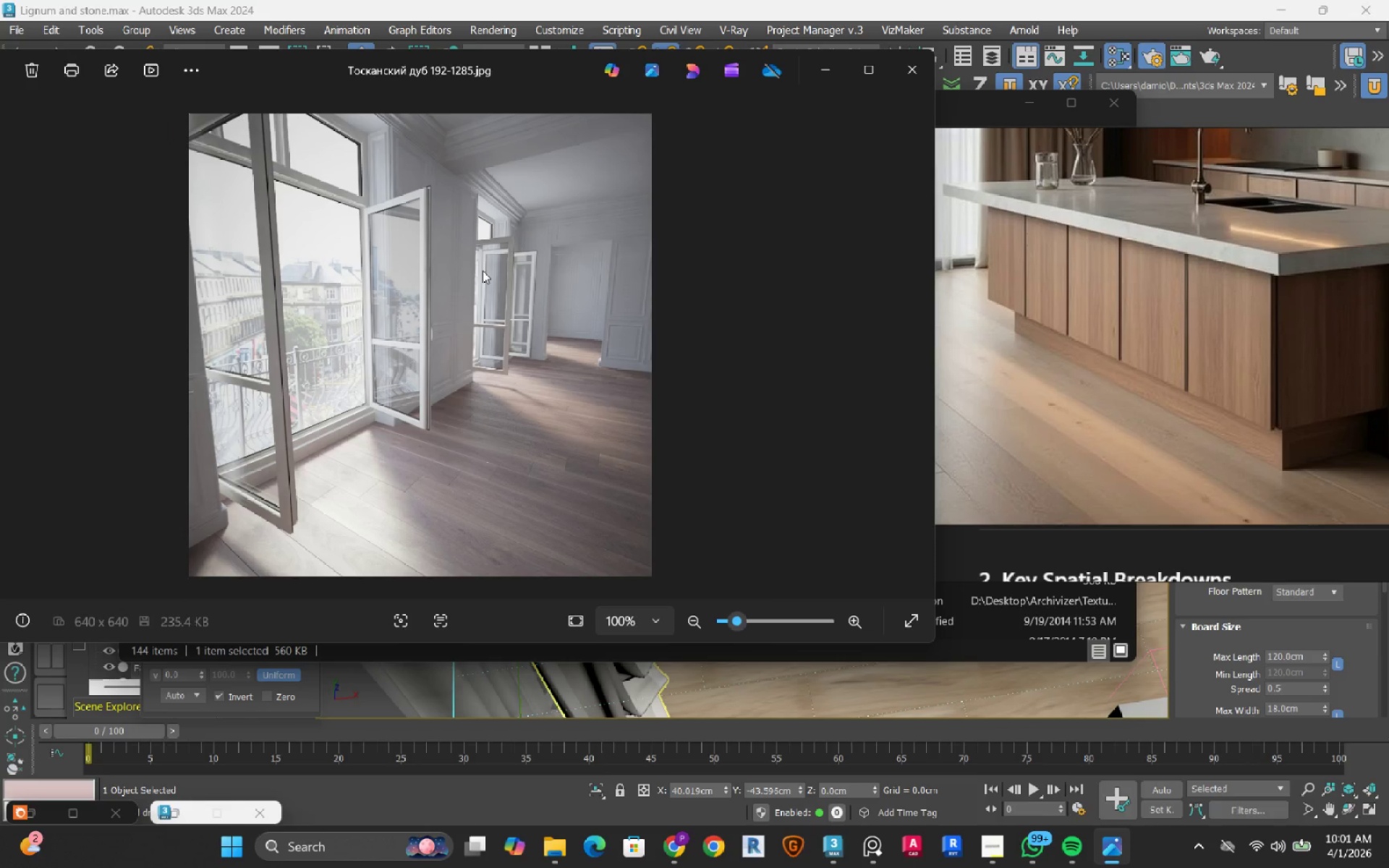 
key(ArrowLeft)
 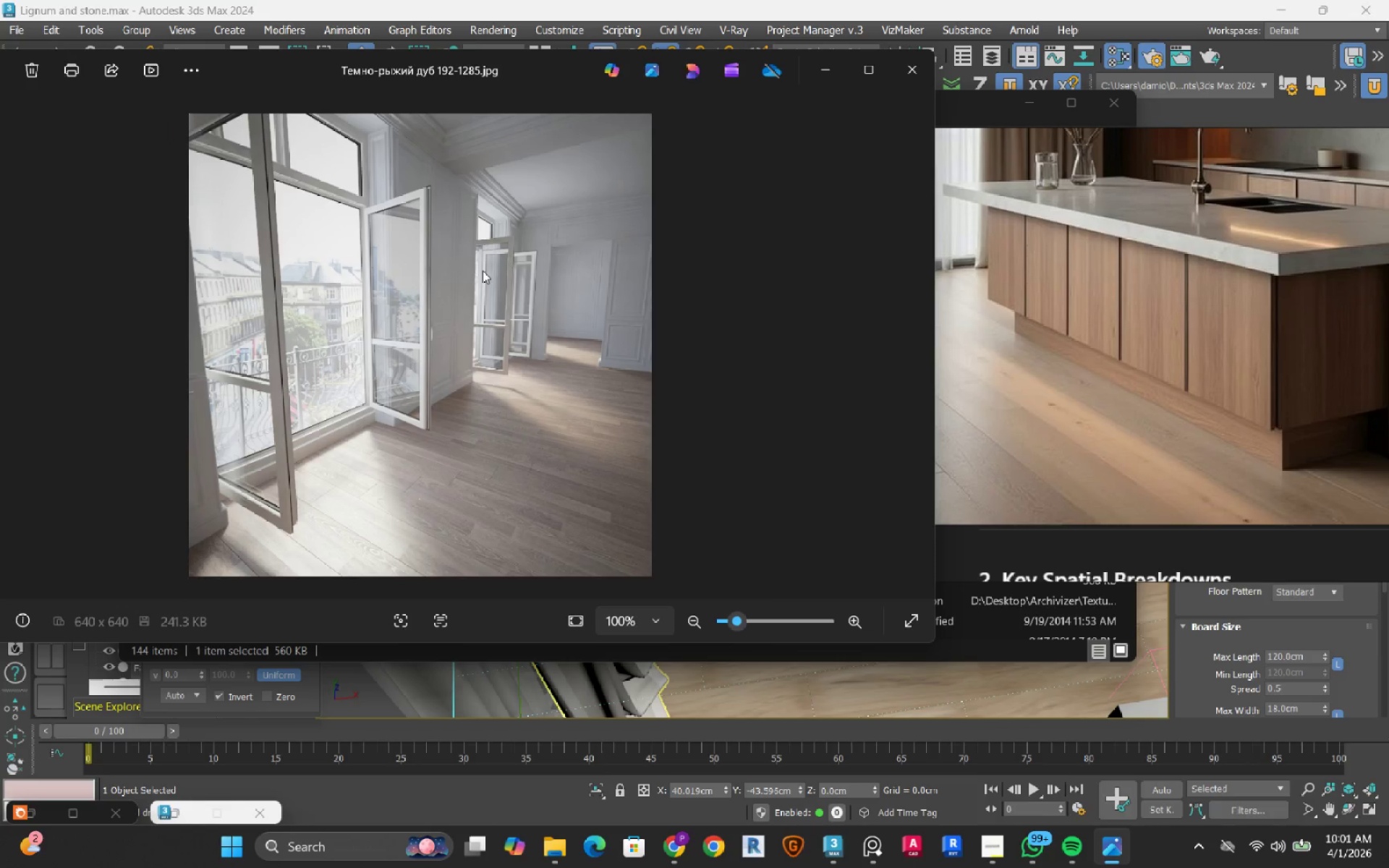 
key(ArrowLeft)
 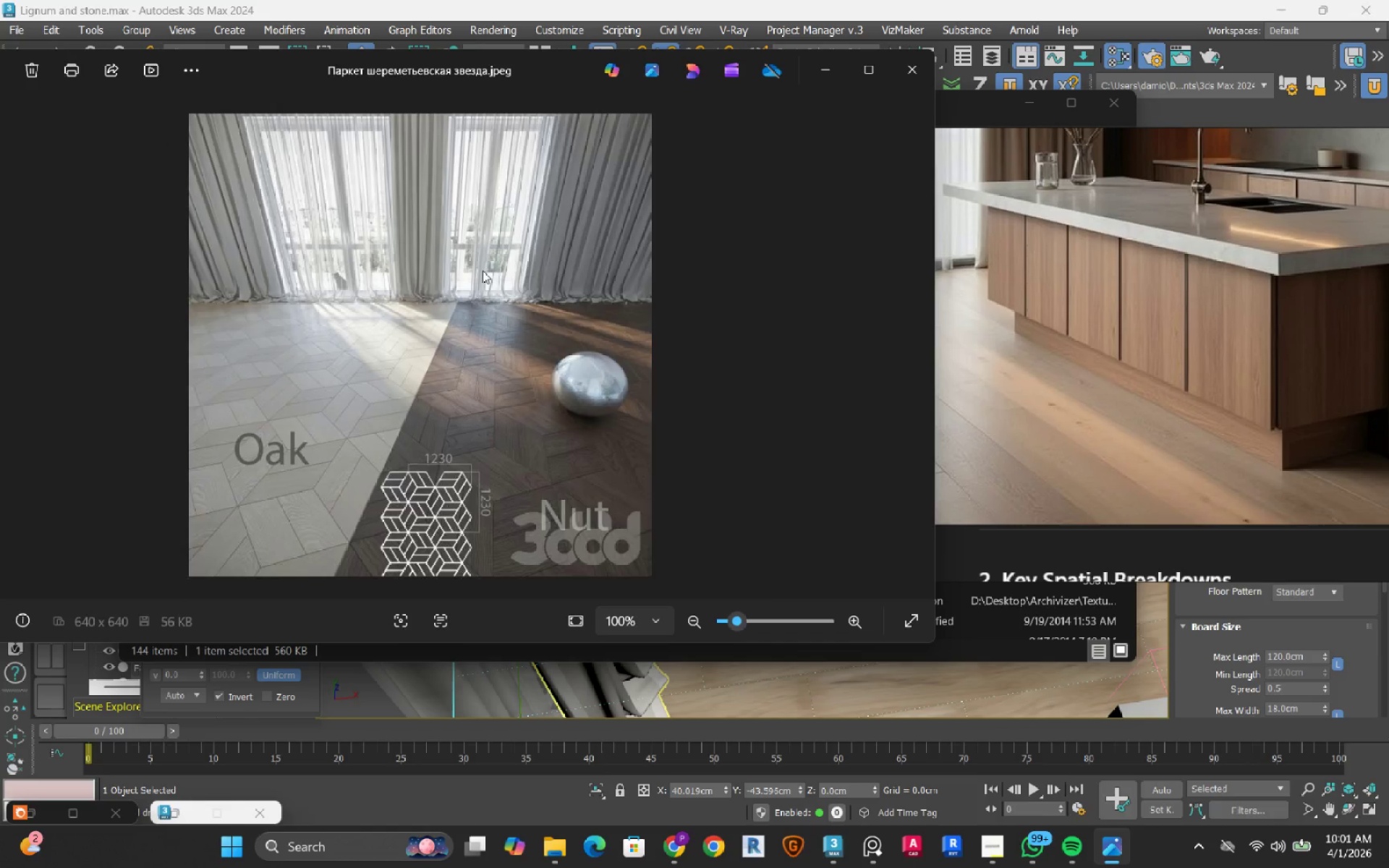 
key(ArrowLeft)
 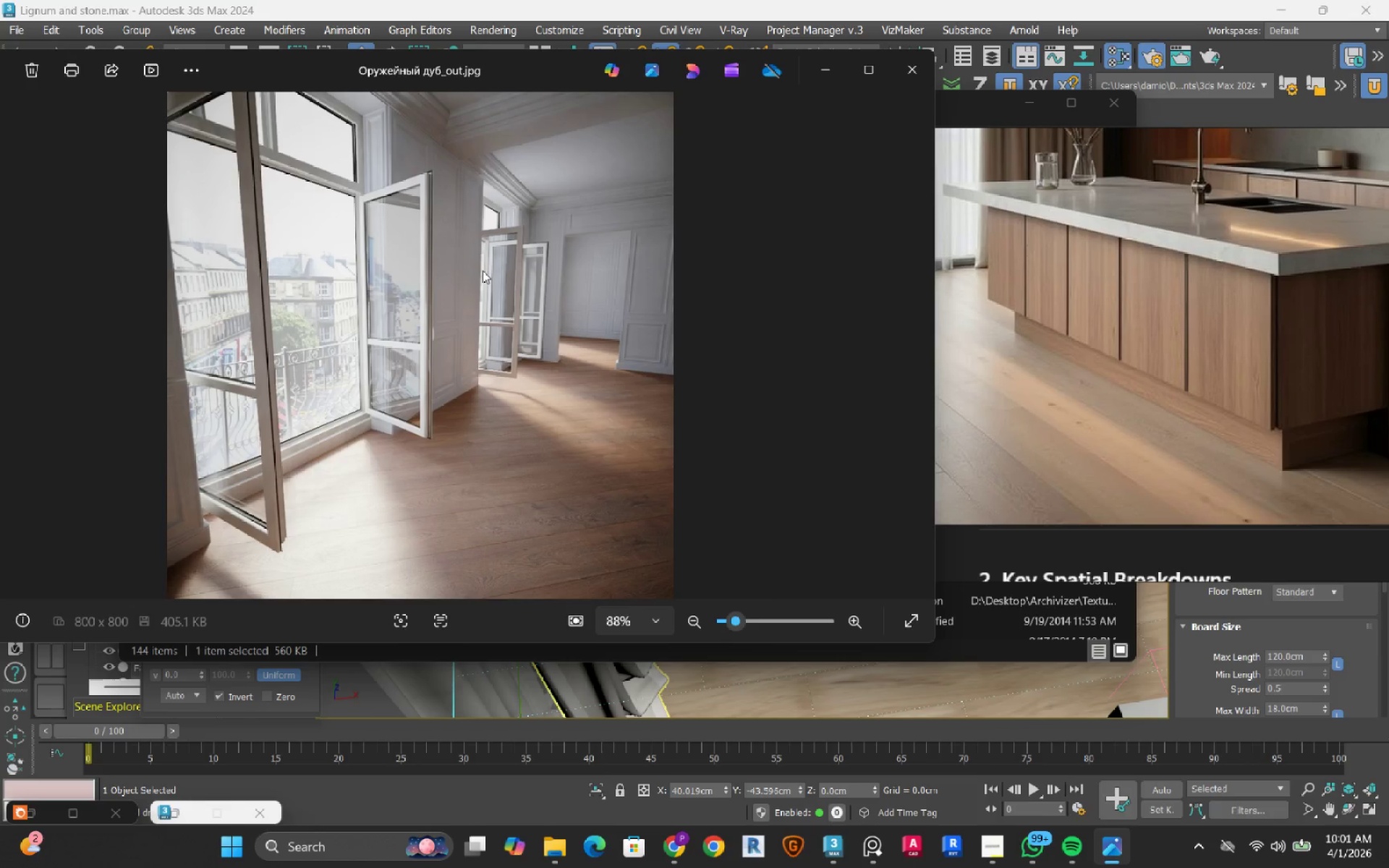 
key(ArrowLeft)
 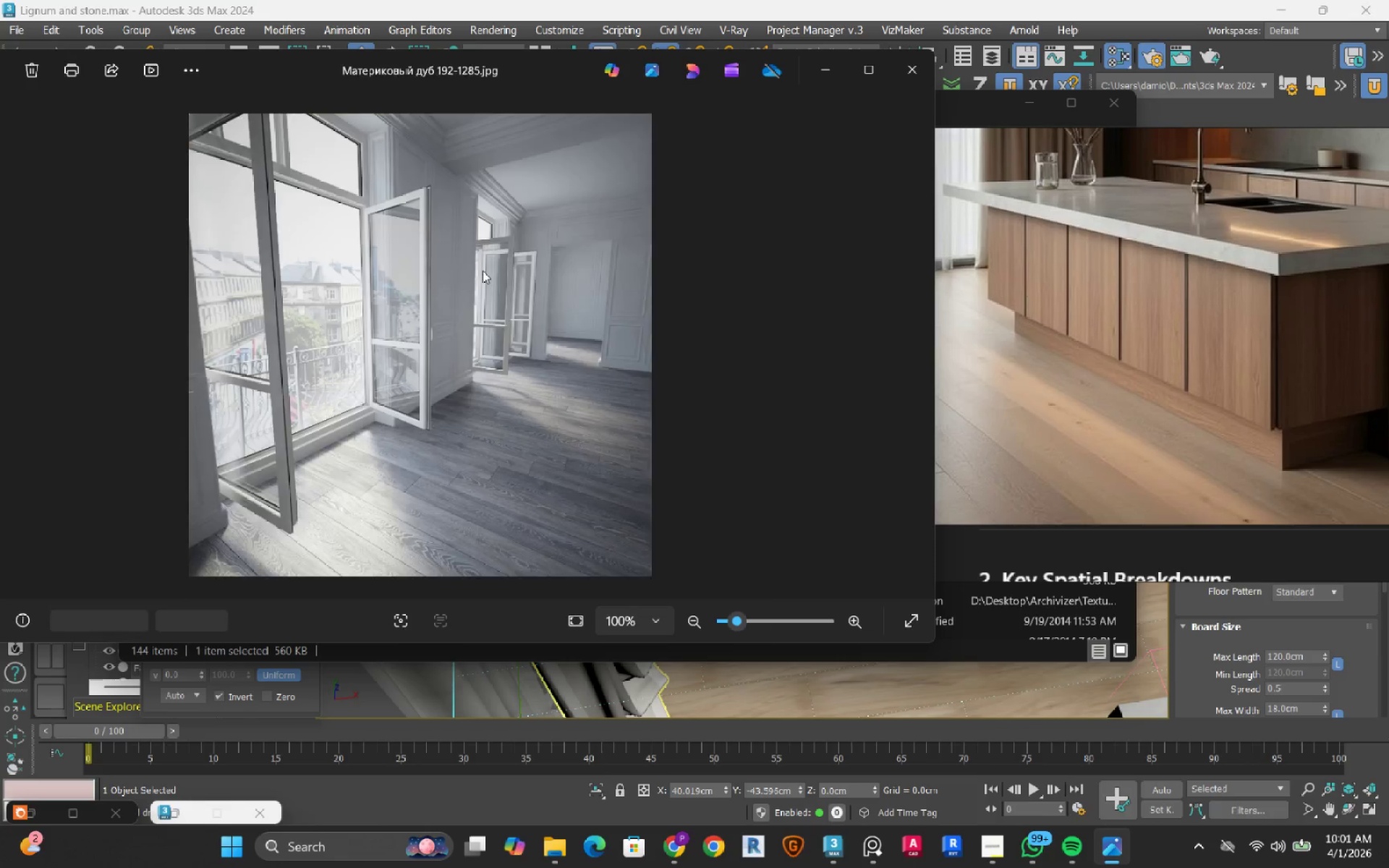 
key(ArrowLeft)
 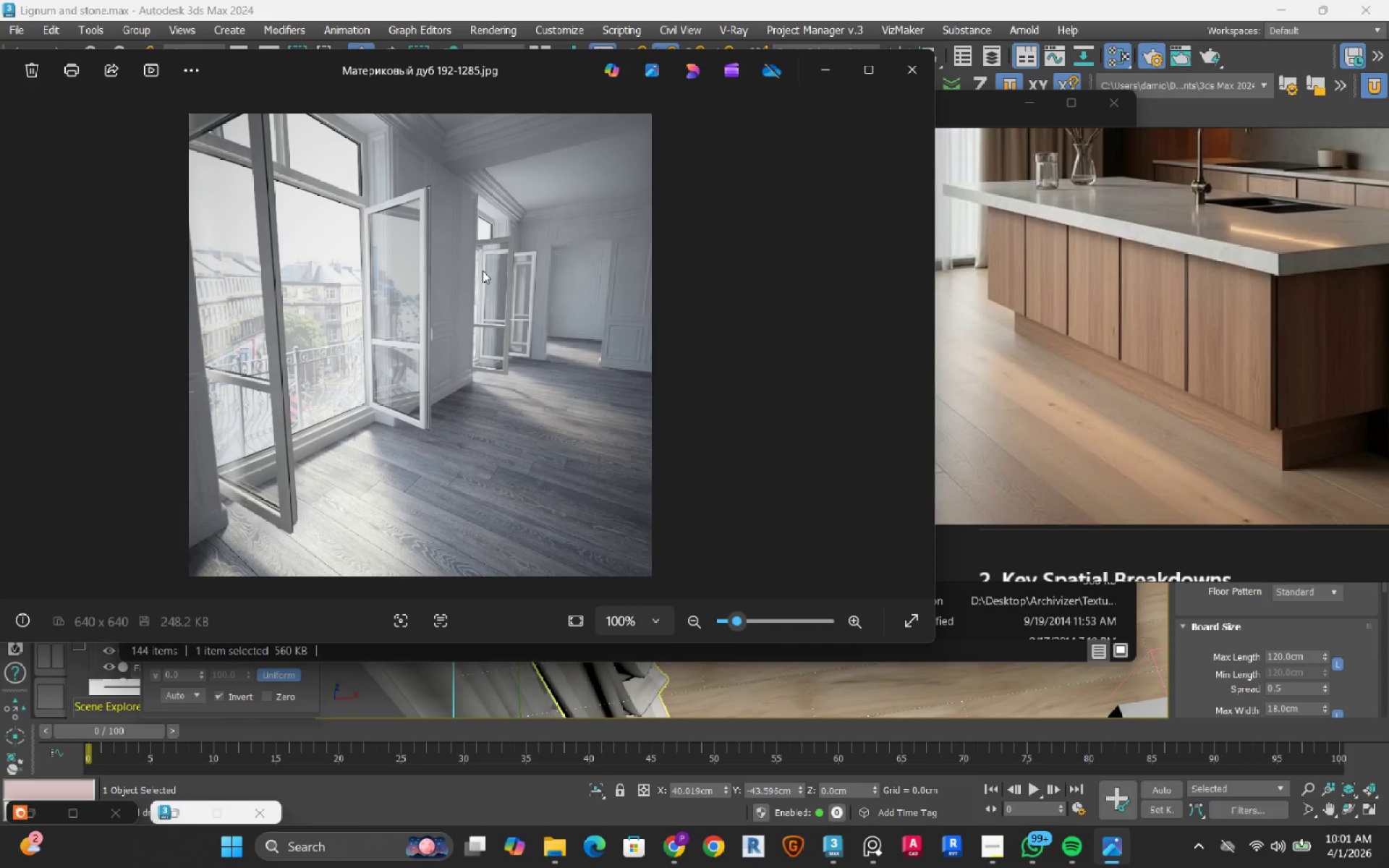 
key(ArrowLeft)
 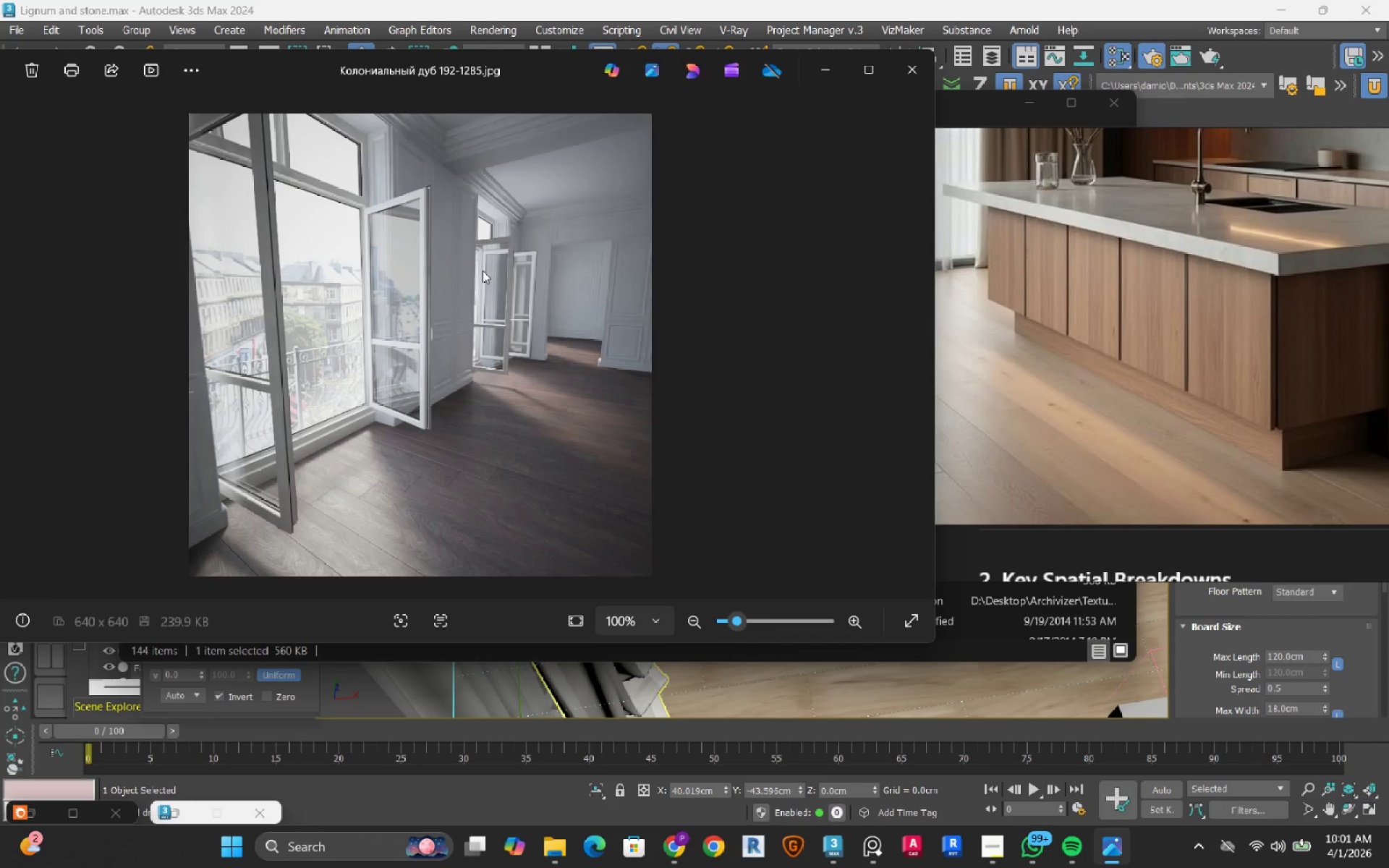 
key(ArrowLeft)
 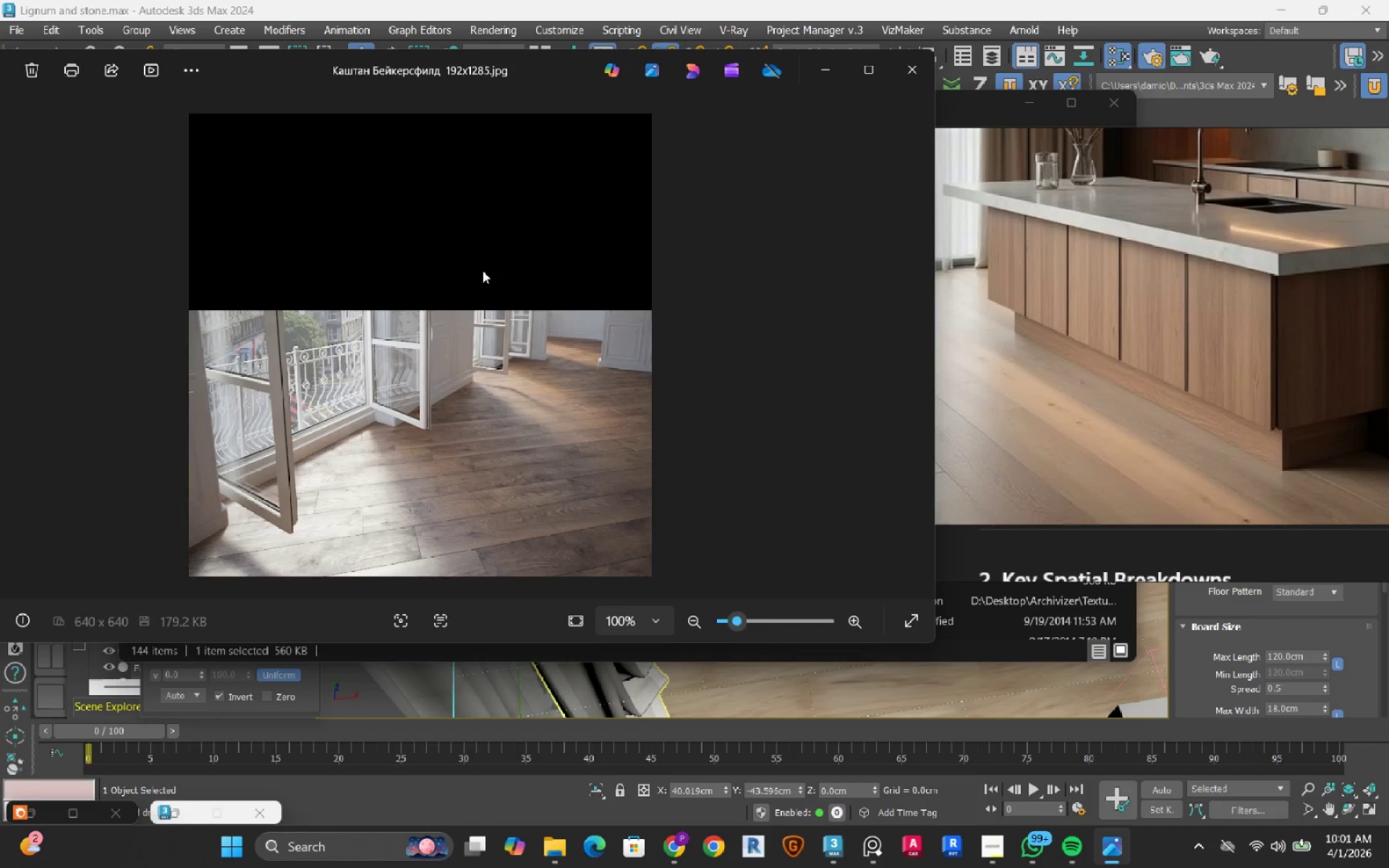 
key(ArrowRight)
 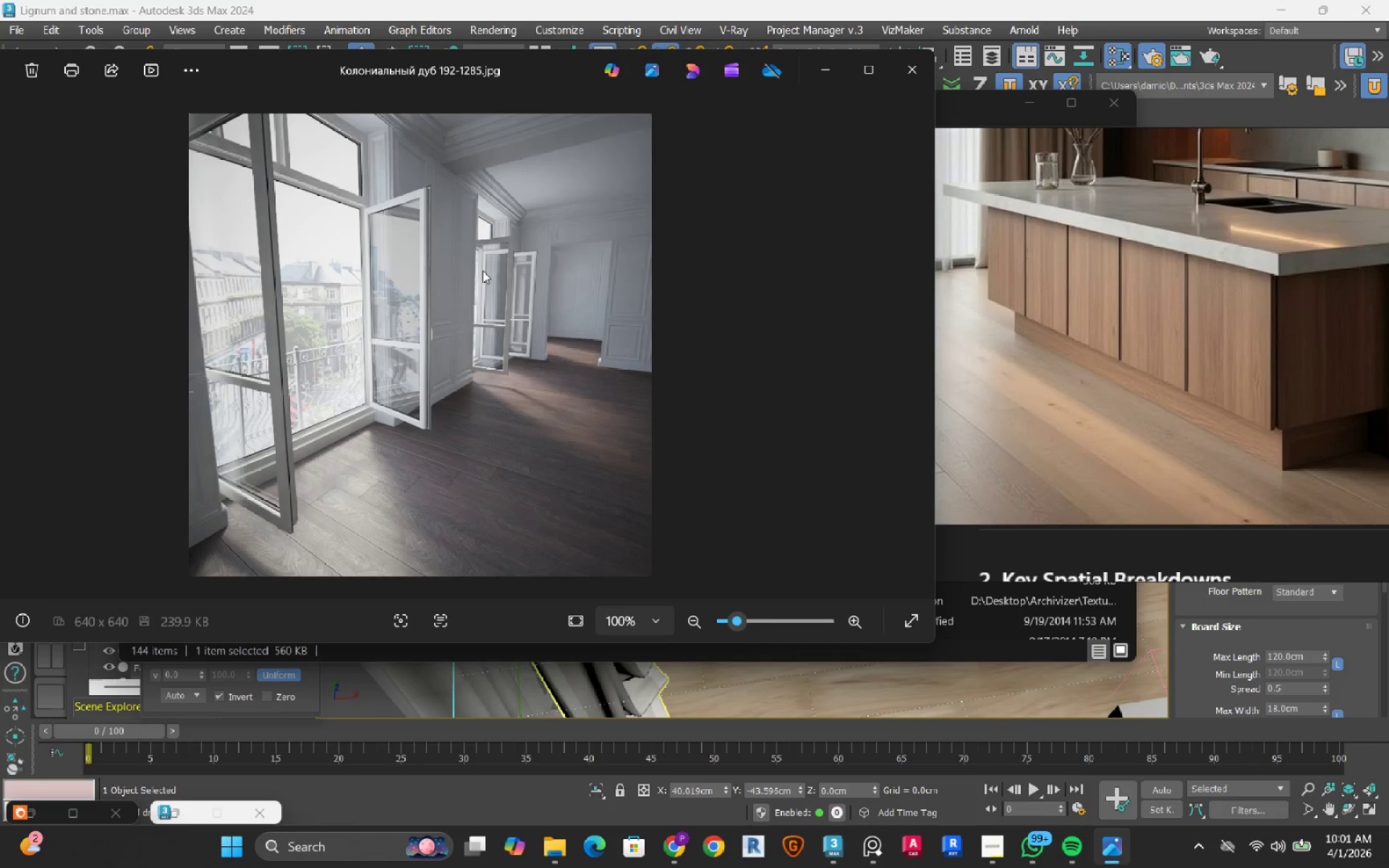 
key(ArrowLeft)
 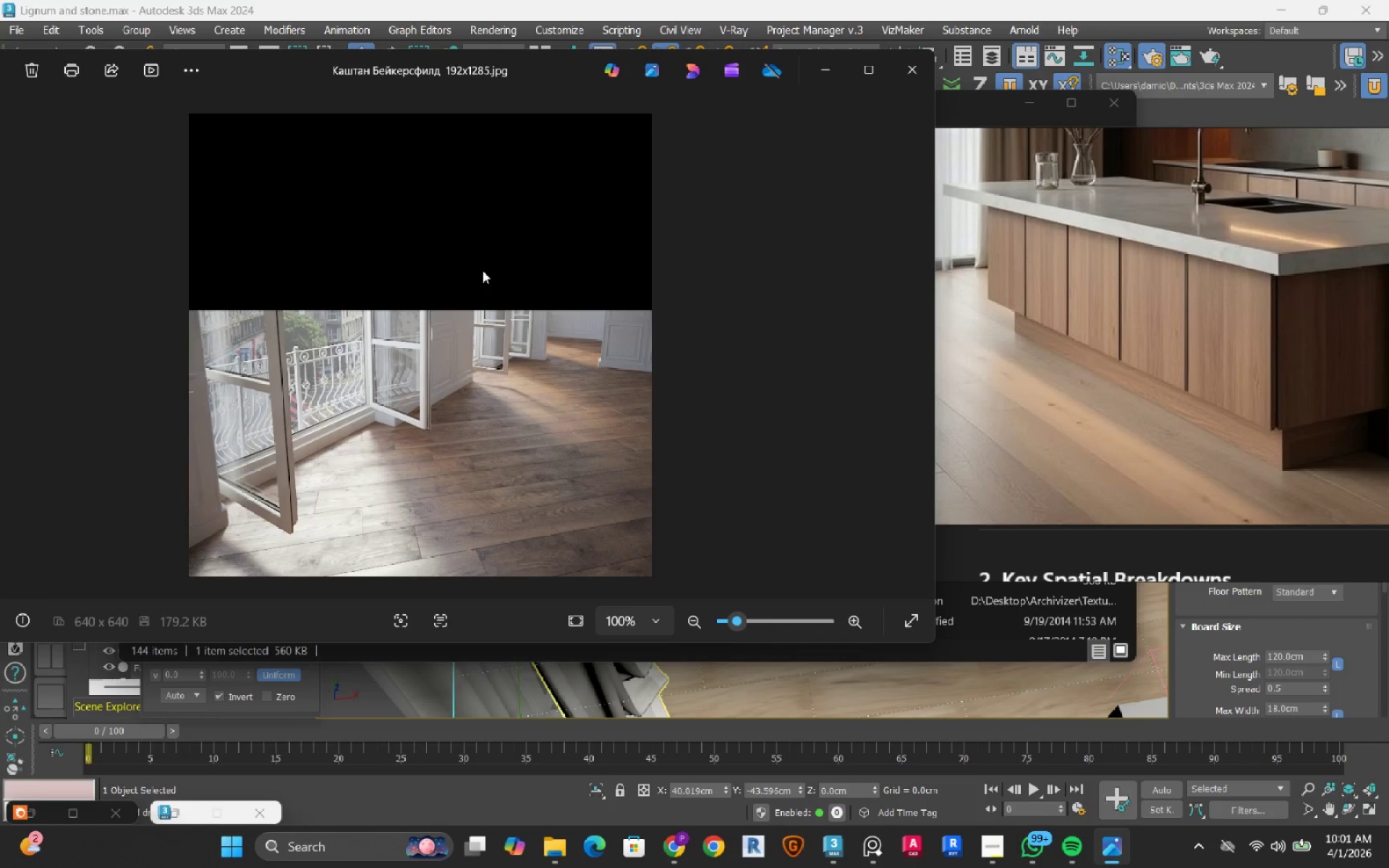 
key(ArrowLeft)
 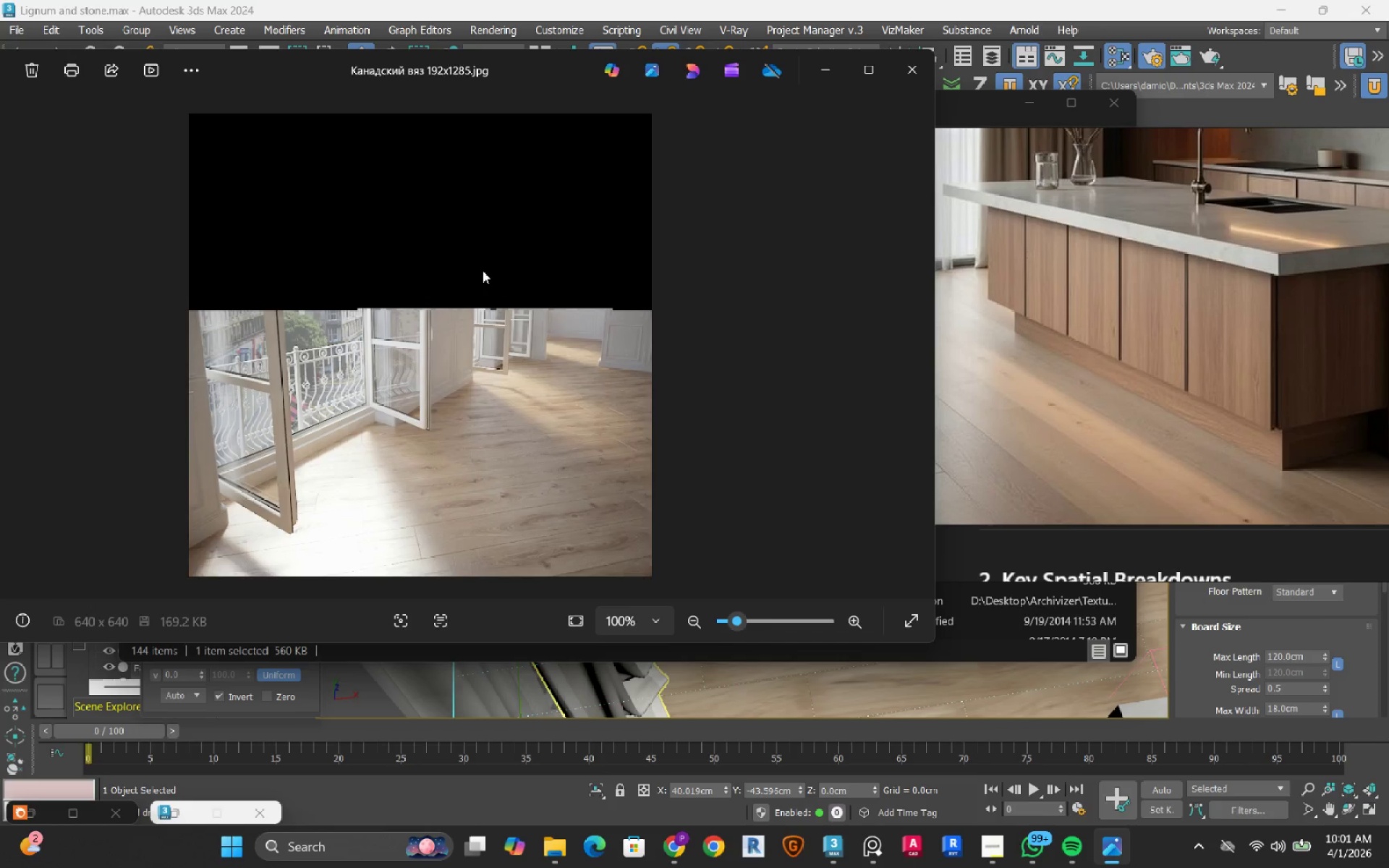 
key(ArrowLeft)
 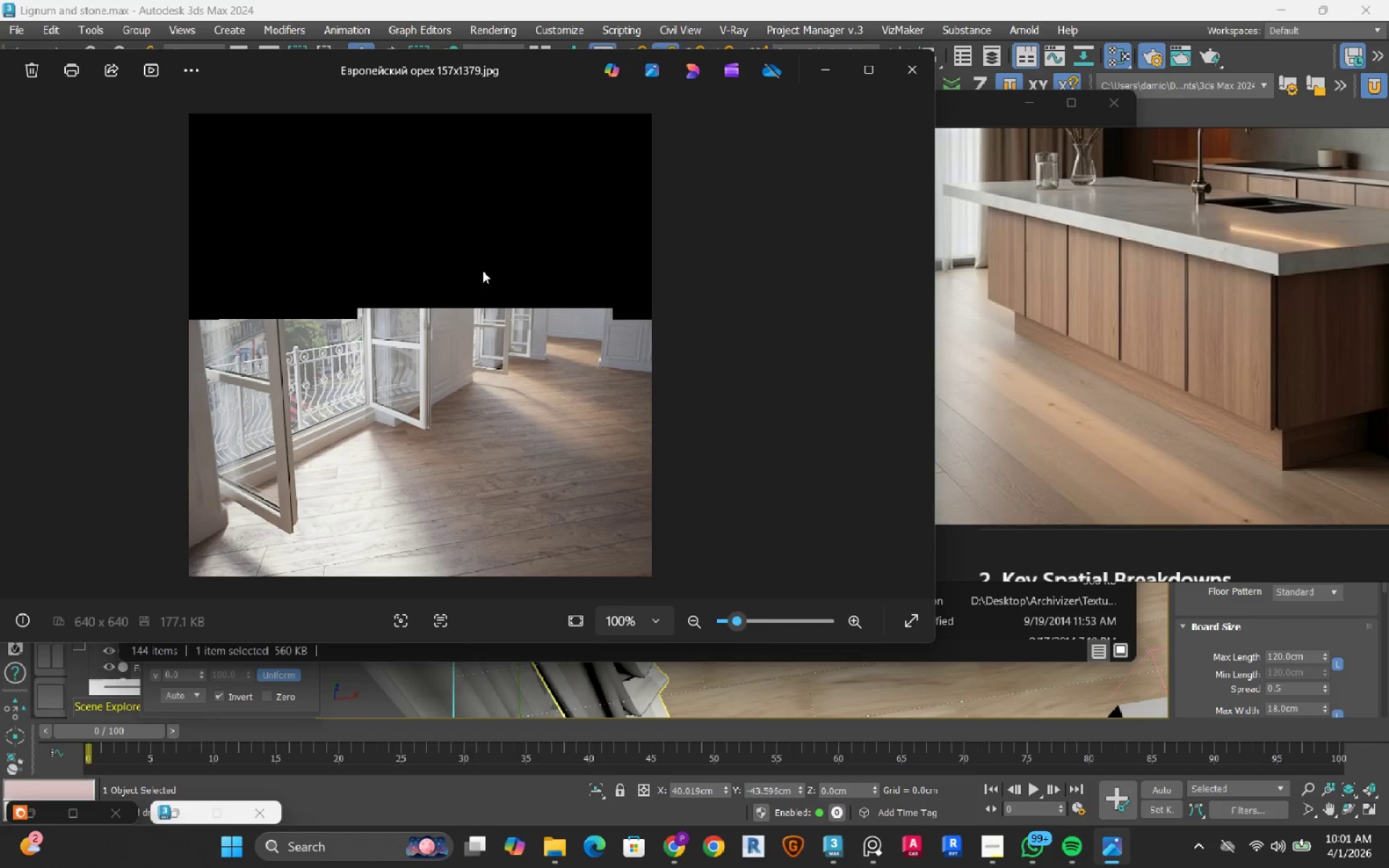 
key(ArrowLeft)
 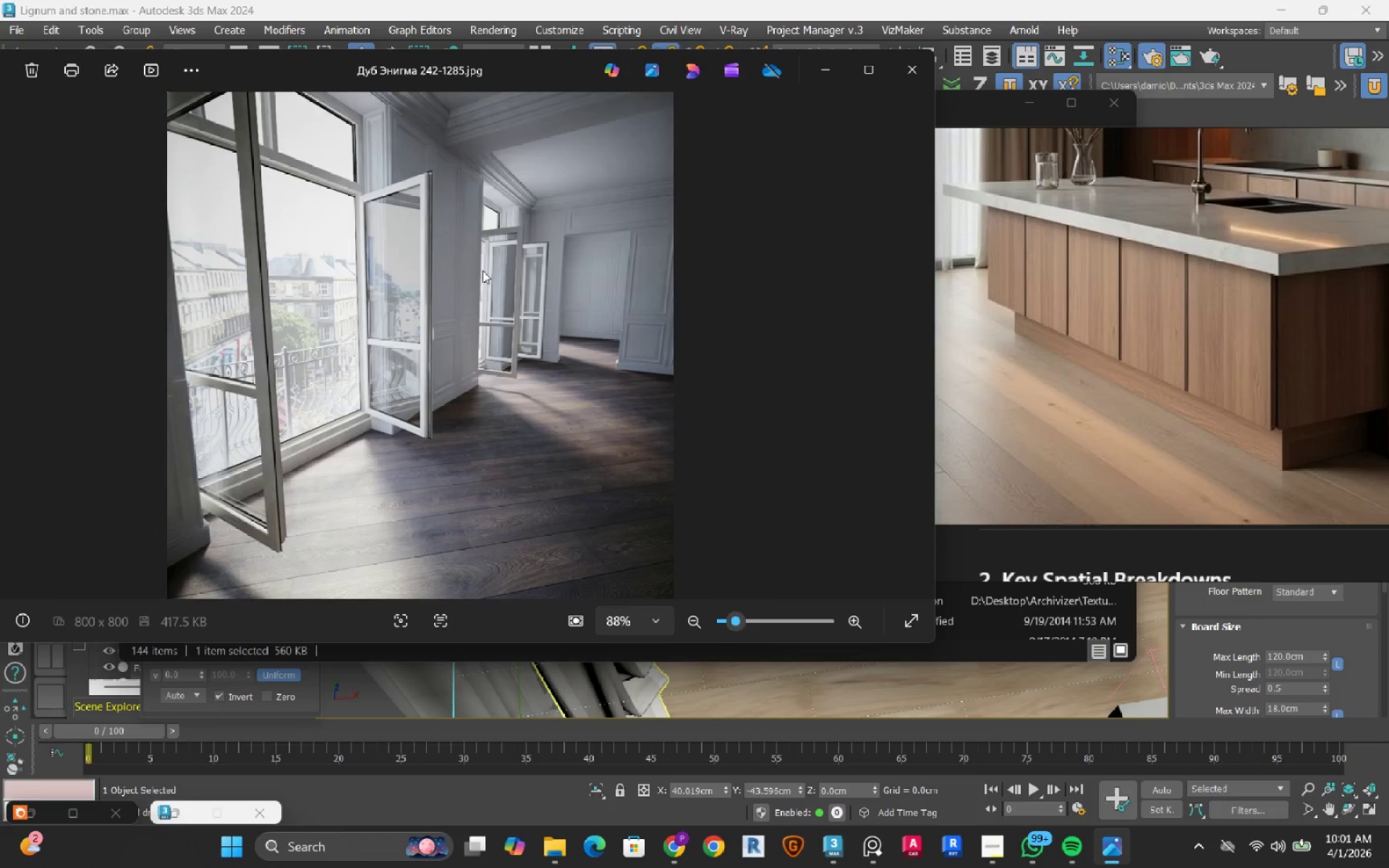 
key(ArrowLeft)
 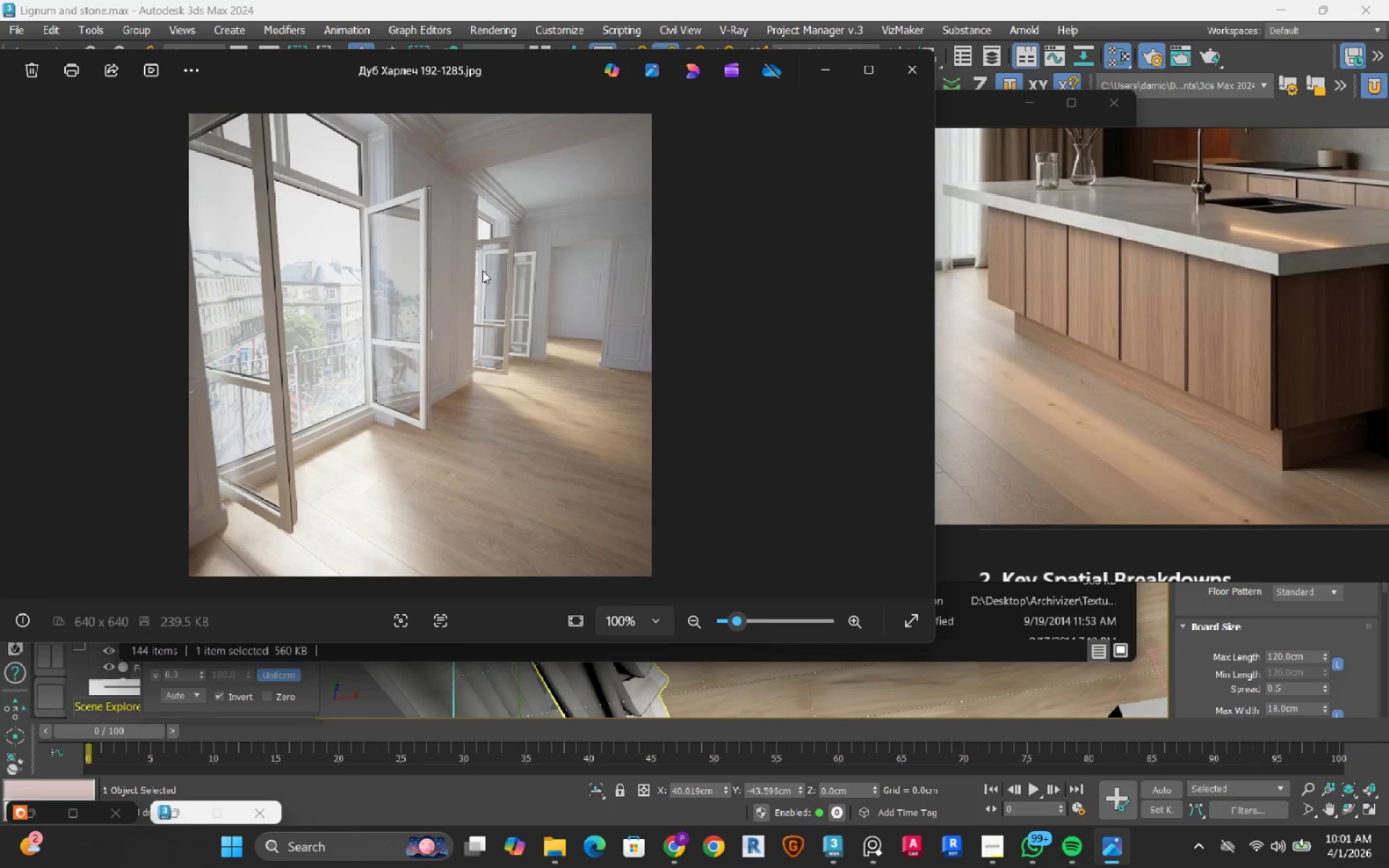 
key(ArrowLeft)
 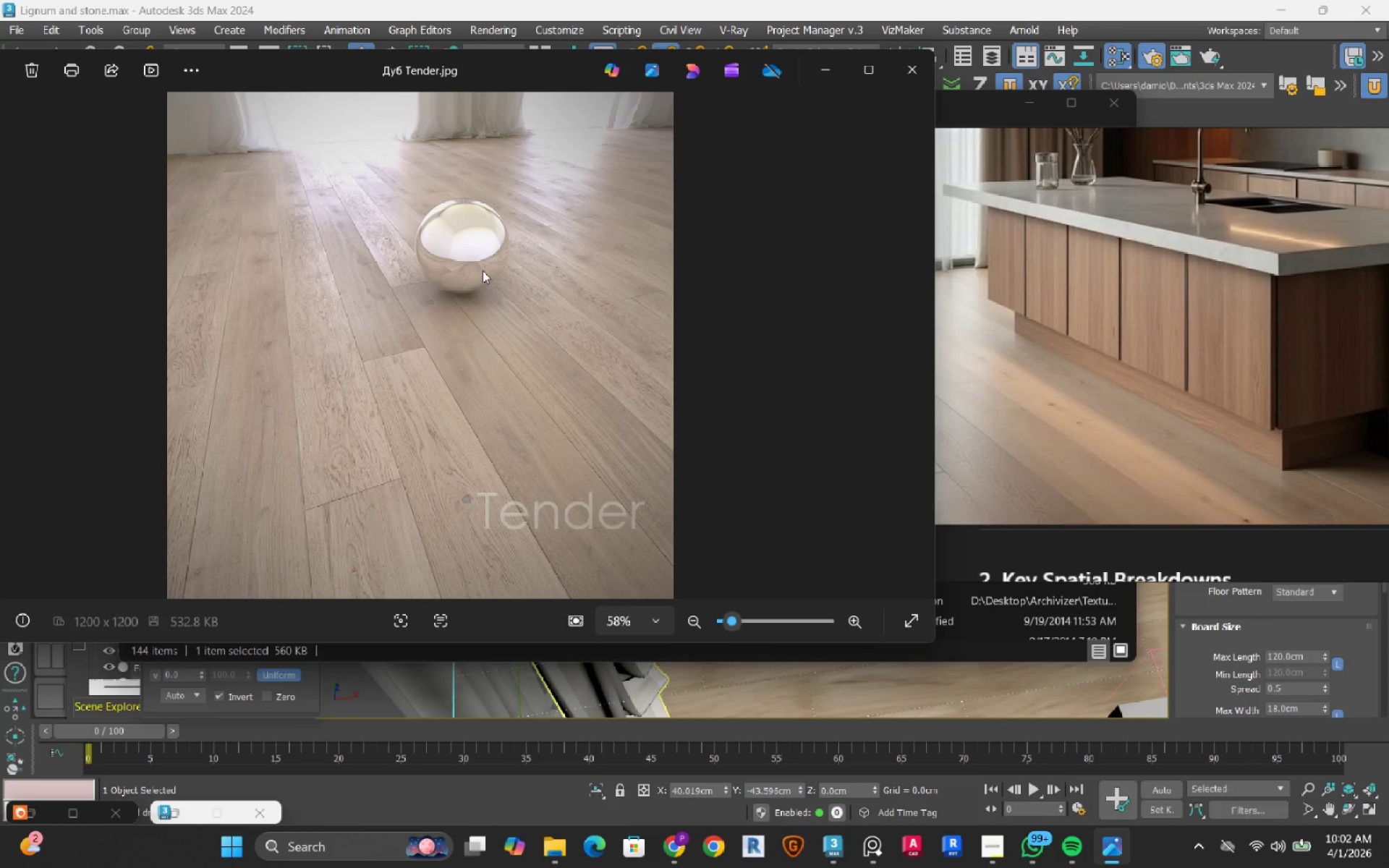 
key(ArrowLeft)
 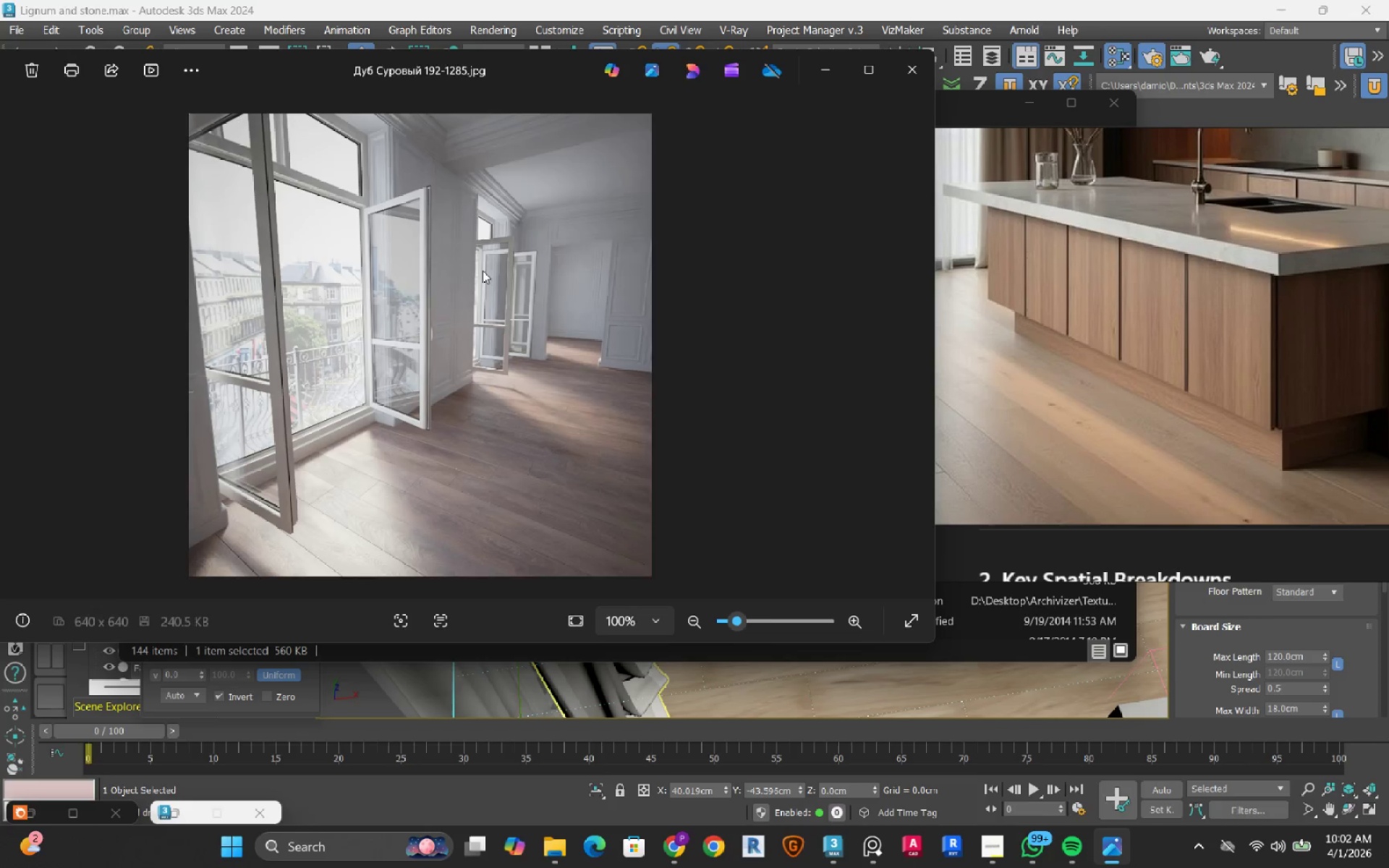 
key(ArrowLeft)
 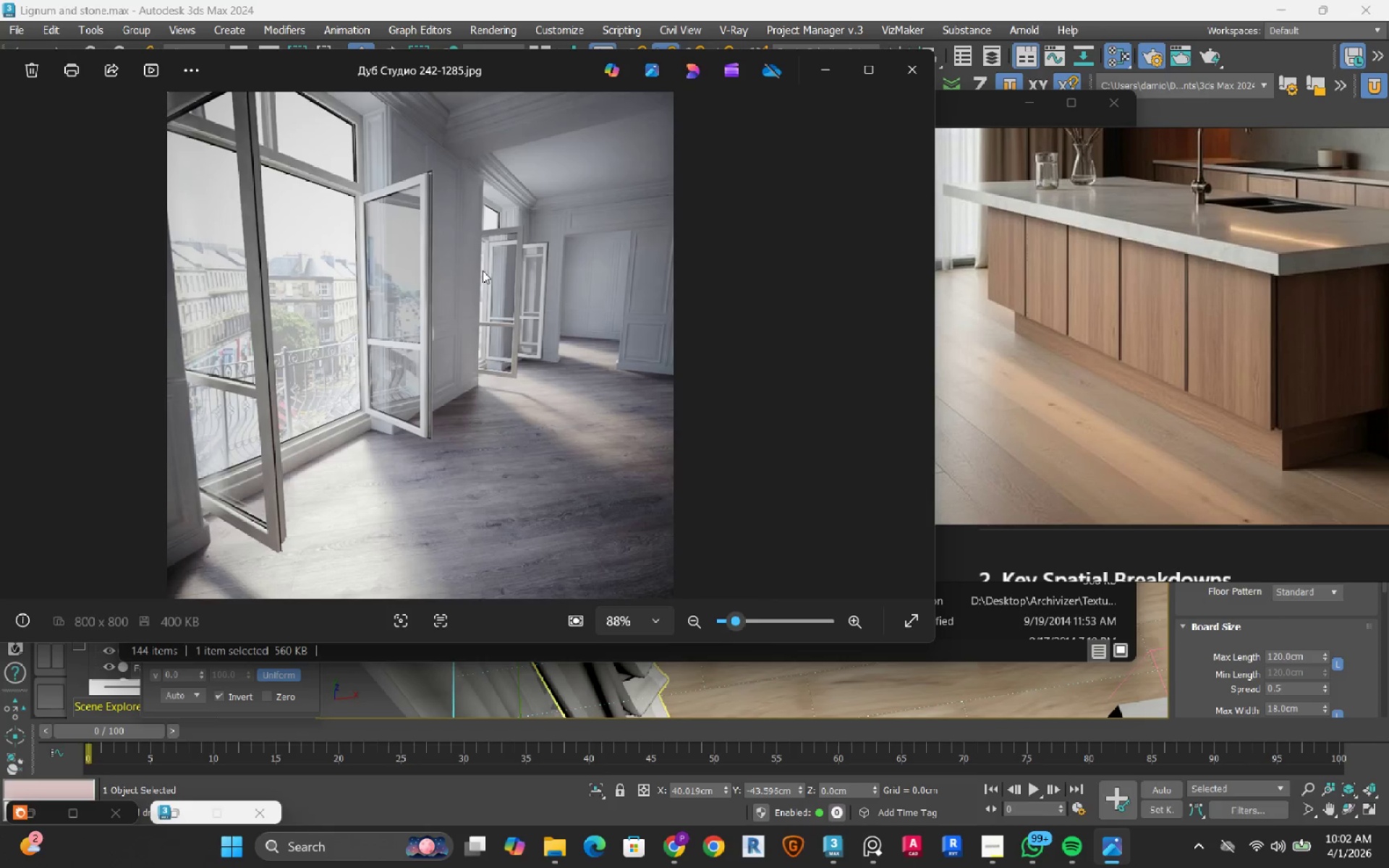 
key(ArrowLeft)
 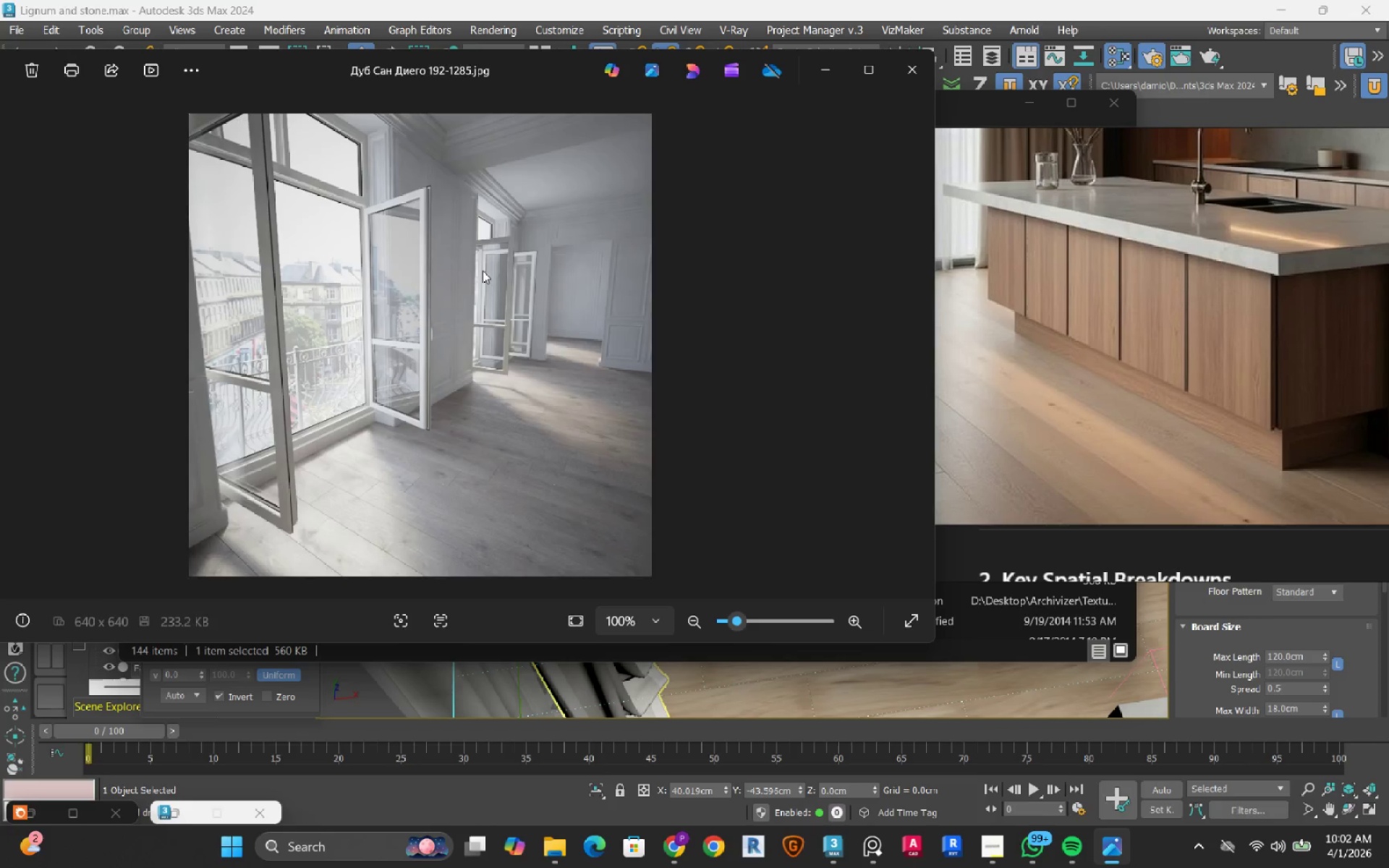 
key(ArrowLeft)
 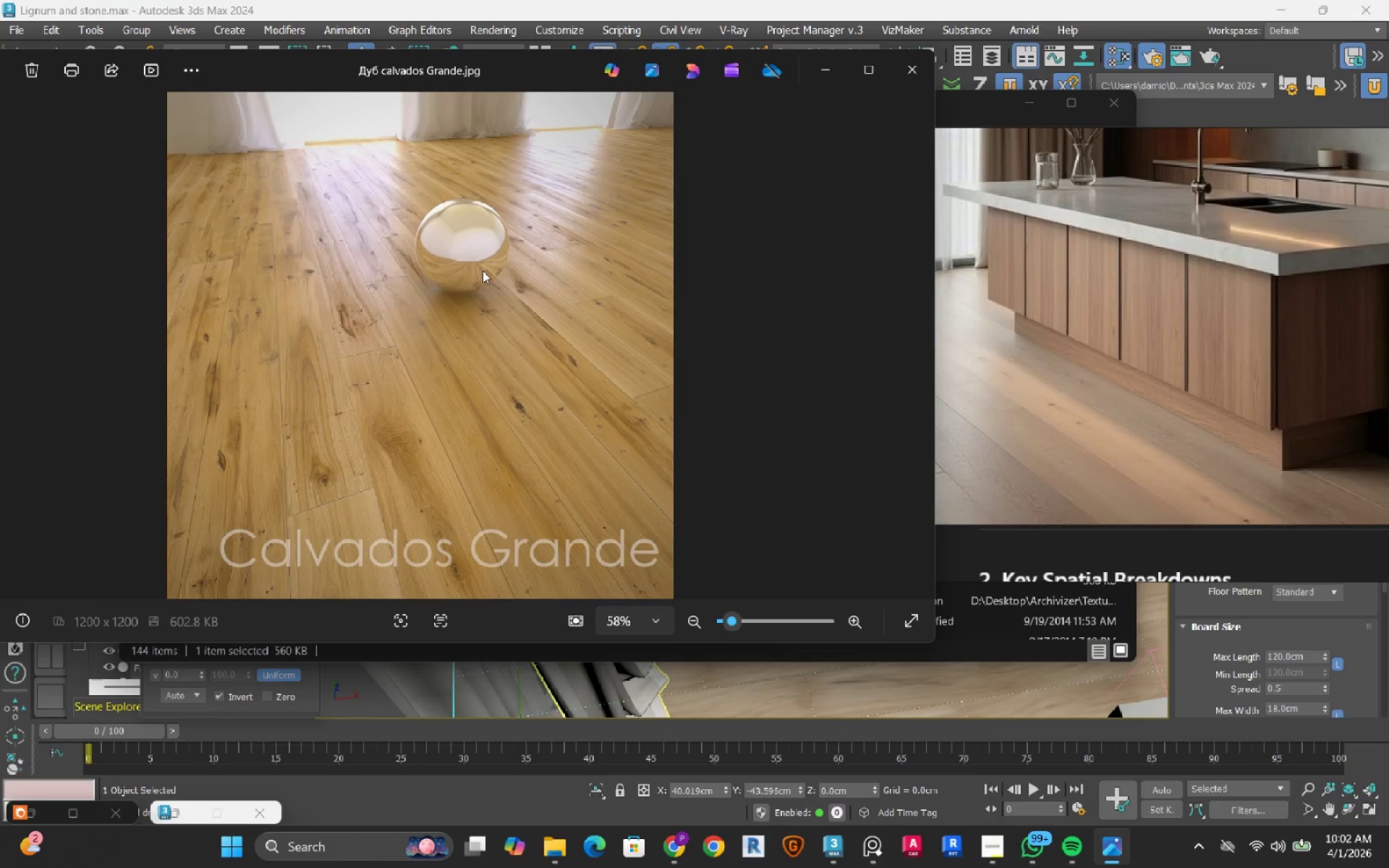 
key(ArrowLeft)
 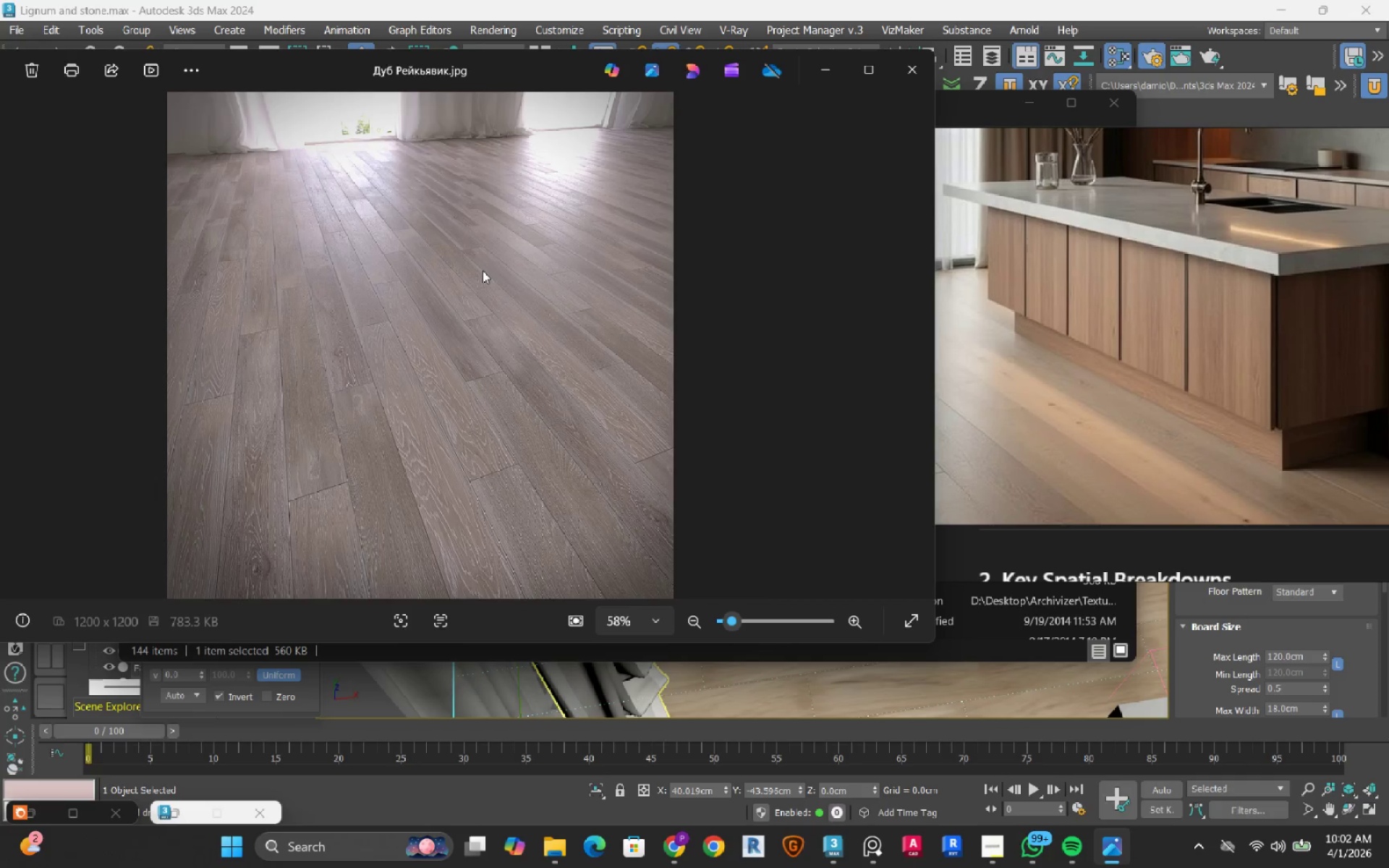 
key(ArrowLeft)
 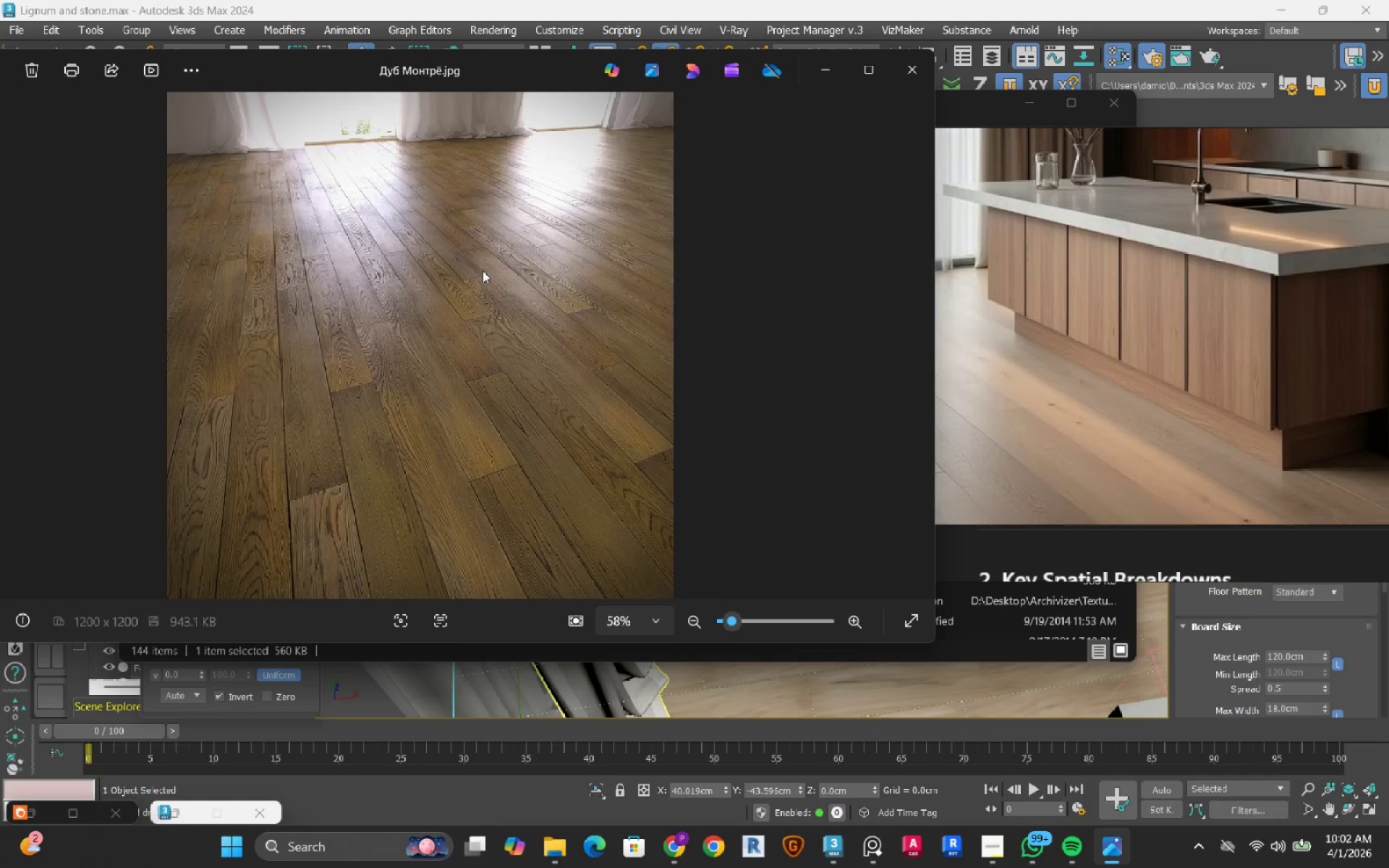 
key(ArrowLeft)
 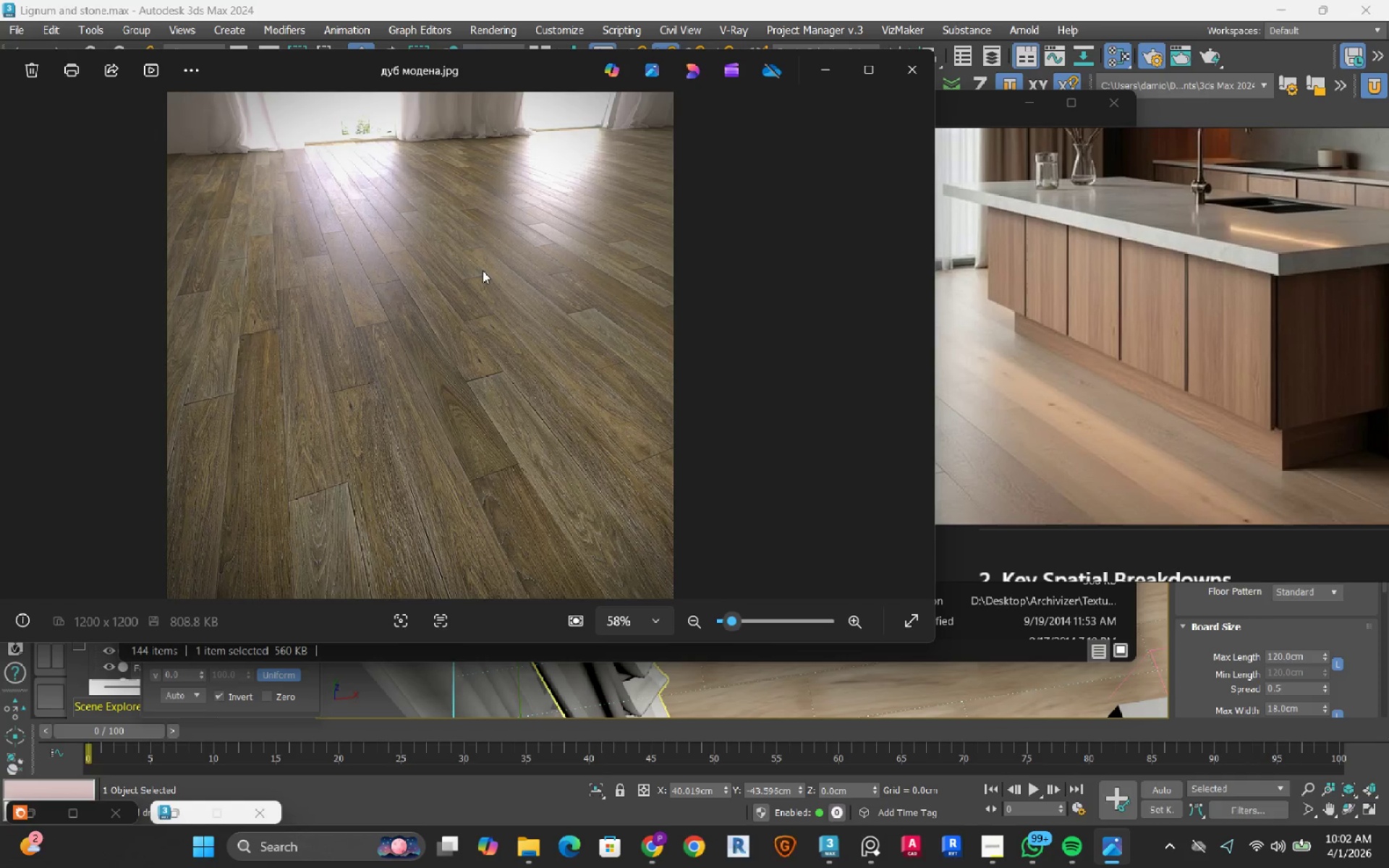 
key(ArrowLeft)
 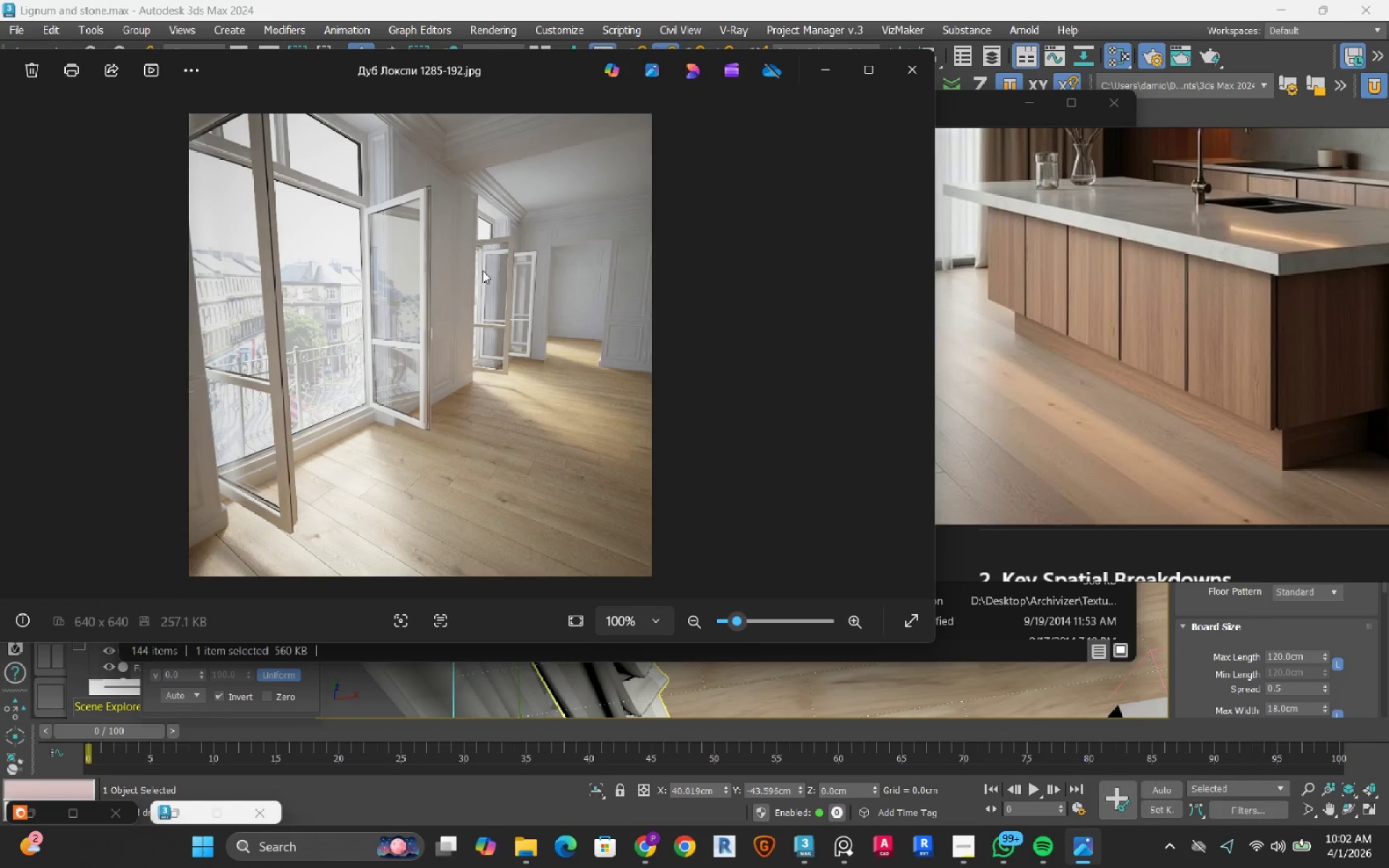 
key(ArrowLeft)
 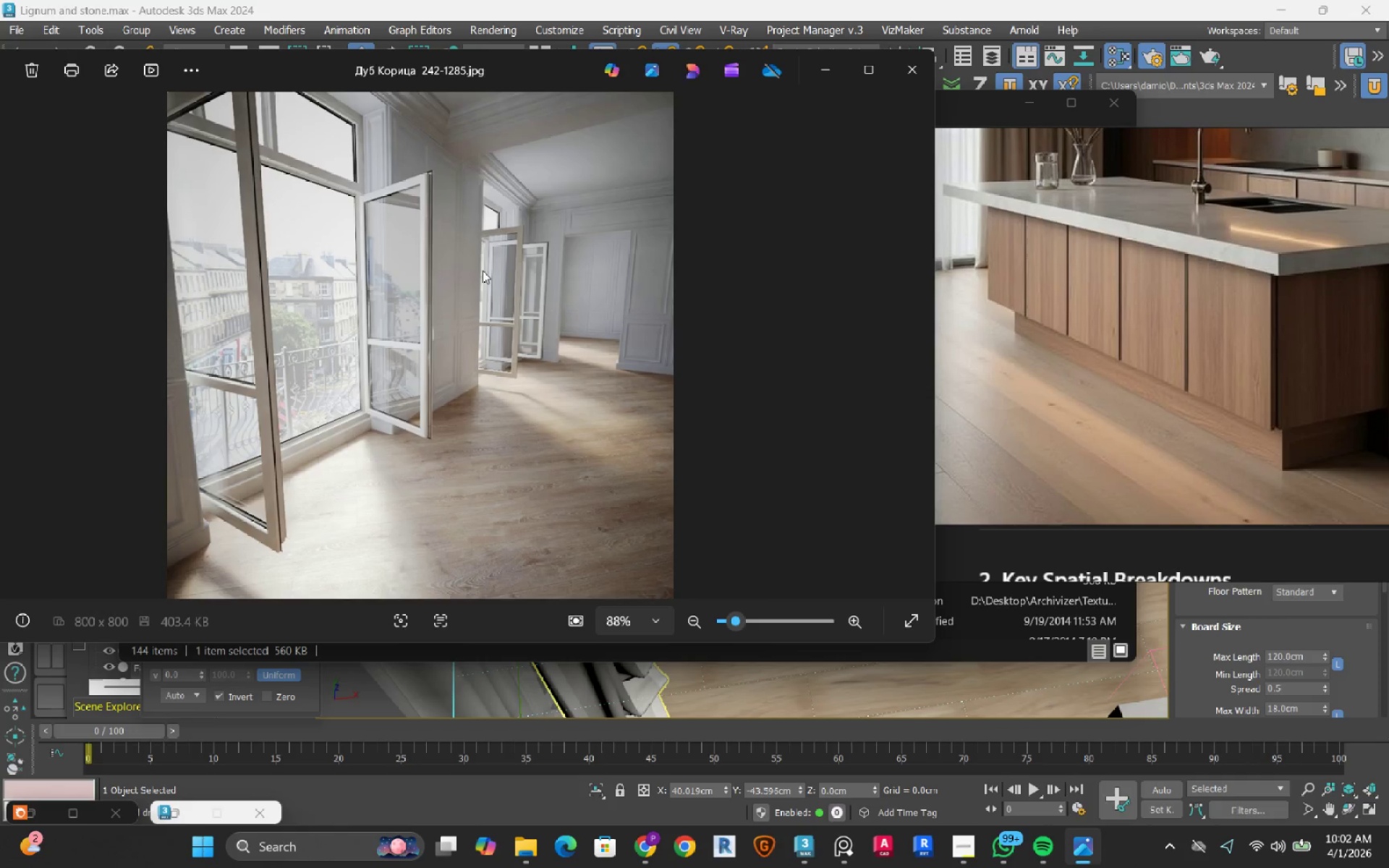 
key(ArrowLeft)
 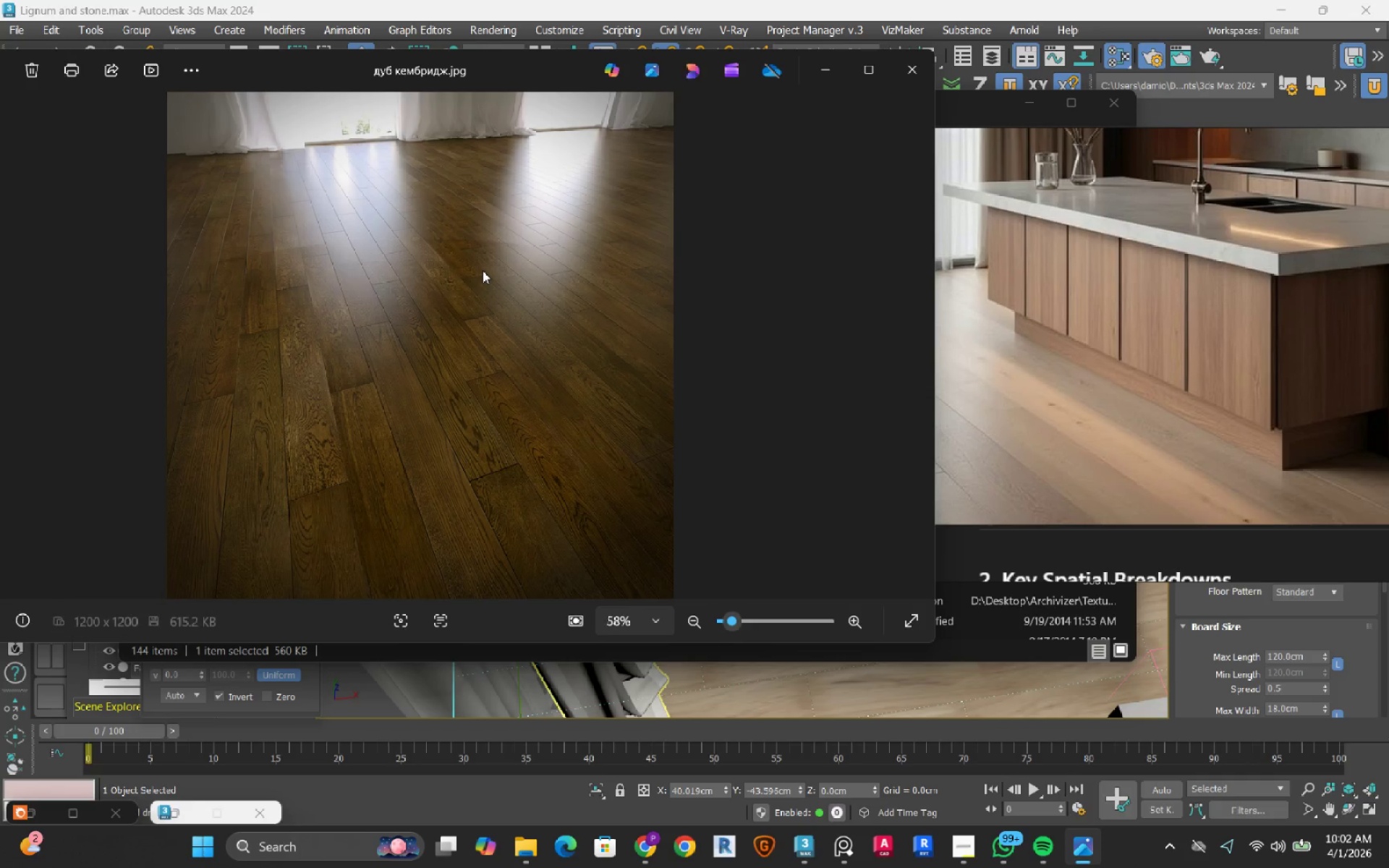 
key(ArrowLeft)
 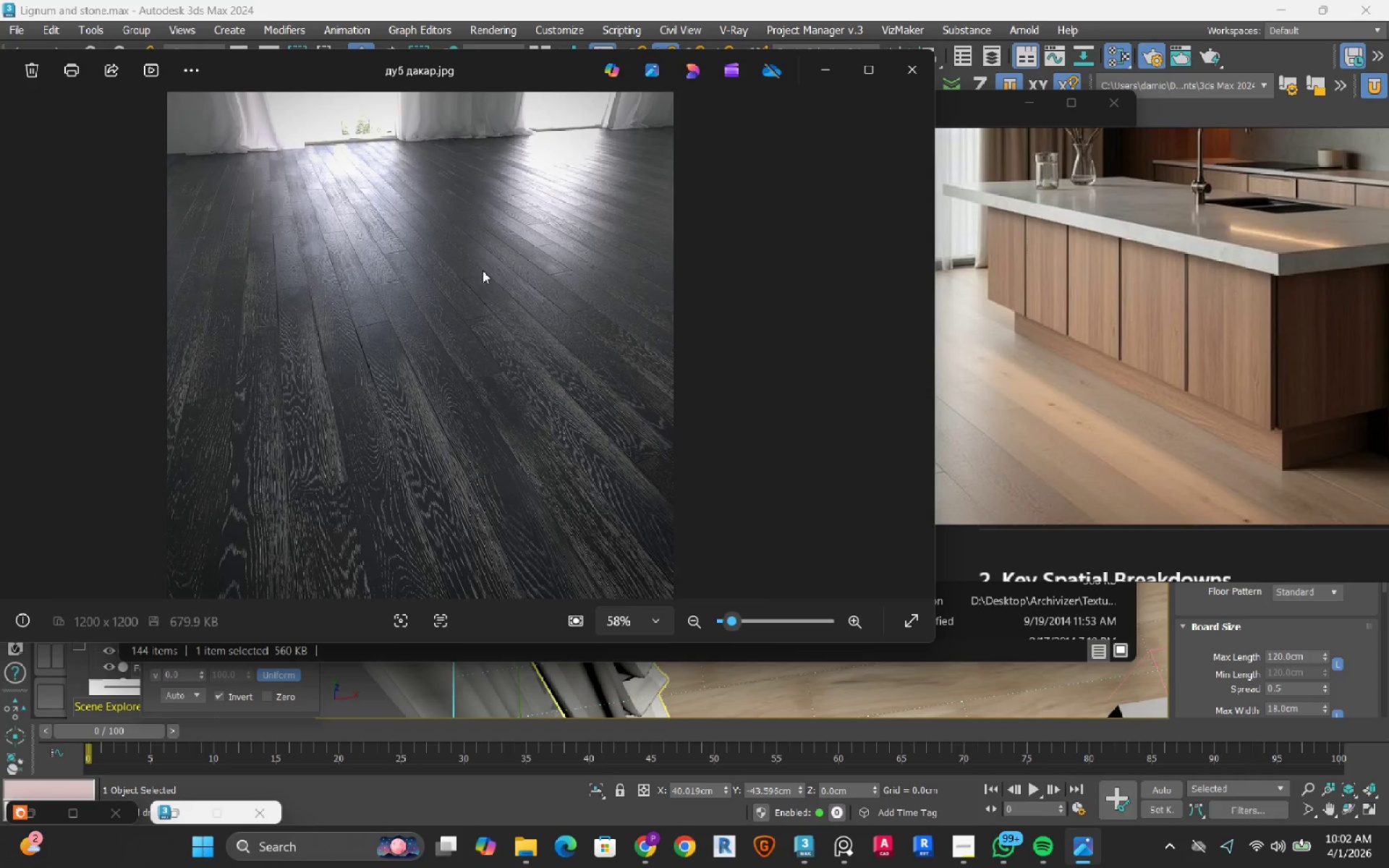 
key(ArrowLeft)
 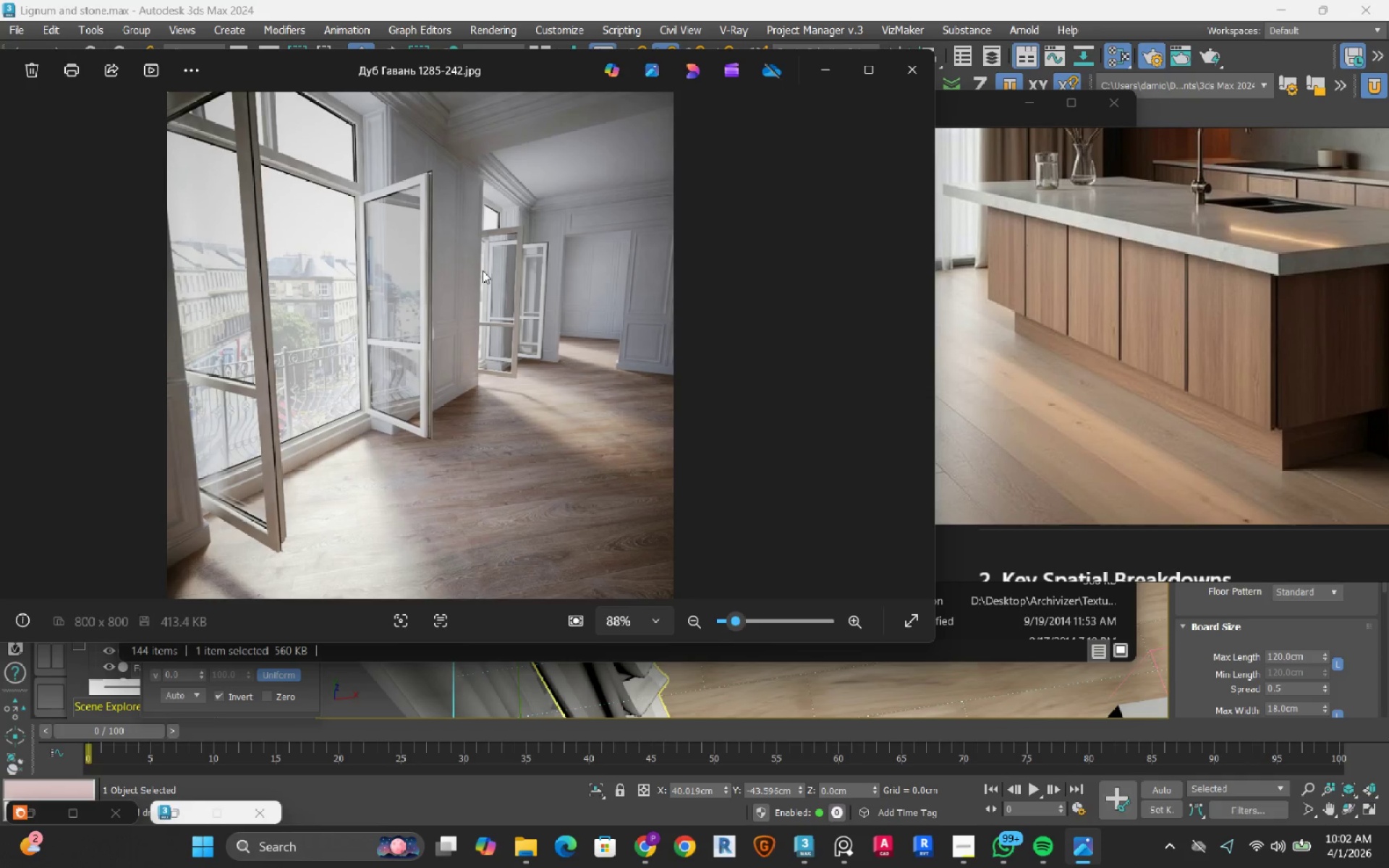 
key(ArrowLeft)
 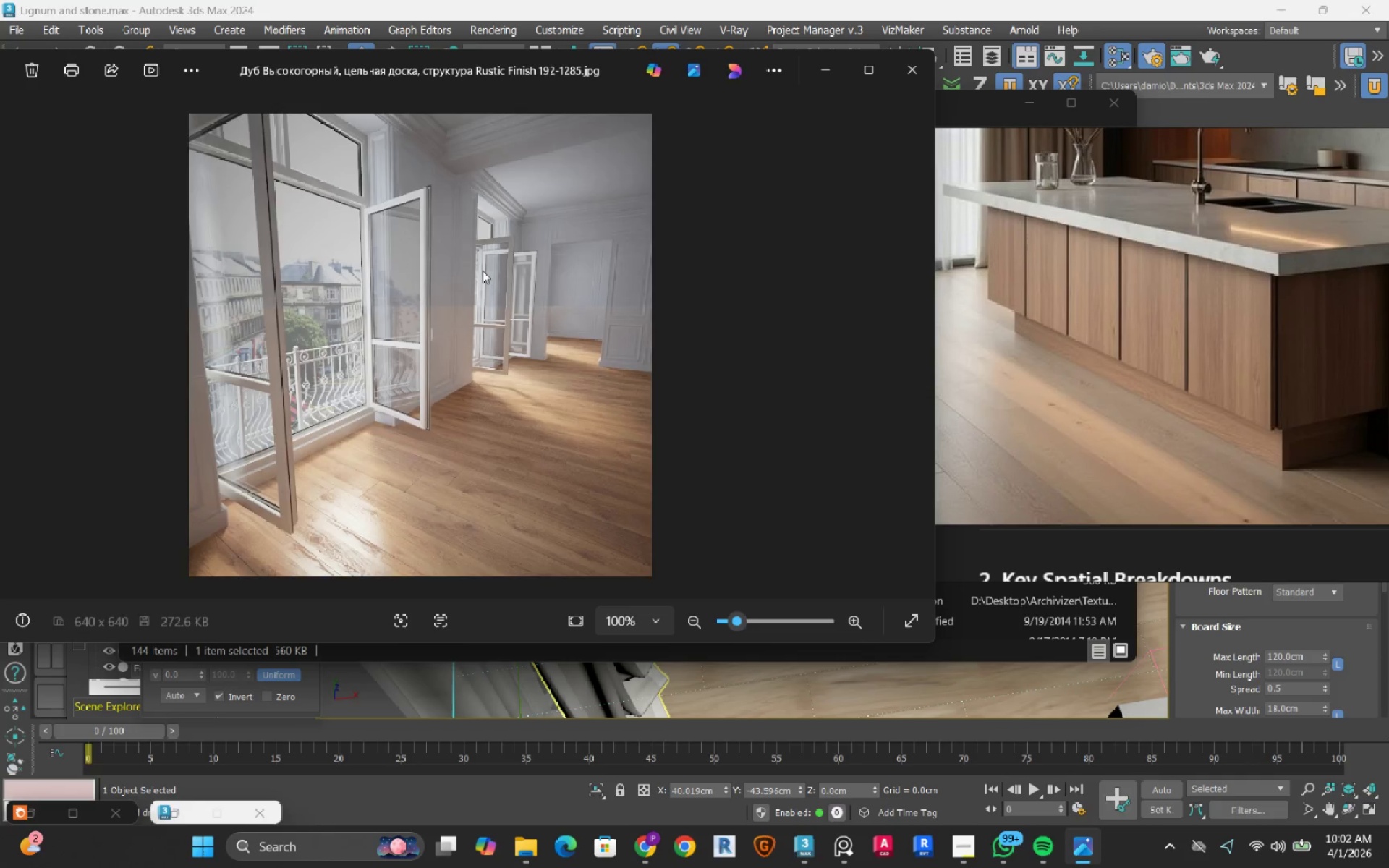 
key(ArrowLeft)
 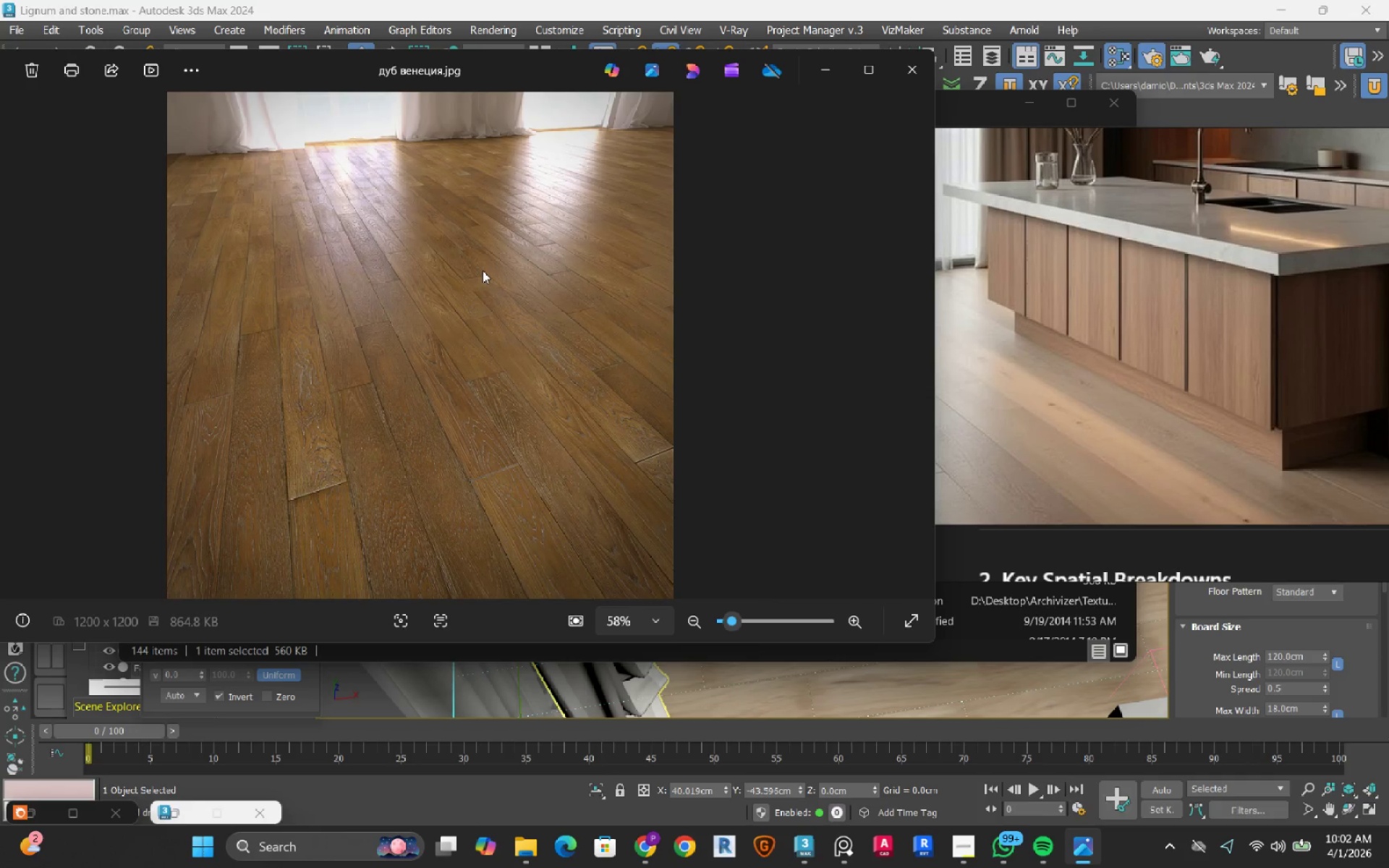 
key(ArrowLeft)
 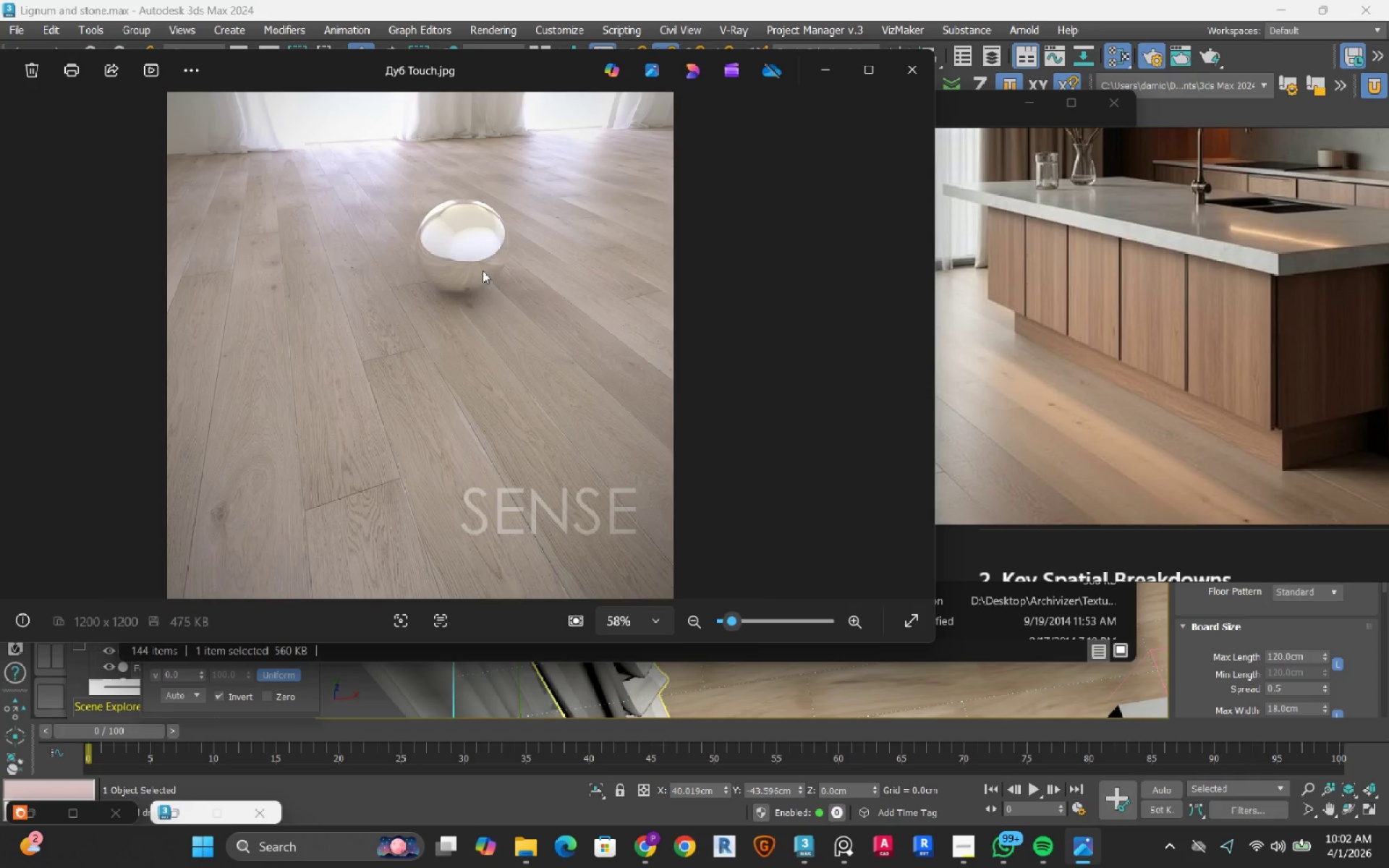 
key(ArrowLeft)
 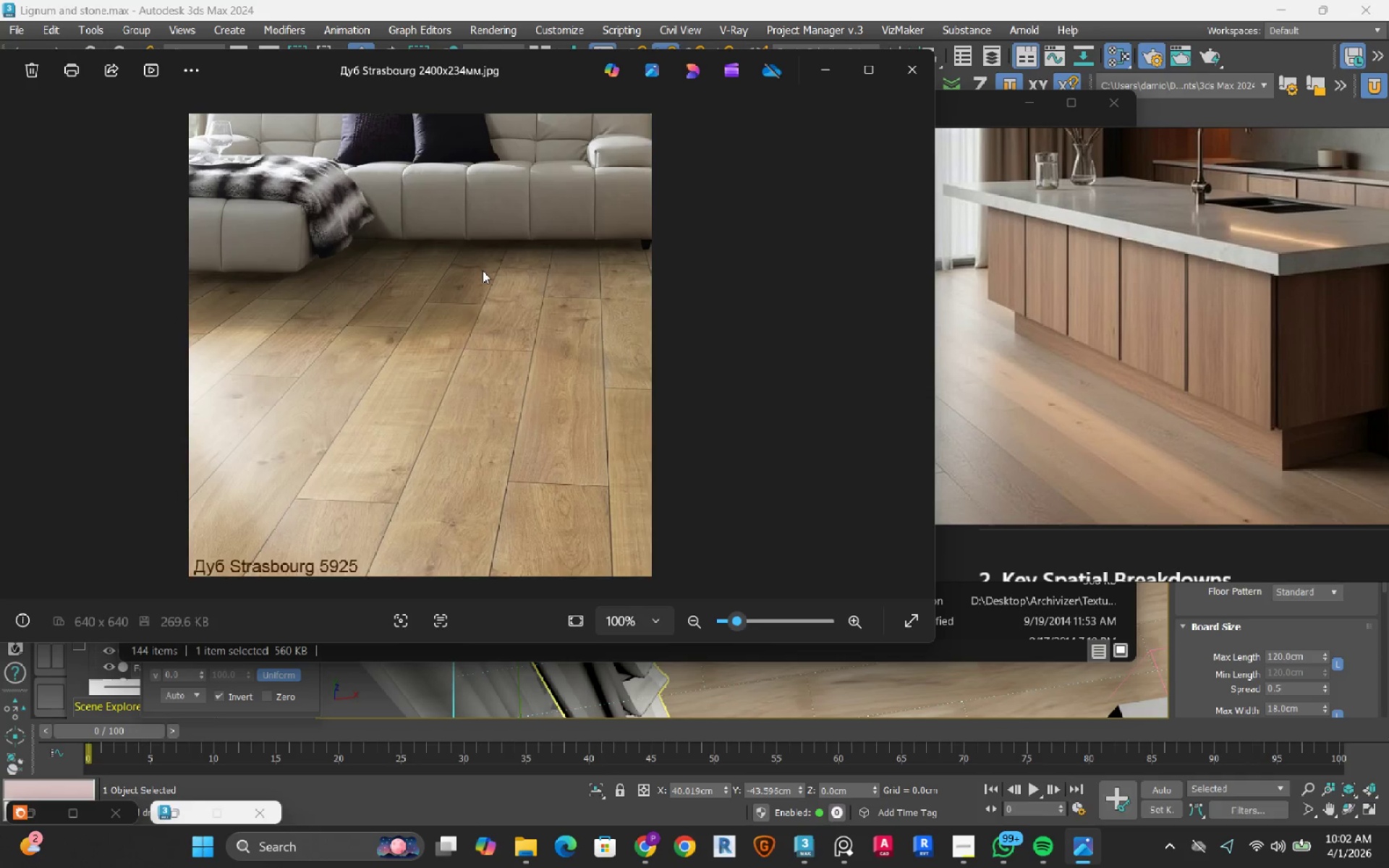 
key(ArrowRight)
 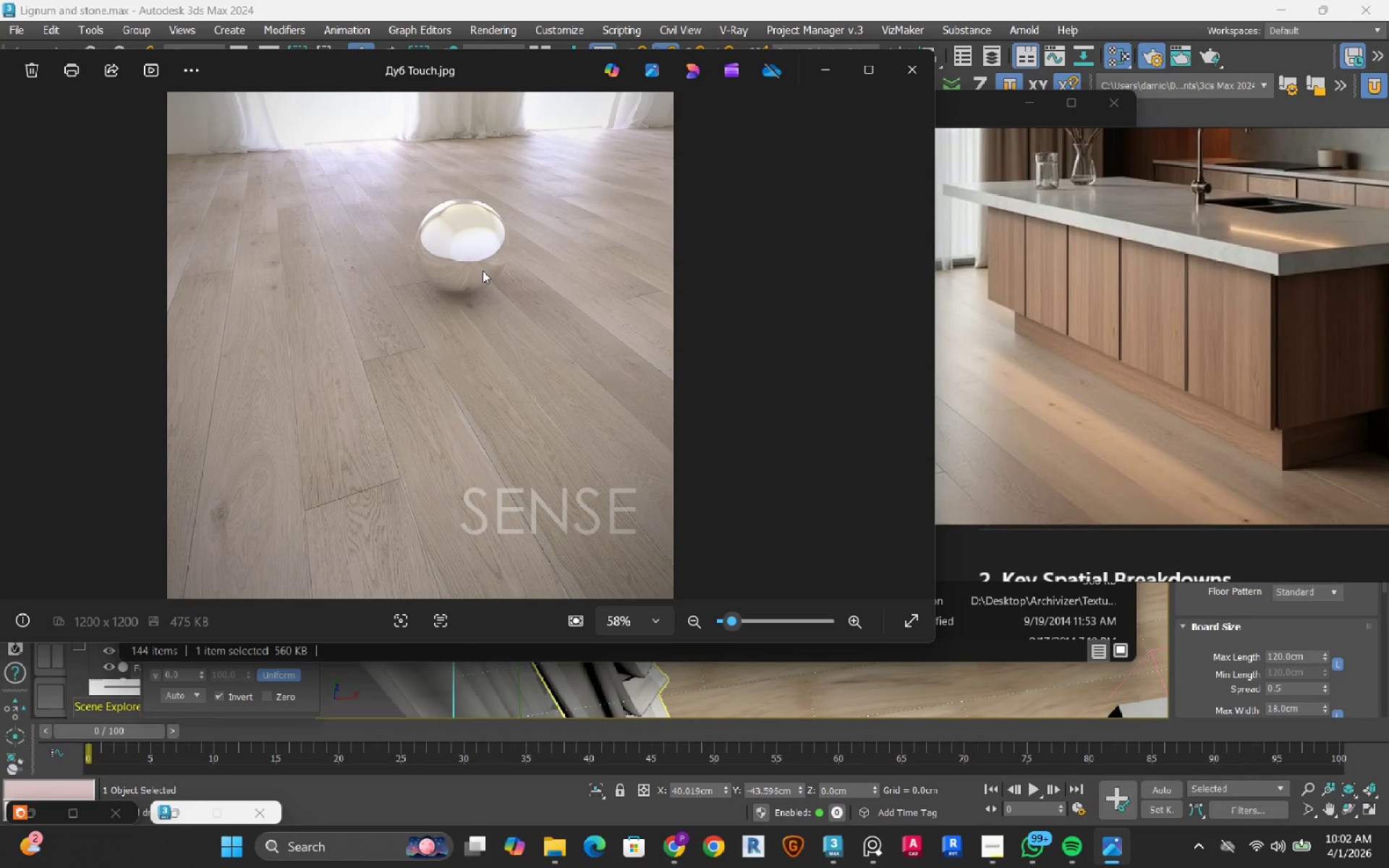 
key(ArrowLeft)
 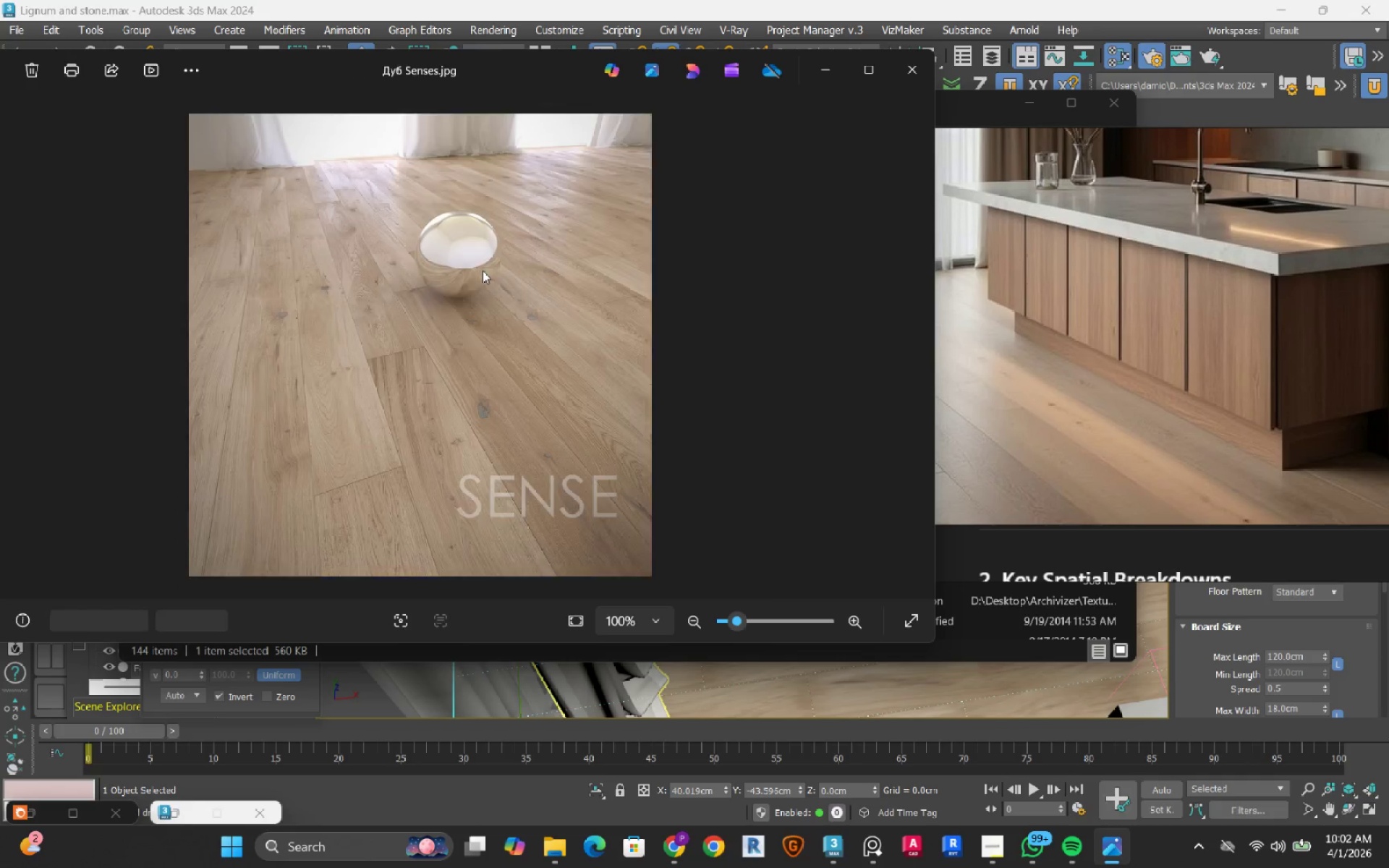 
key(ArrowLeft)
 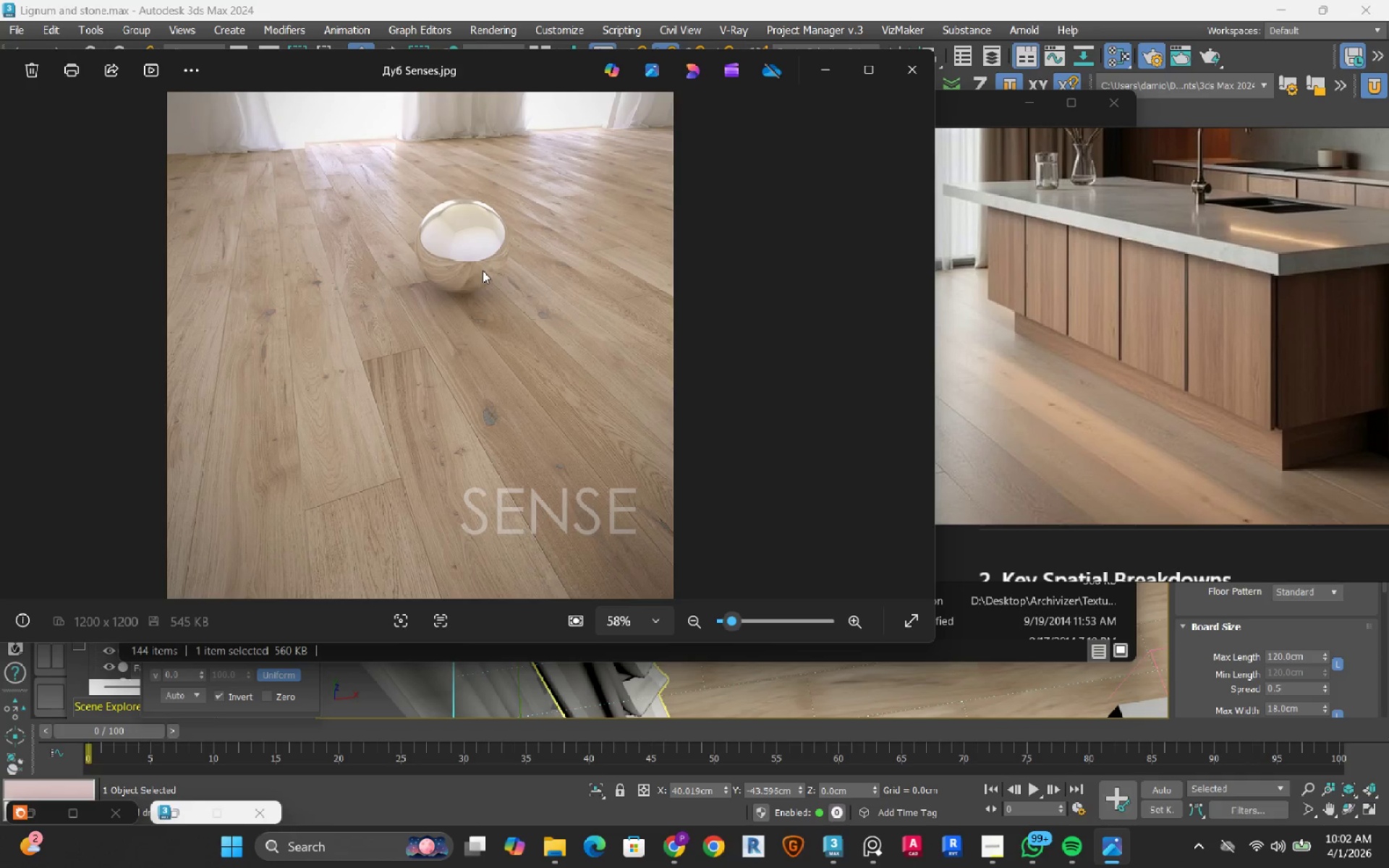 
key(ArrowLeft)
 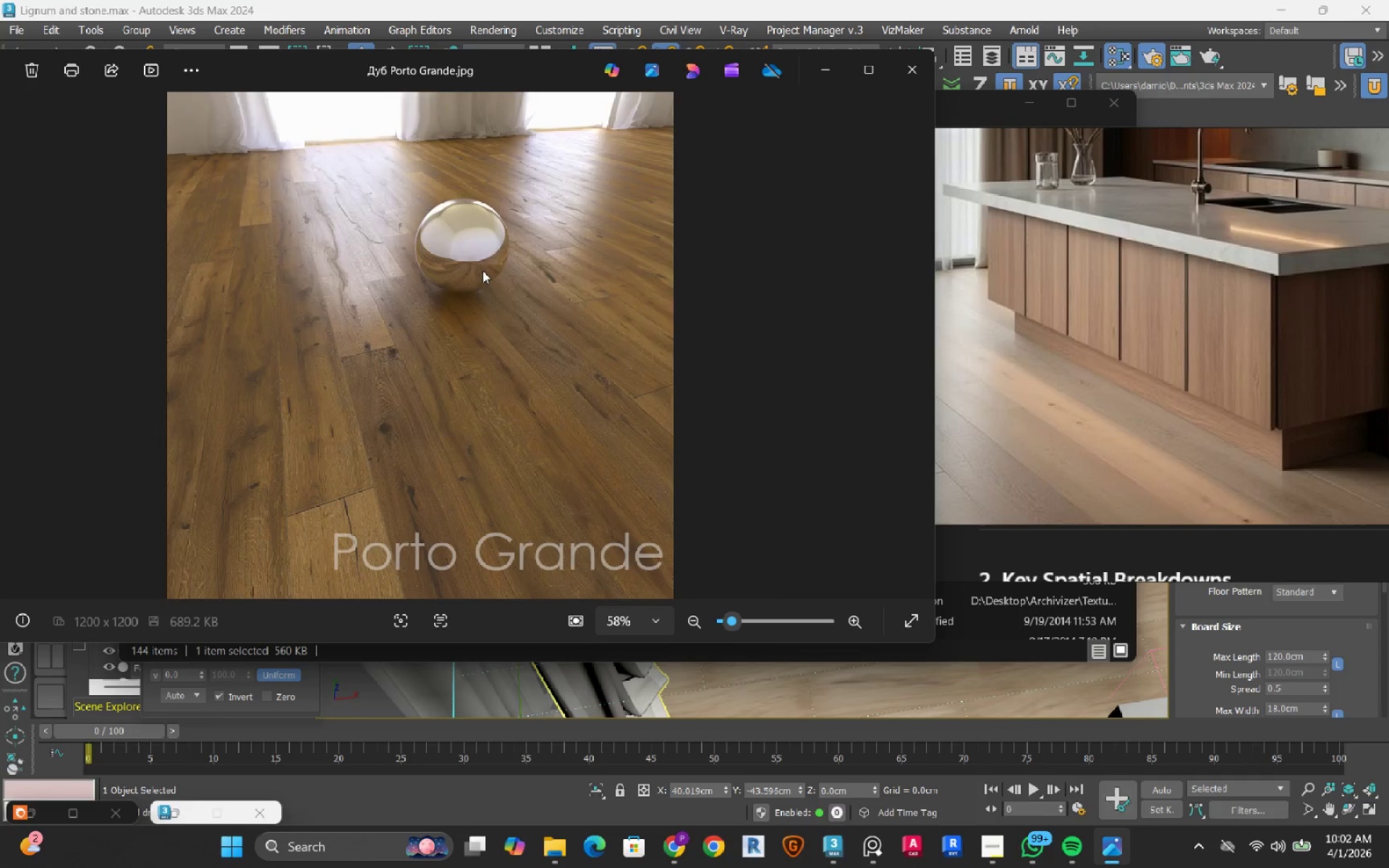 
key(ArrowLeft)
 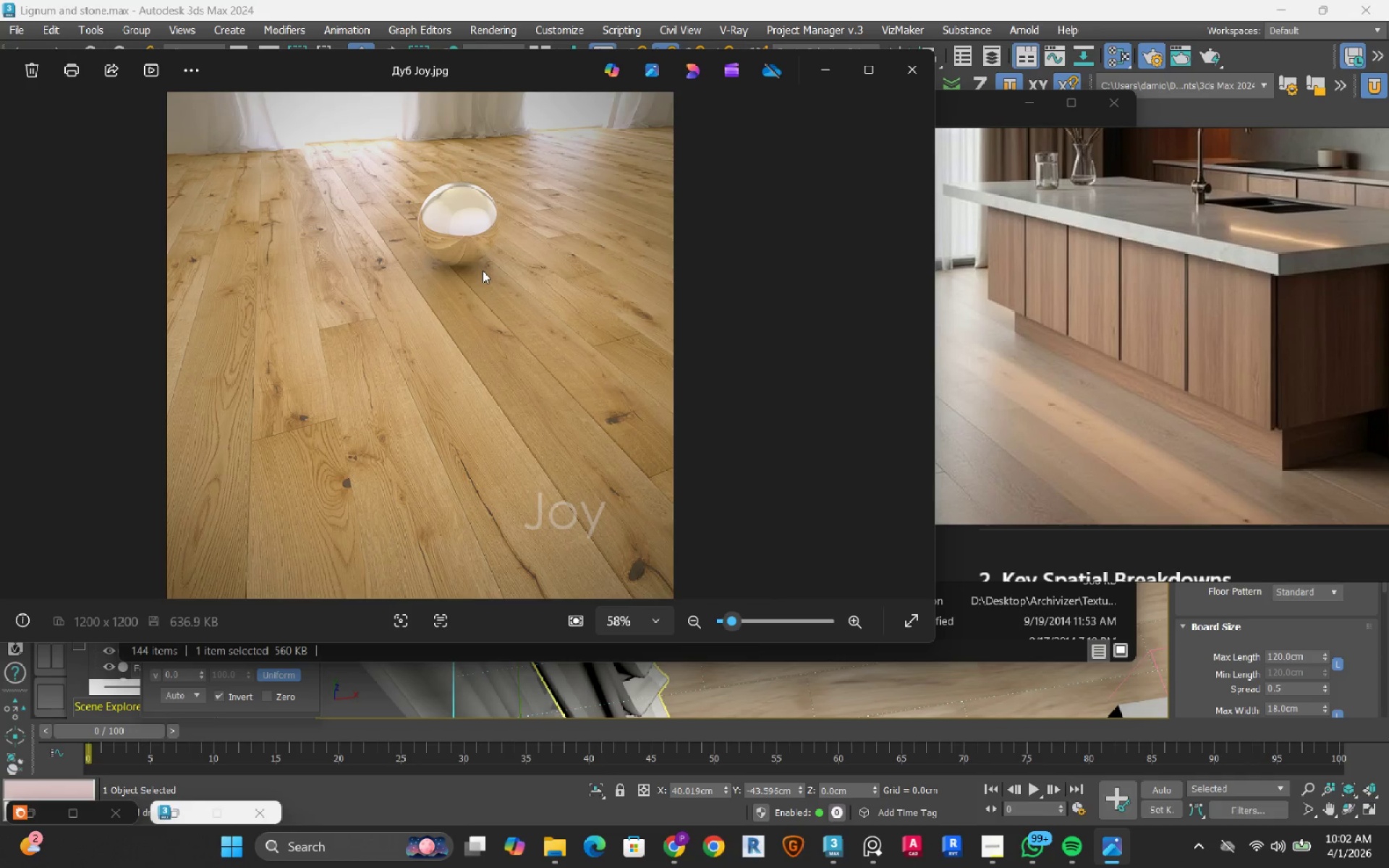 
key(ArrowLeft)
 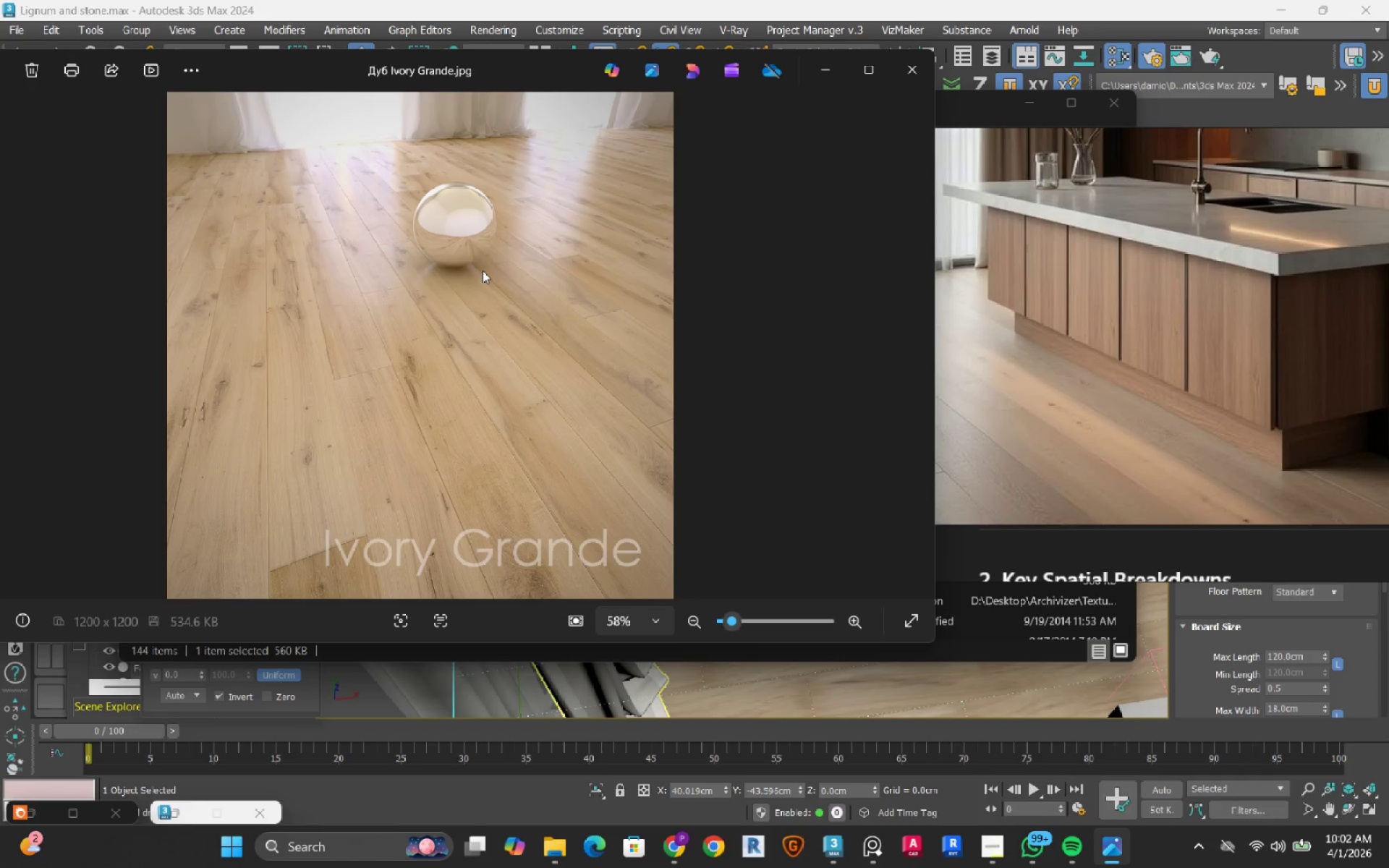 
key(ArrowLeft)
 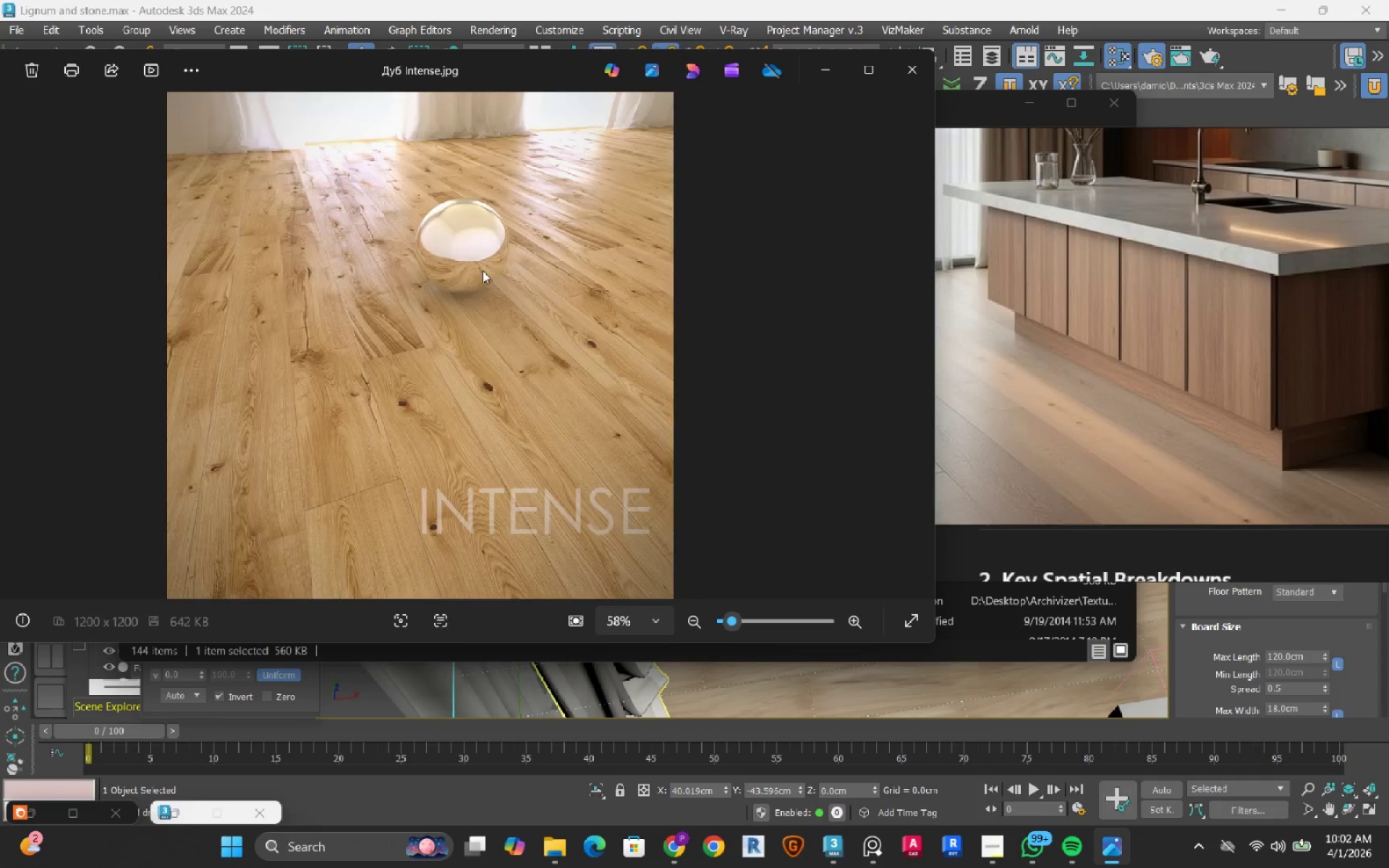 
key(ArrowLeft)
 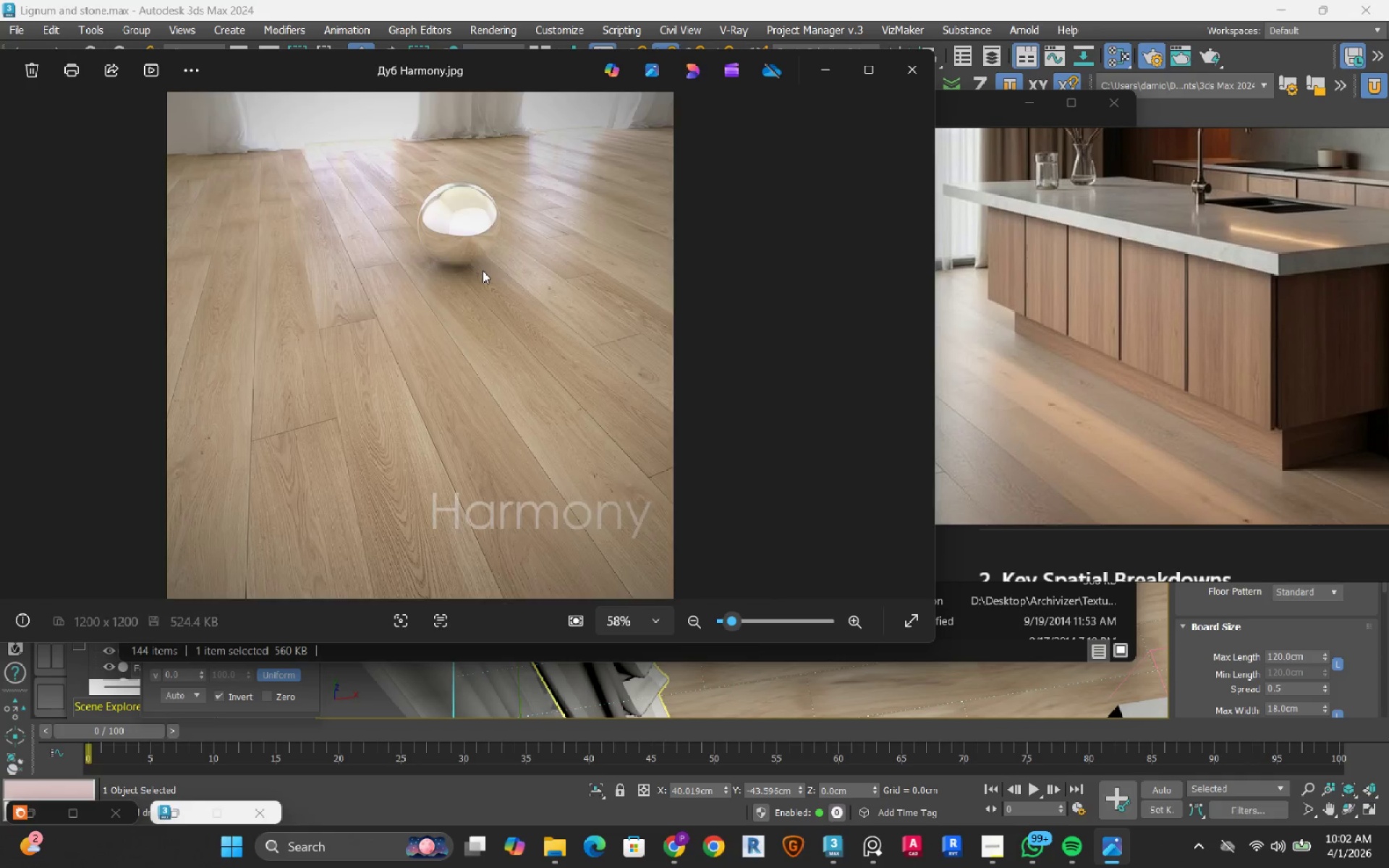 
key(ArrowLeft)
 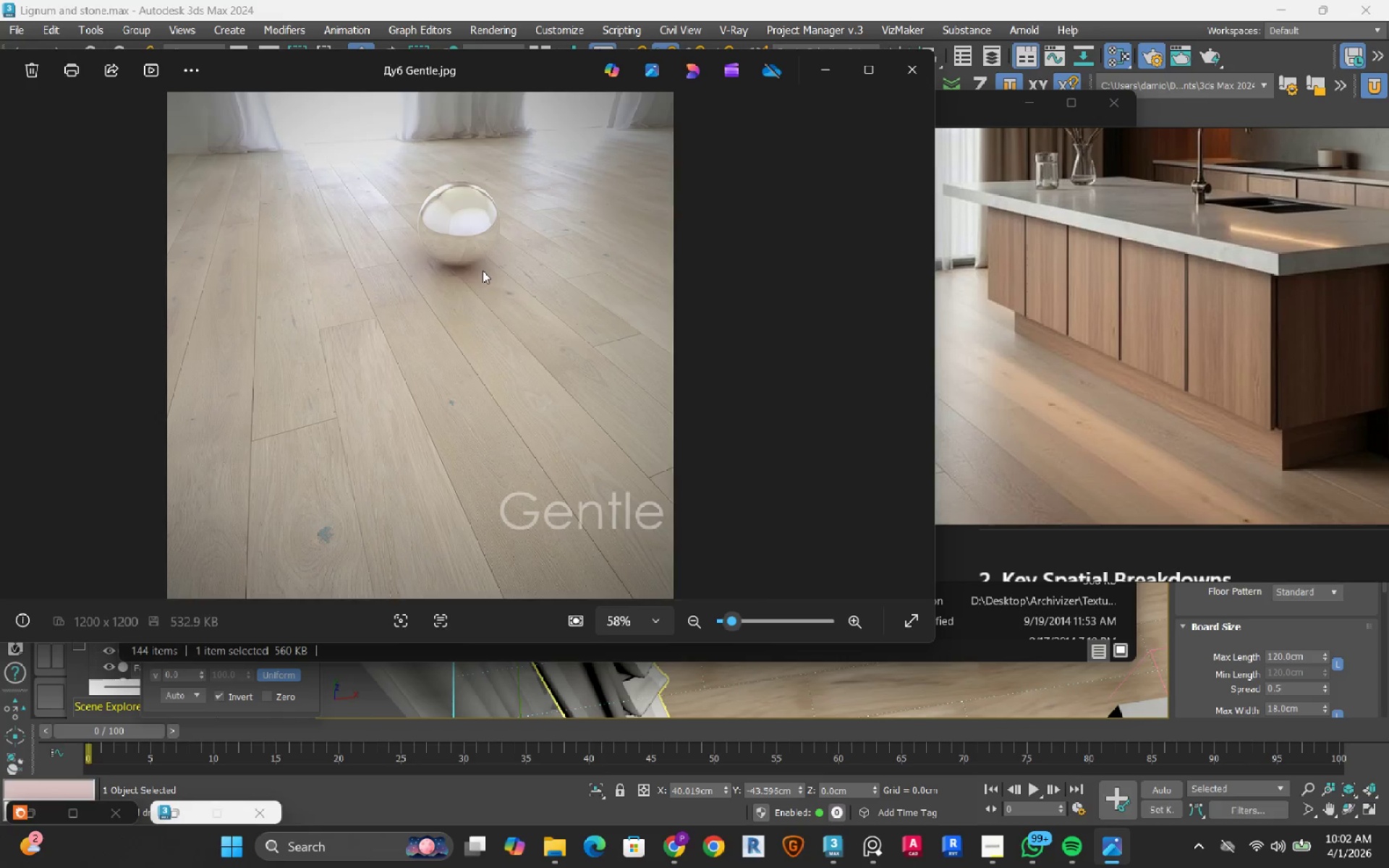 
key(ArrowLeft)
 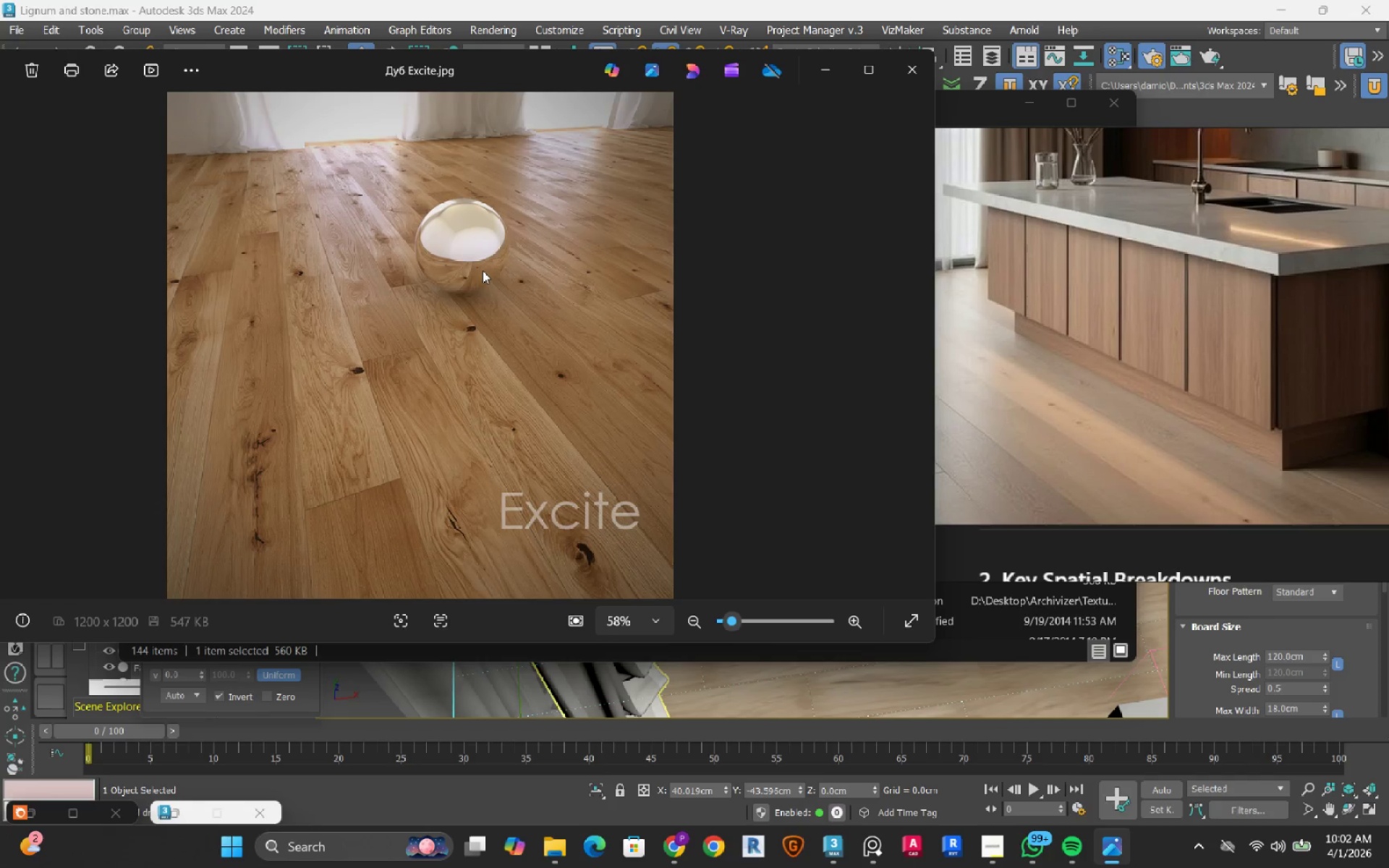 
key(ArrowLeft)
 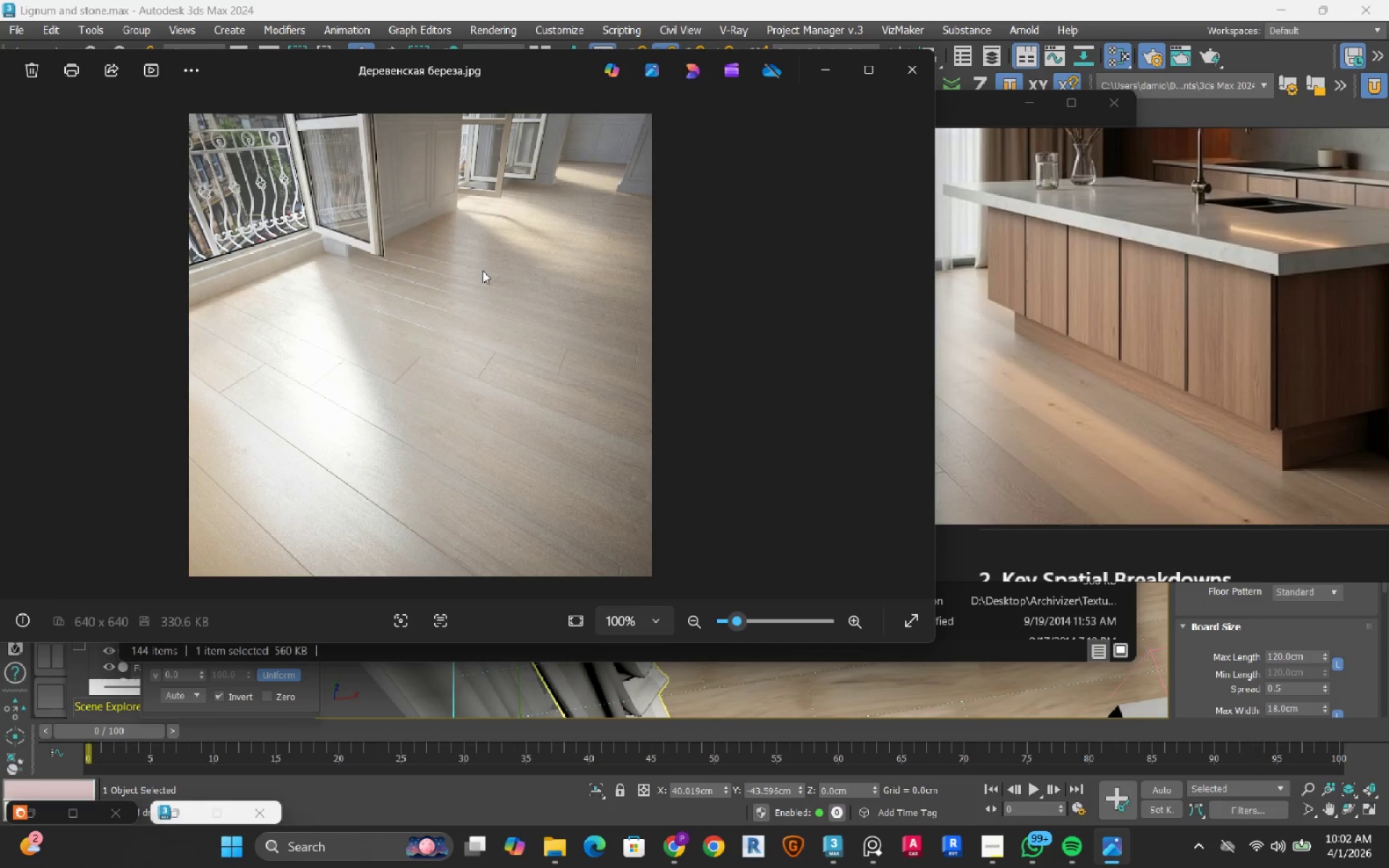 
key(ArrowLeft)
 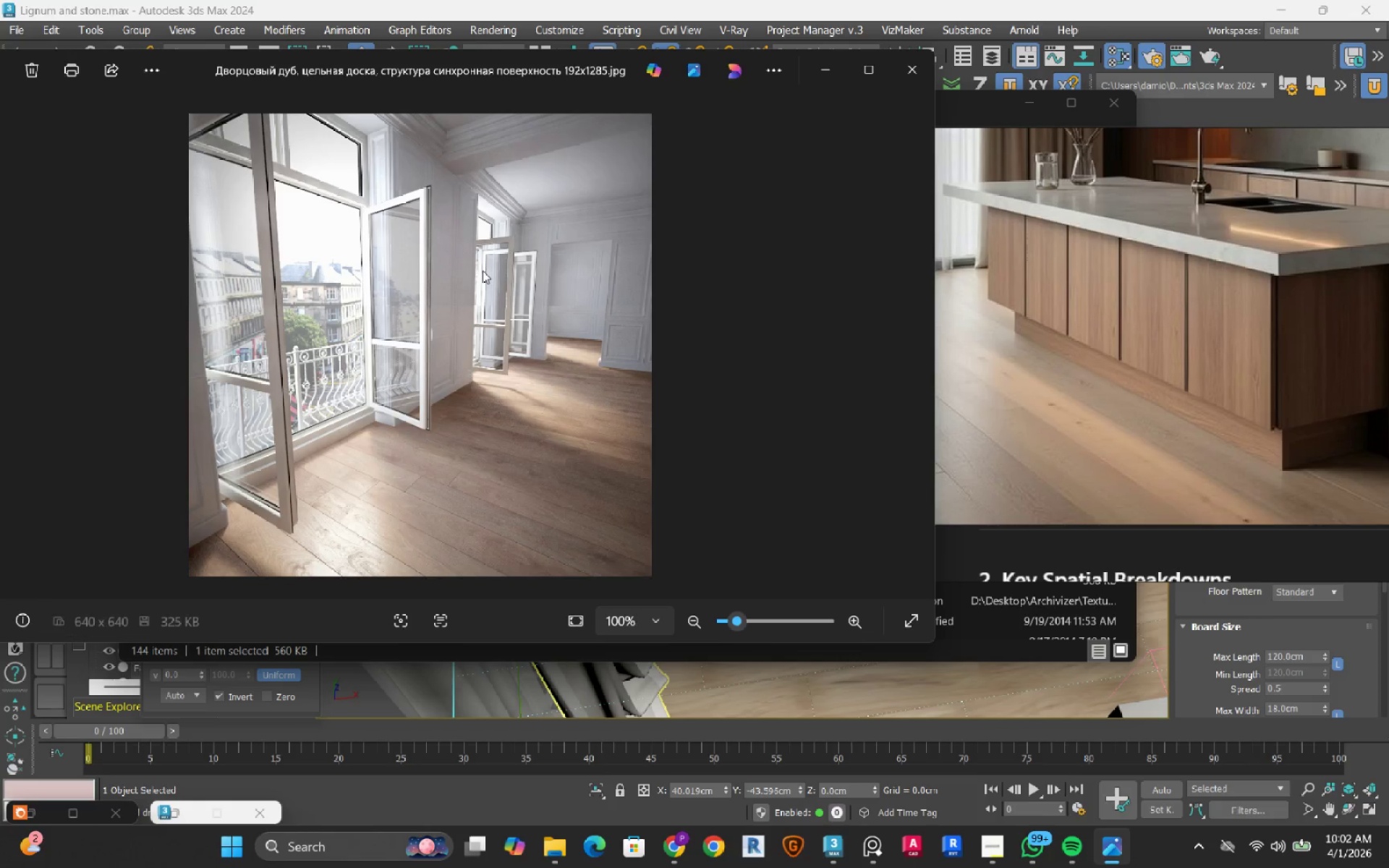 
key(ArrowLeft)
 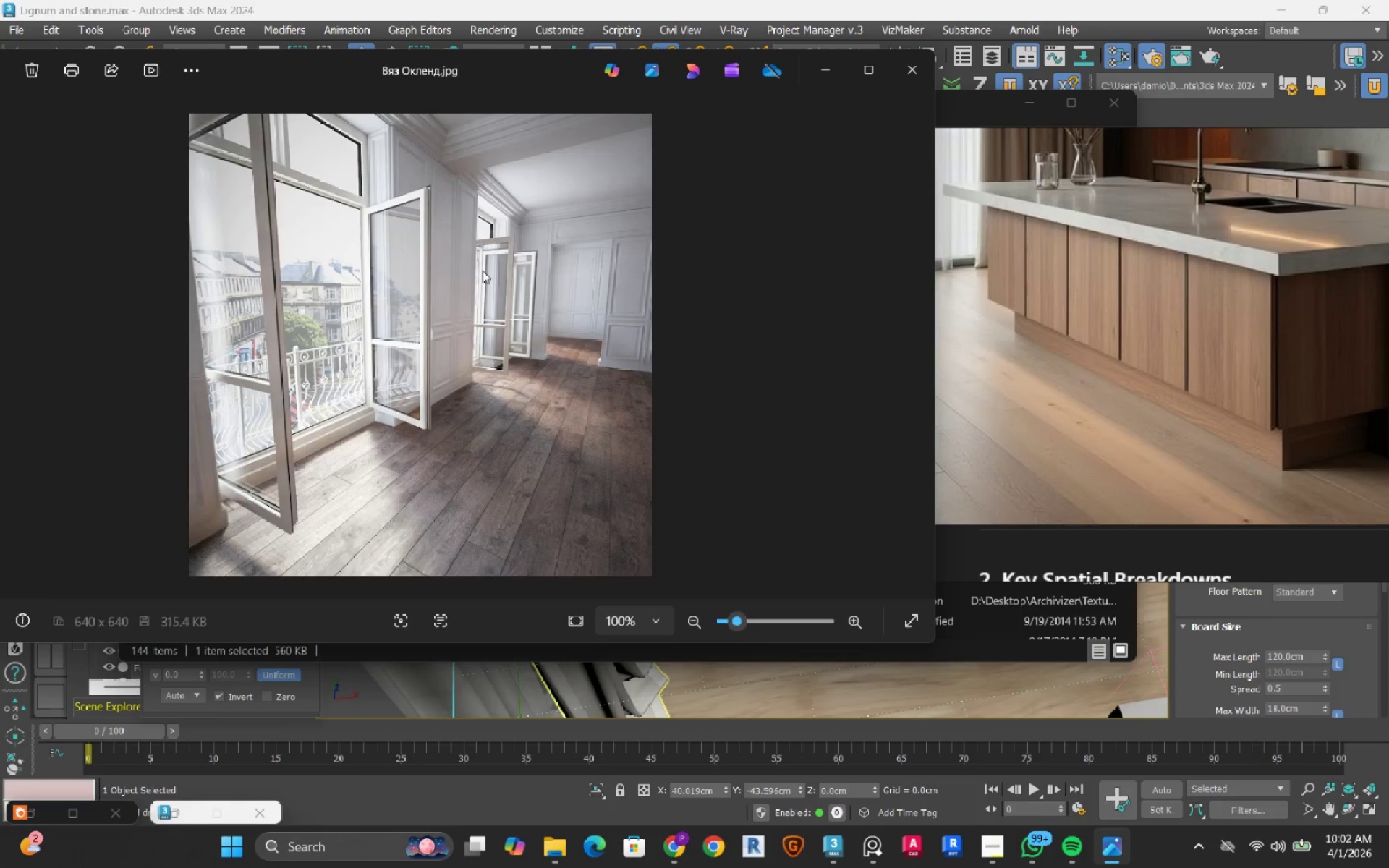 
key(ArrowLeft)
 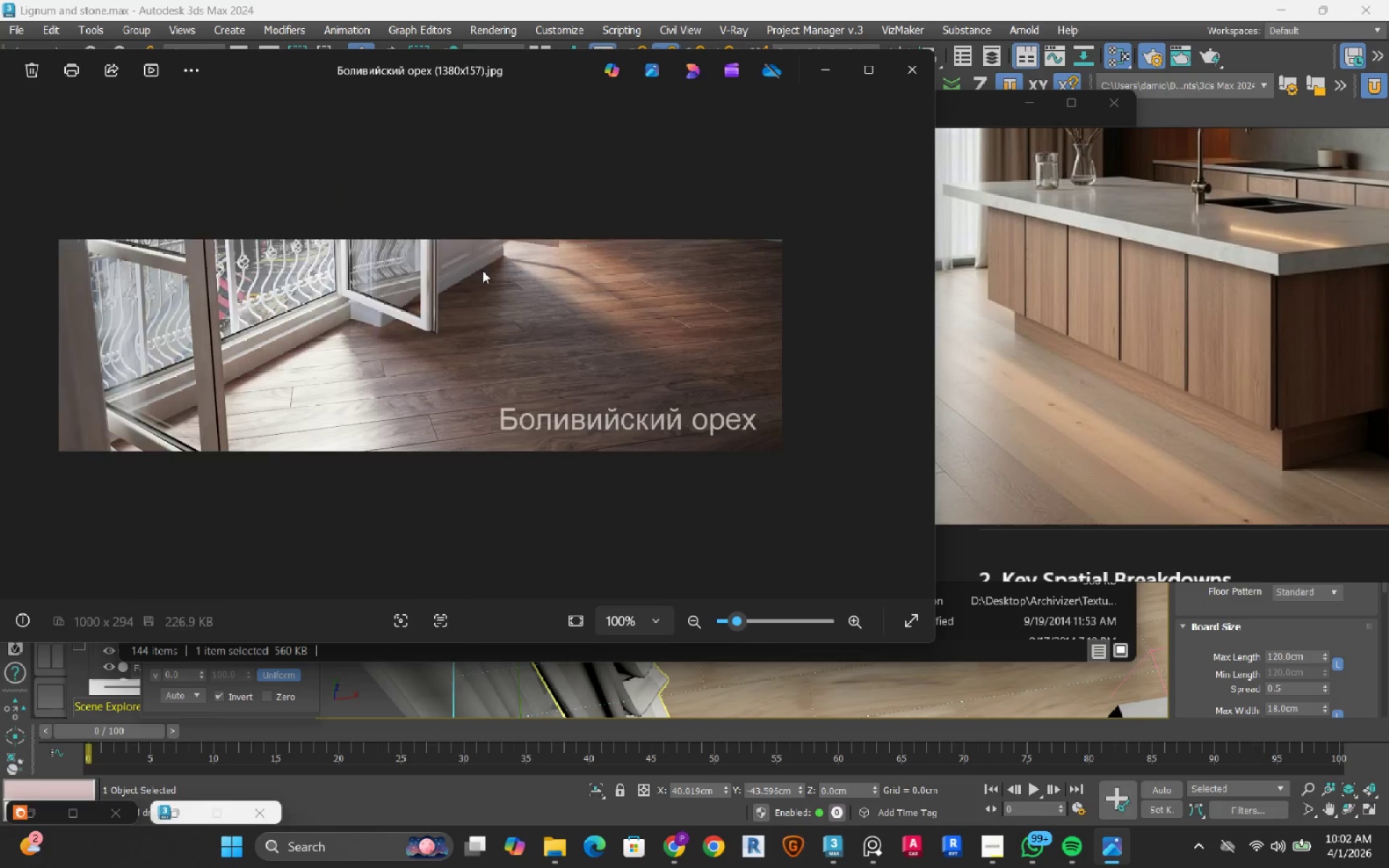 
key(ArrowLeft)
 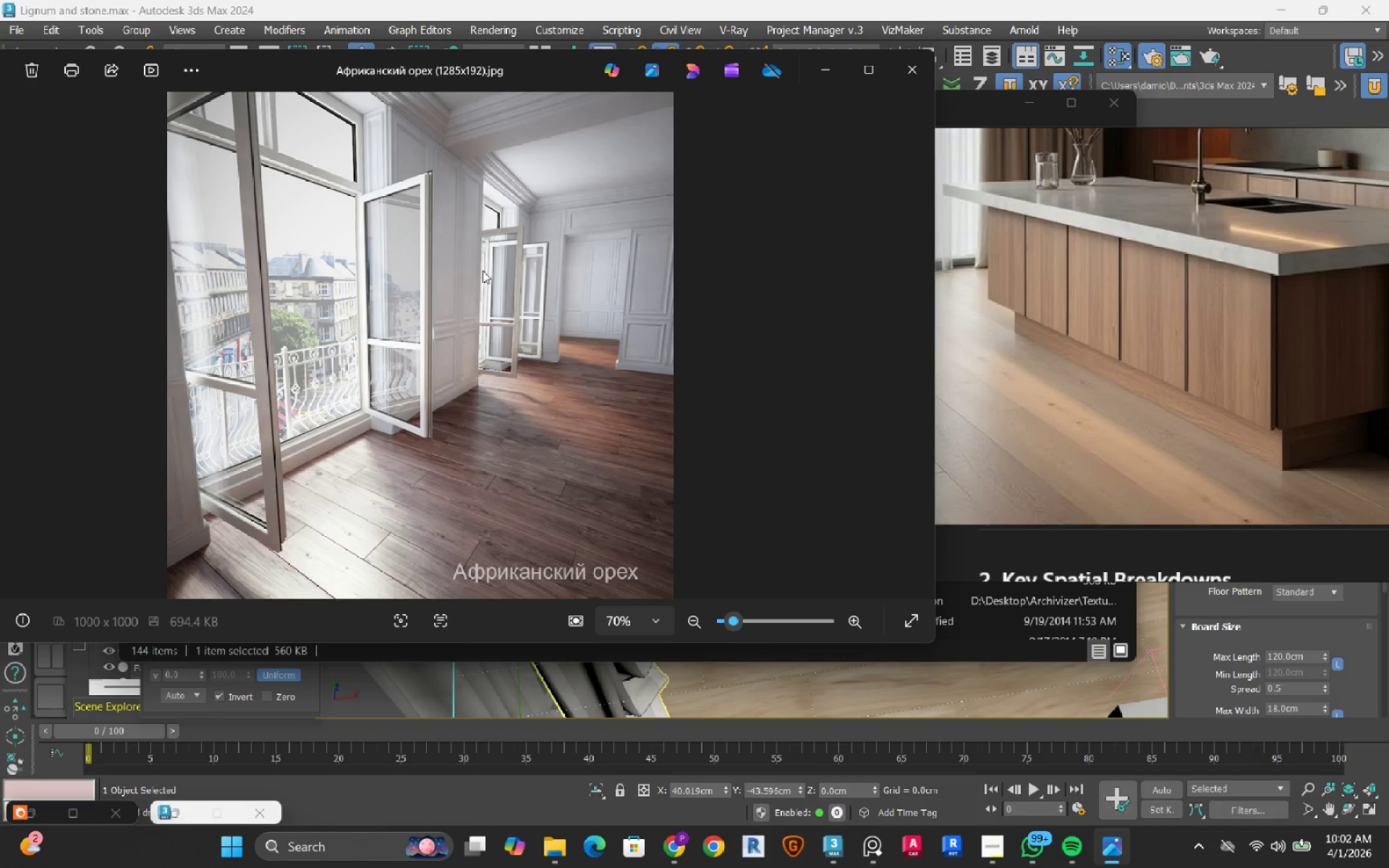 
key(ArrowLeft)
 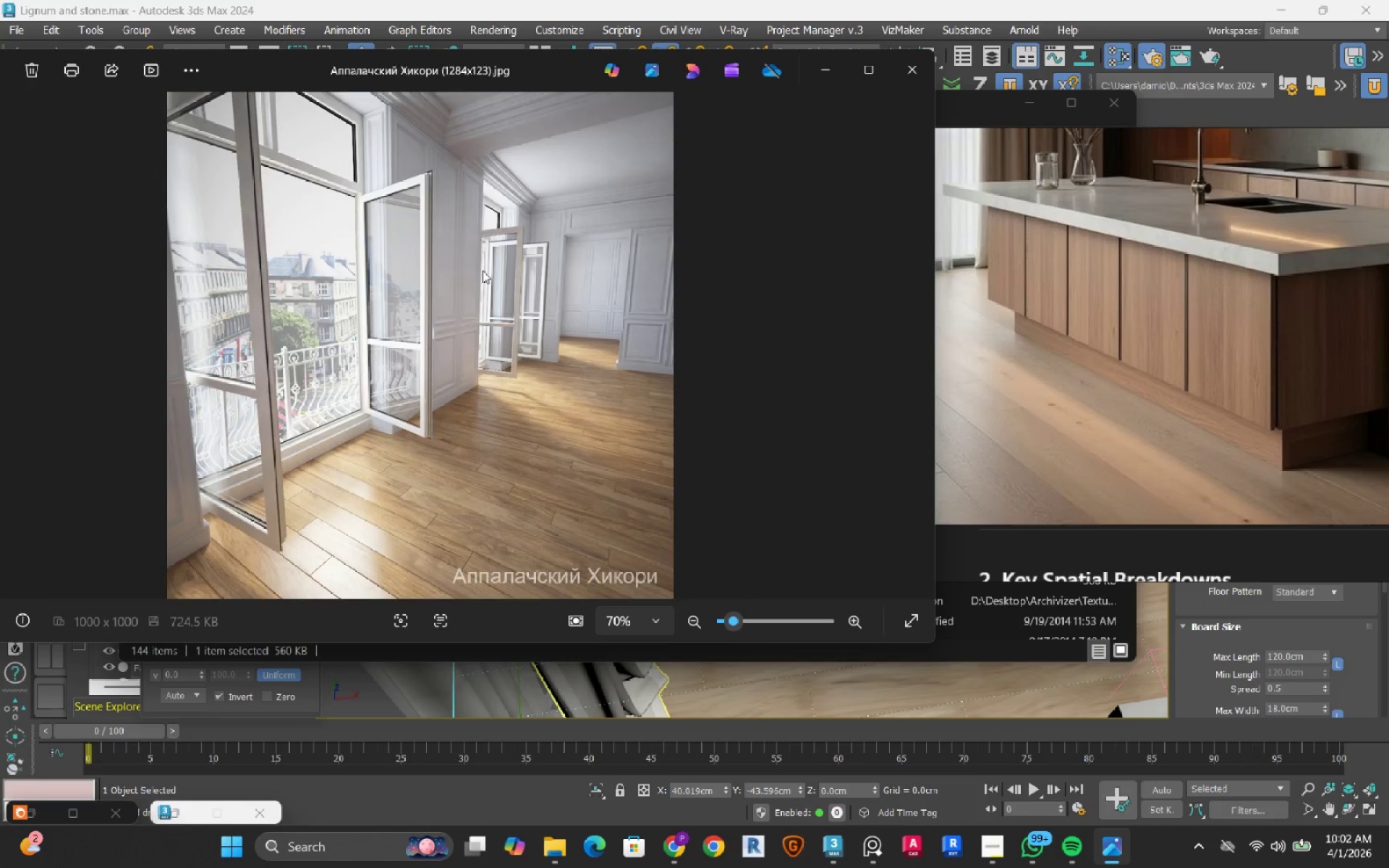 
key(ArrowLeft)
 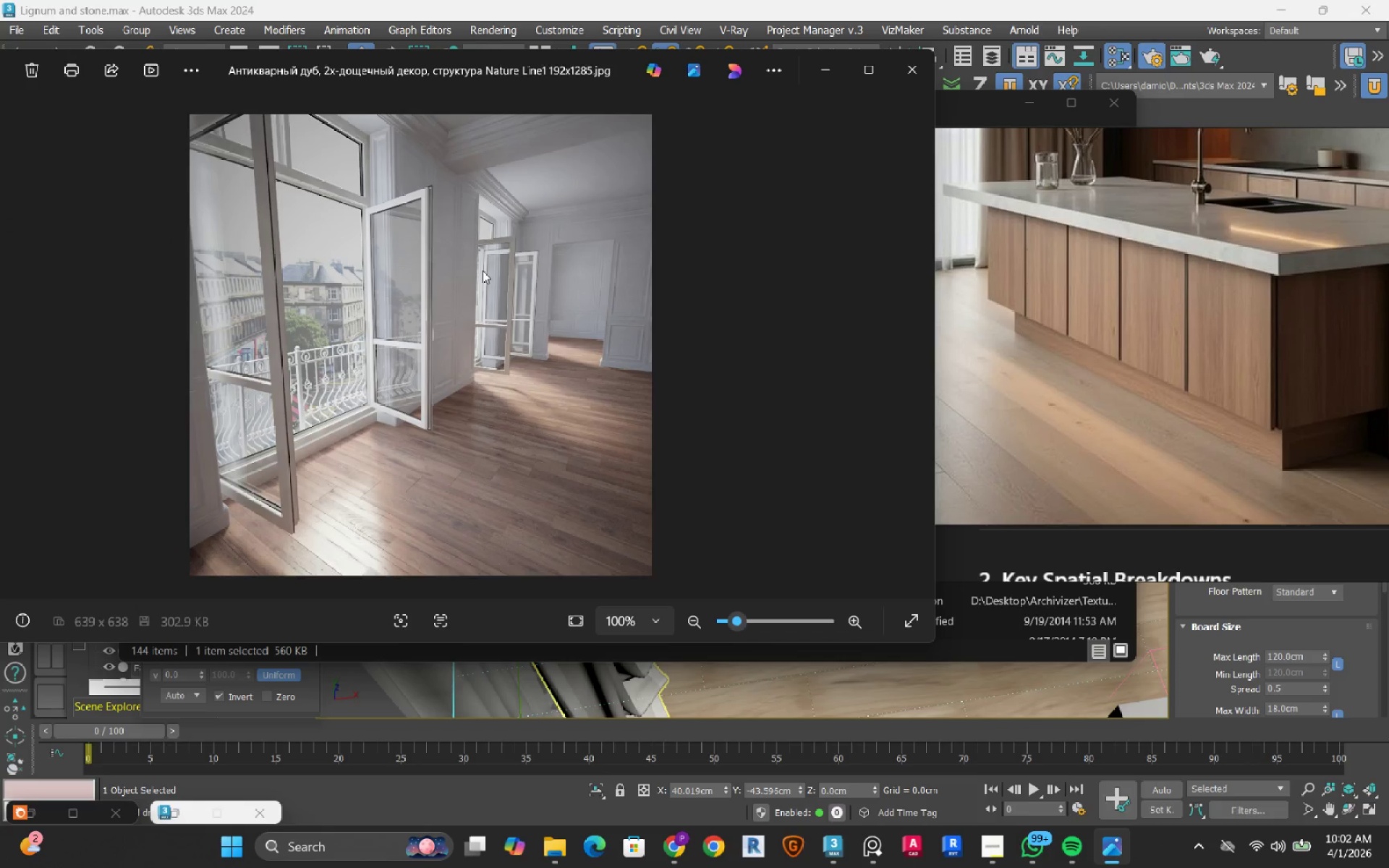 
key(ArrowLeft)
 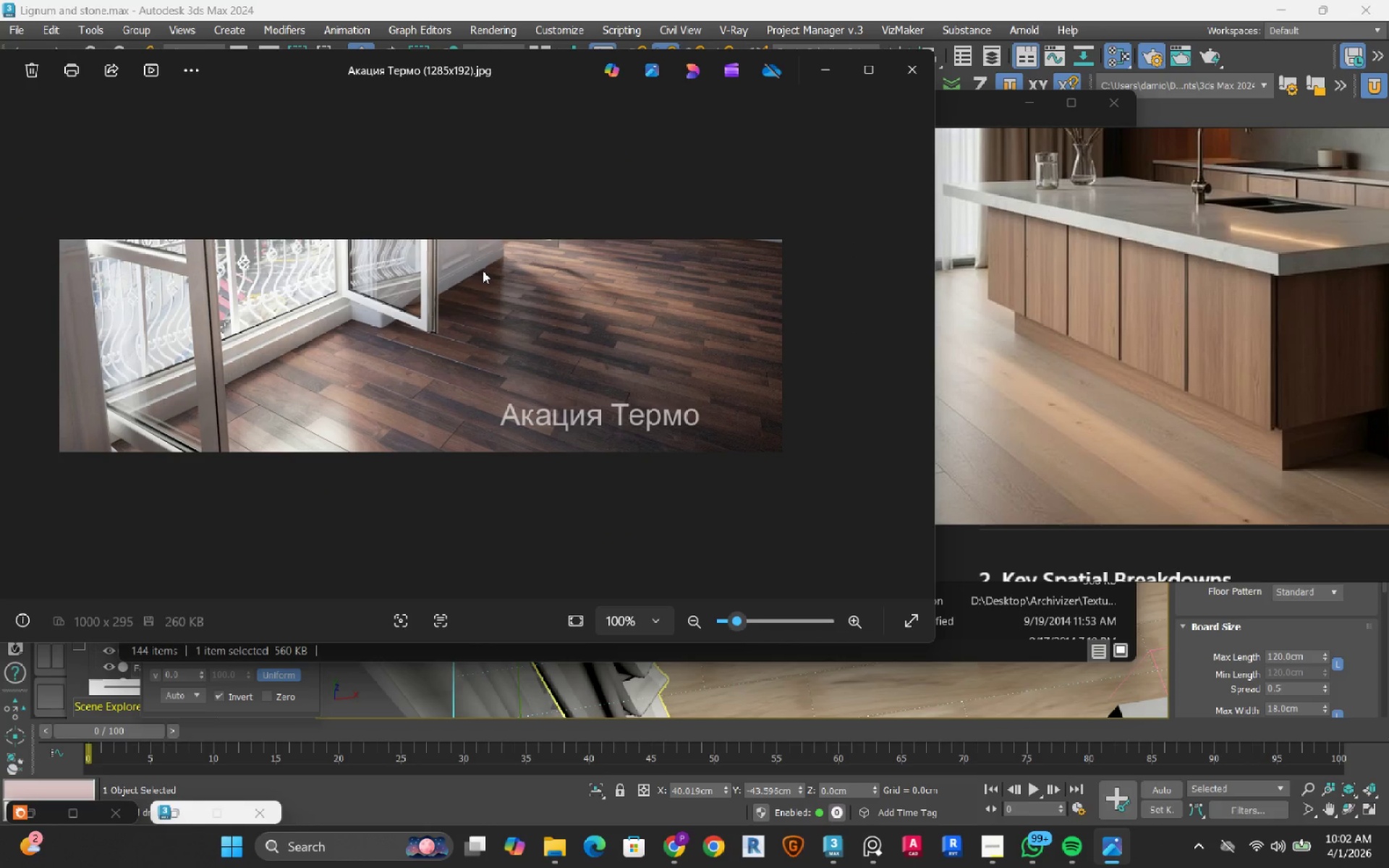 
key(ArrowLeft)
 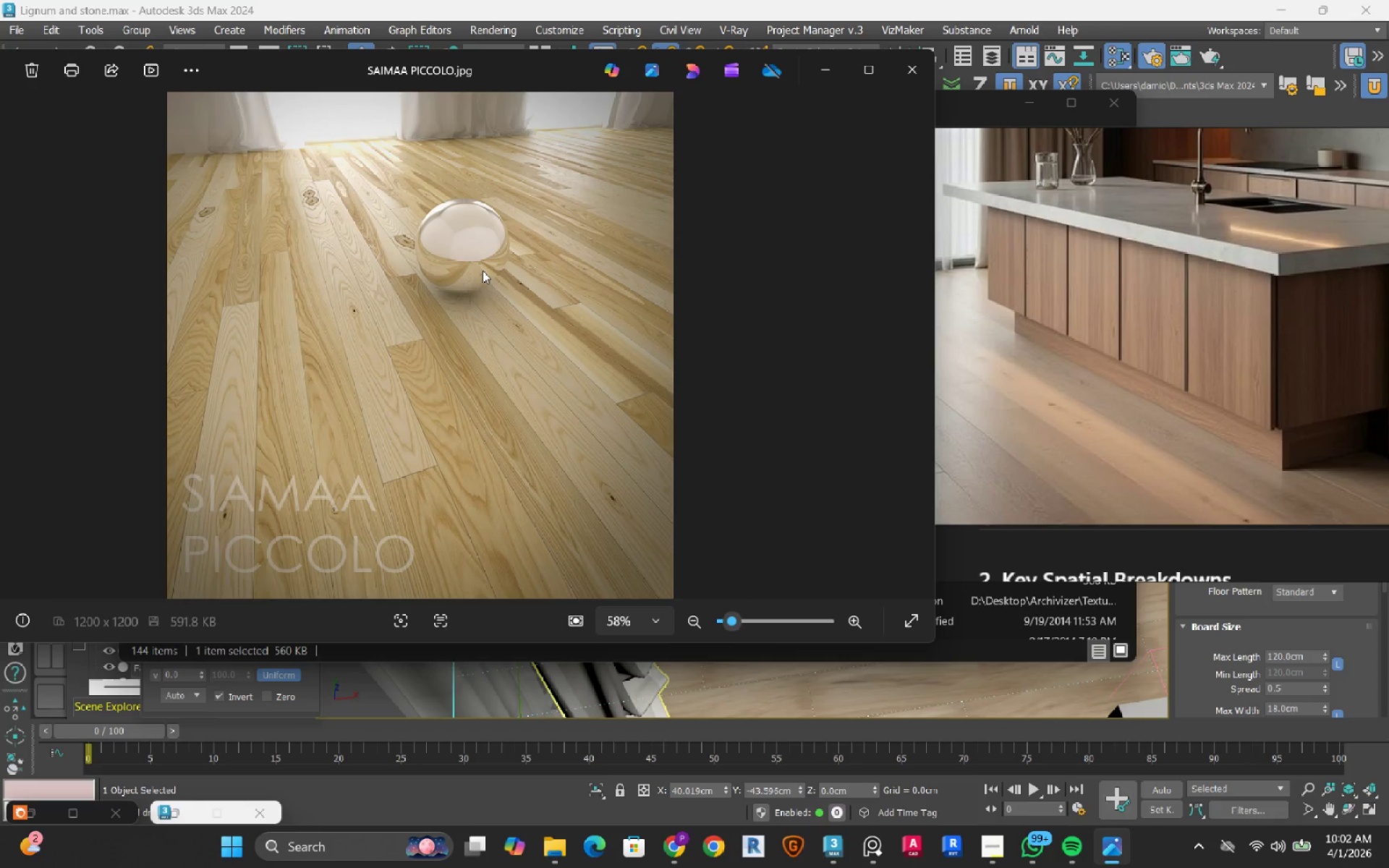 
key(ArrowLeft)
 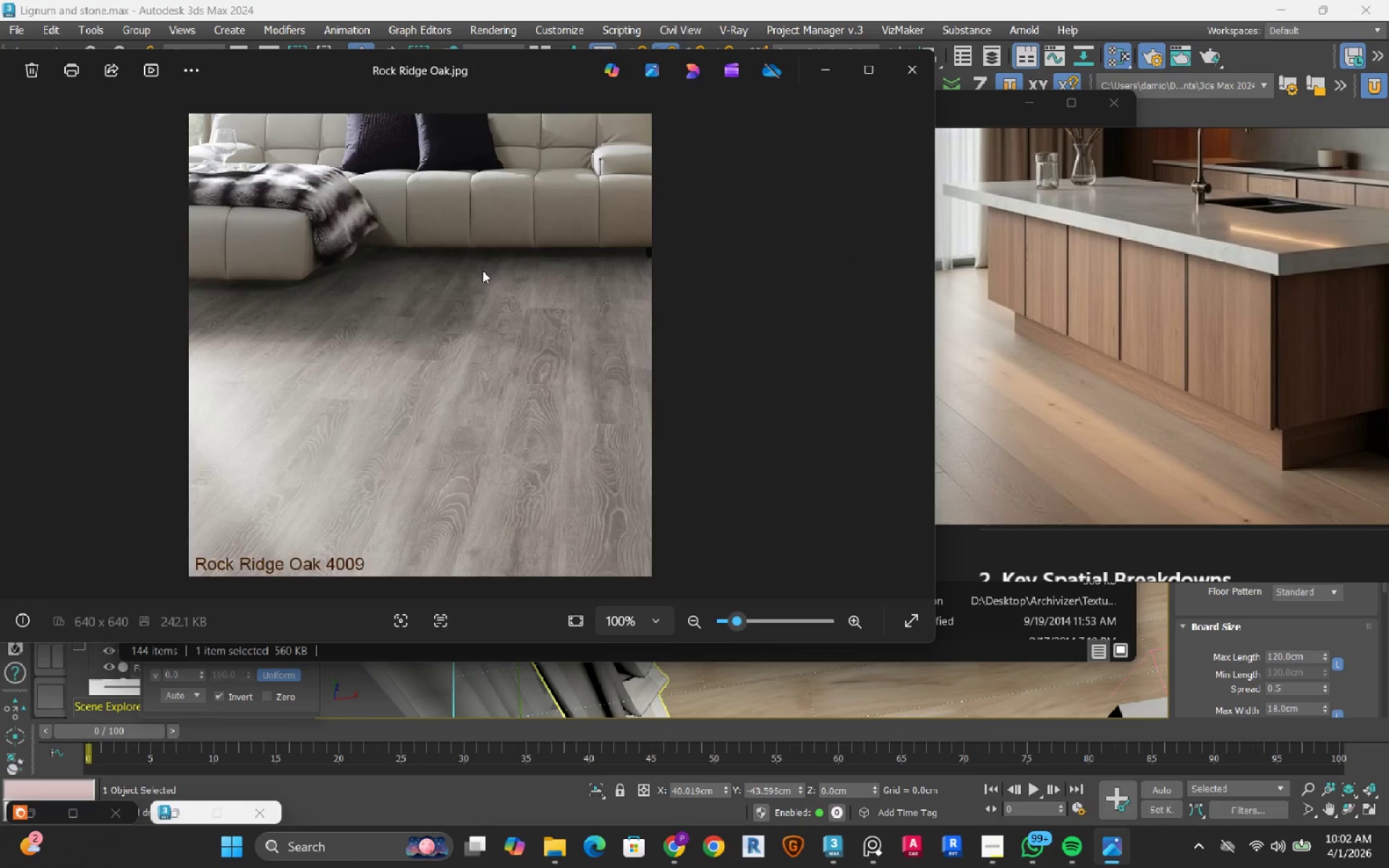 
key(ArrowLeft)
 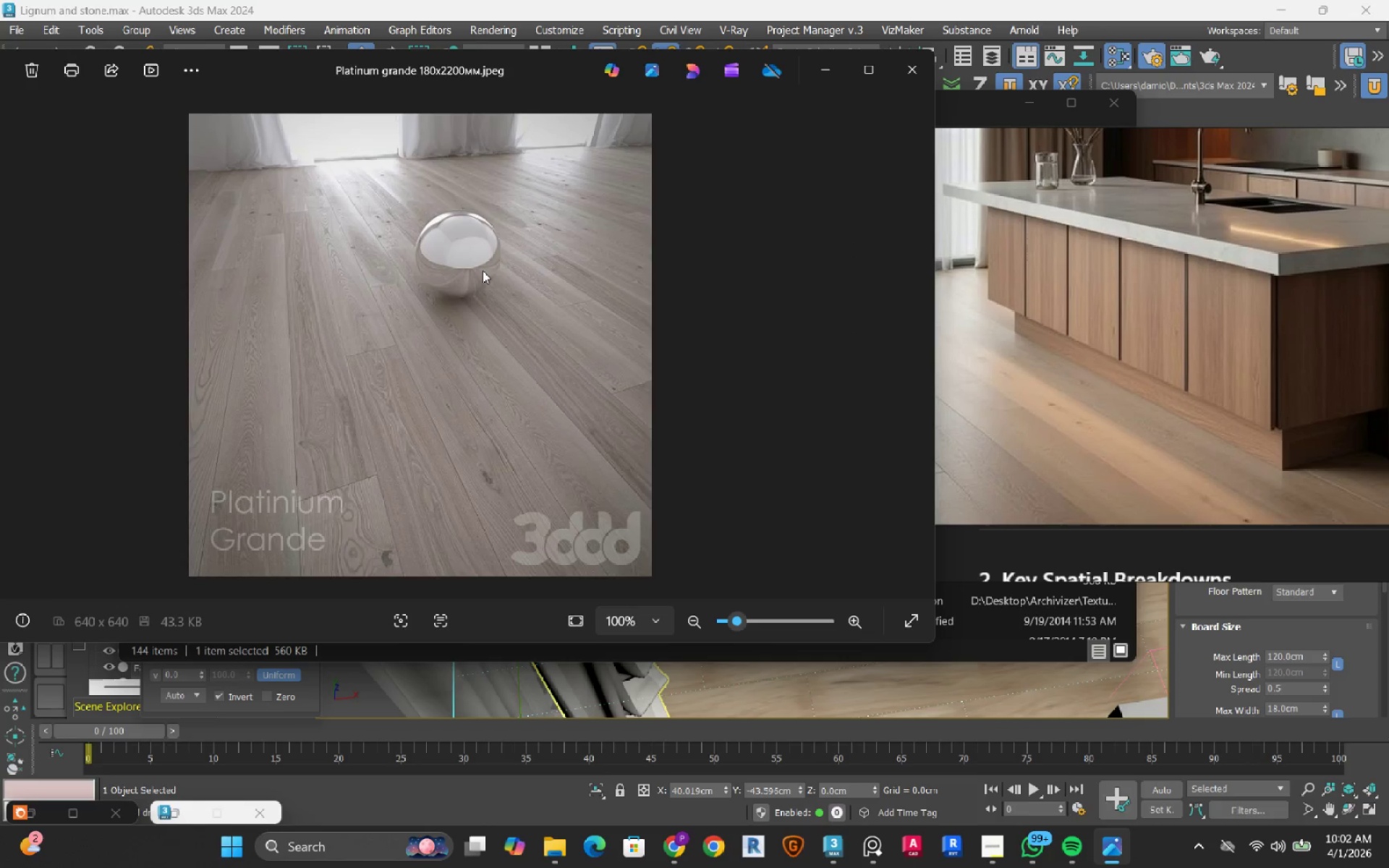 
key(ArrowLeft)
 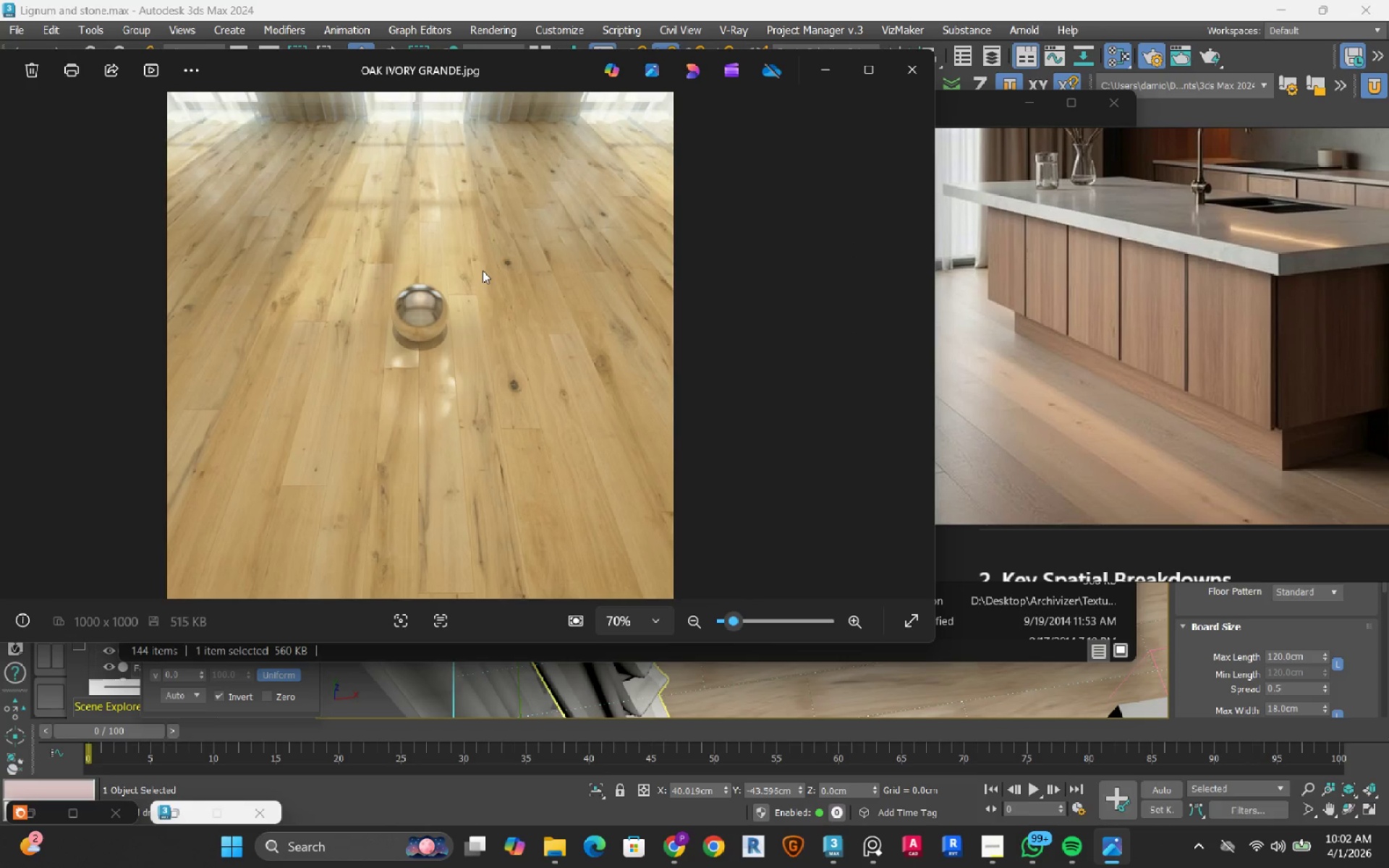 
key(ArrowLeft)
 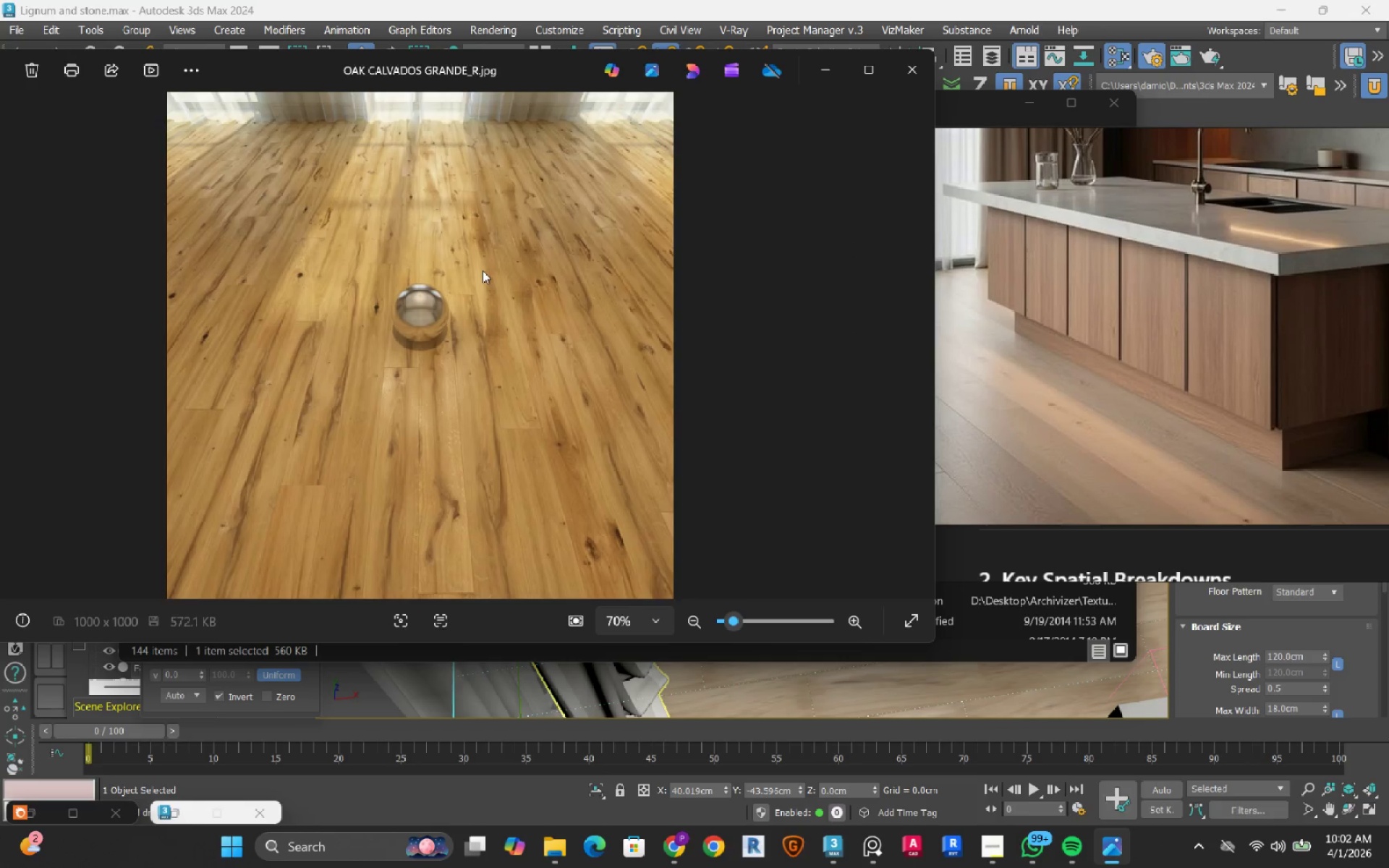 
key(ArrowLeft)
 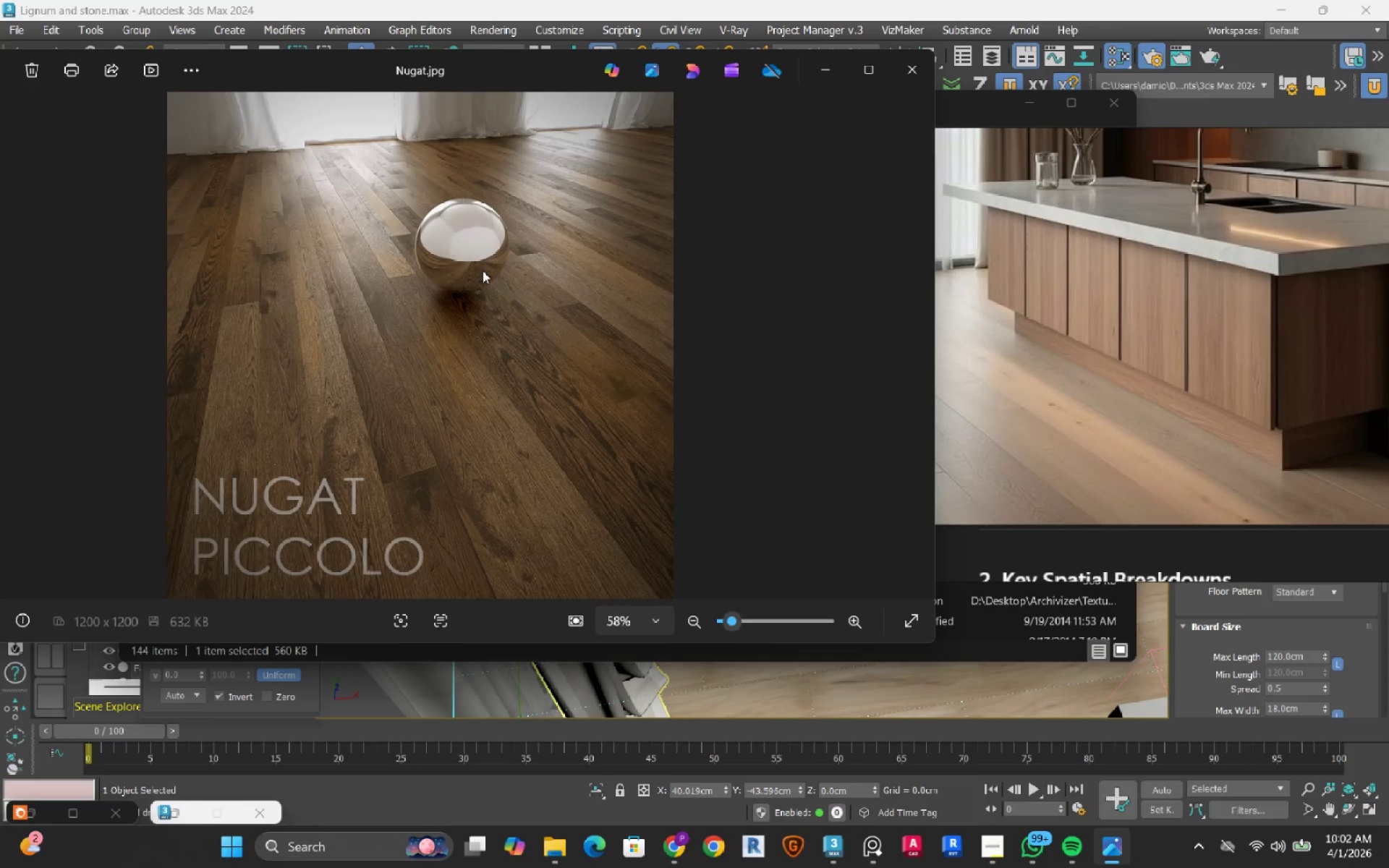 
key(ArrowLeft)
 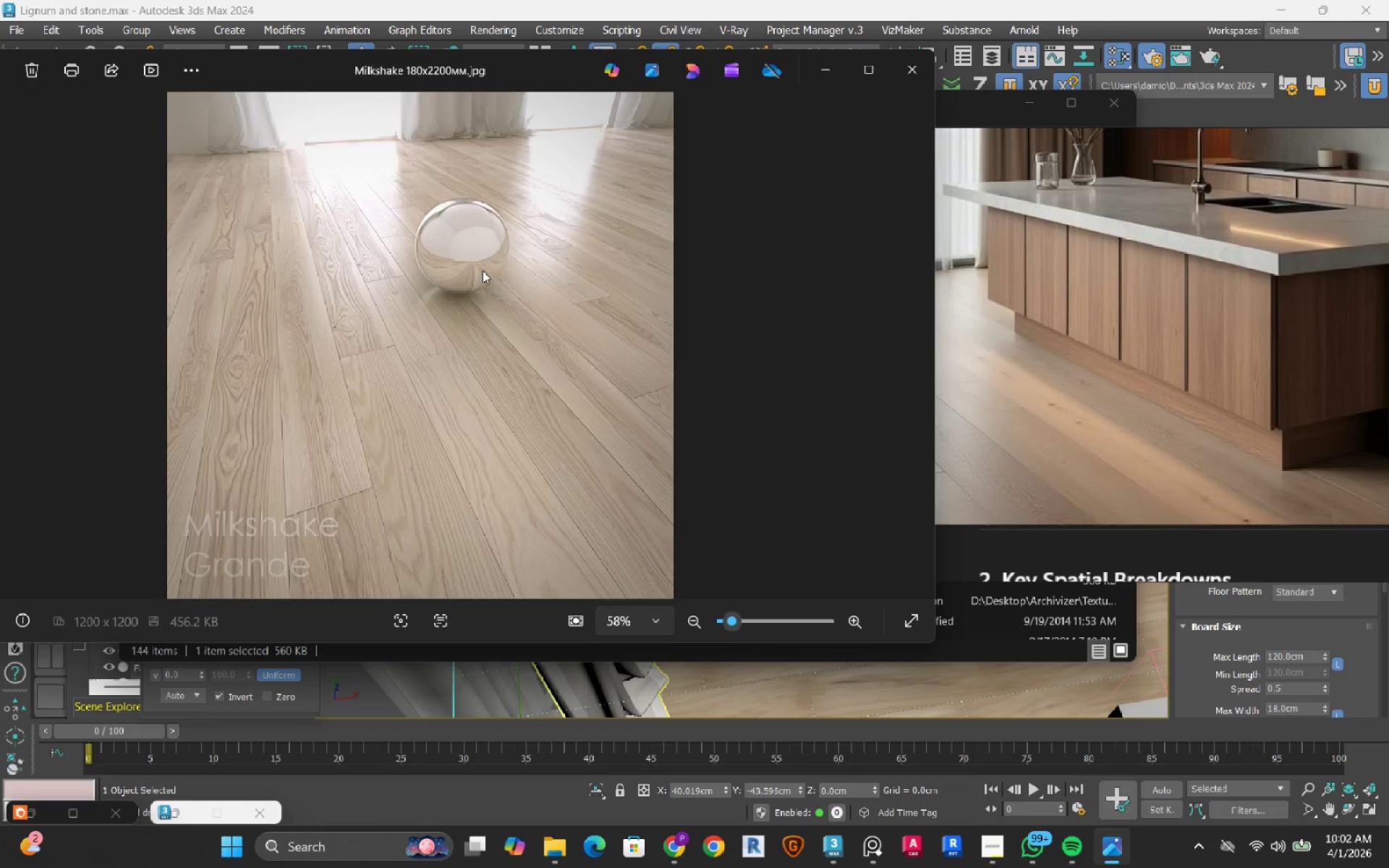 
key(ArrowLeft)
 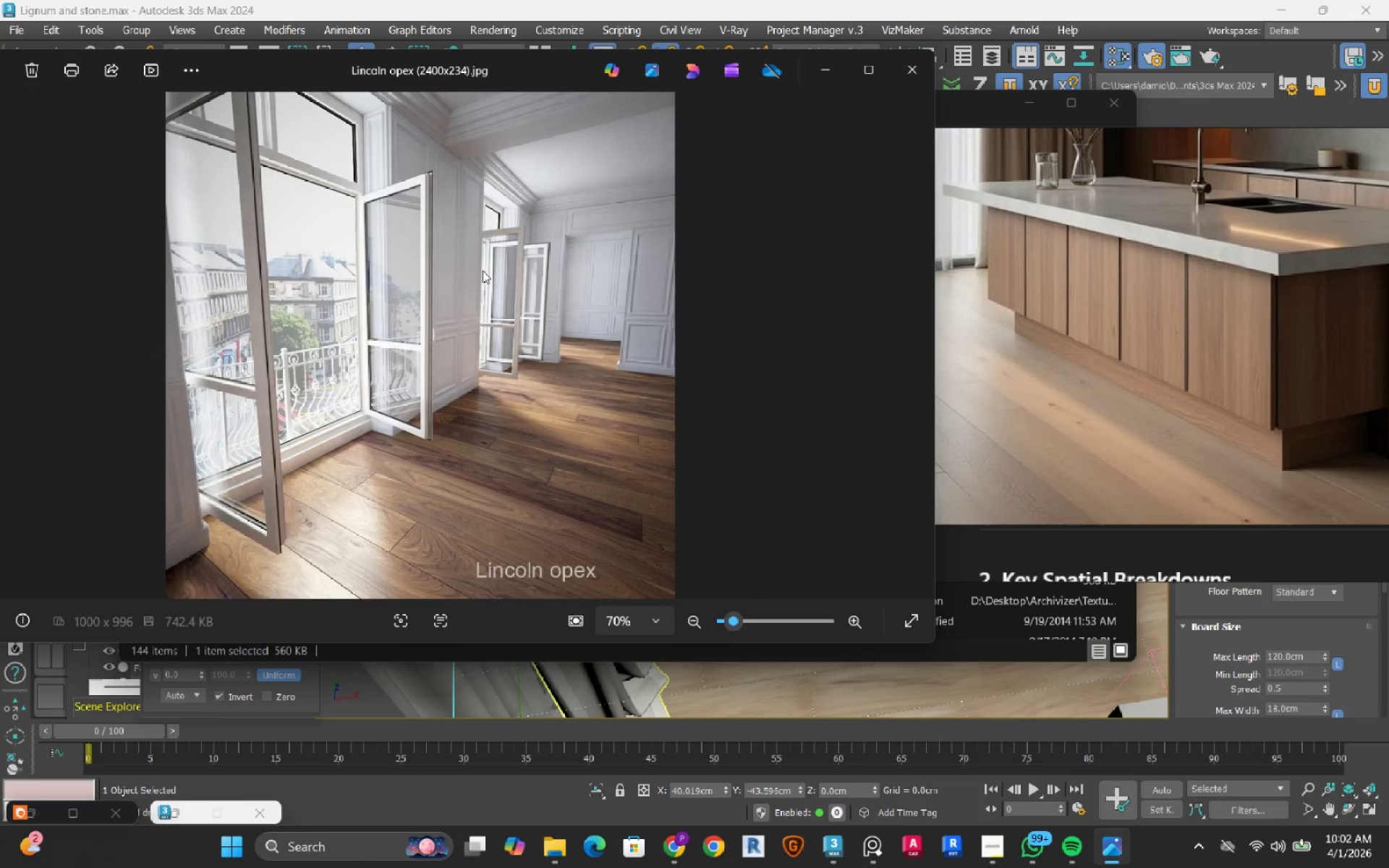 
key(ArrowRight)
 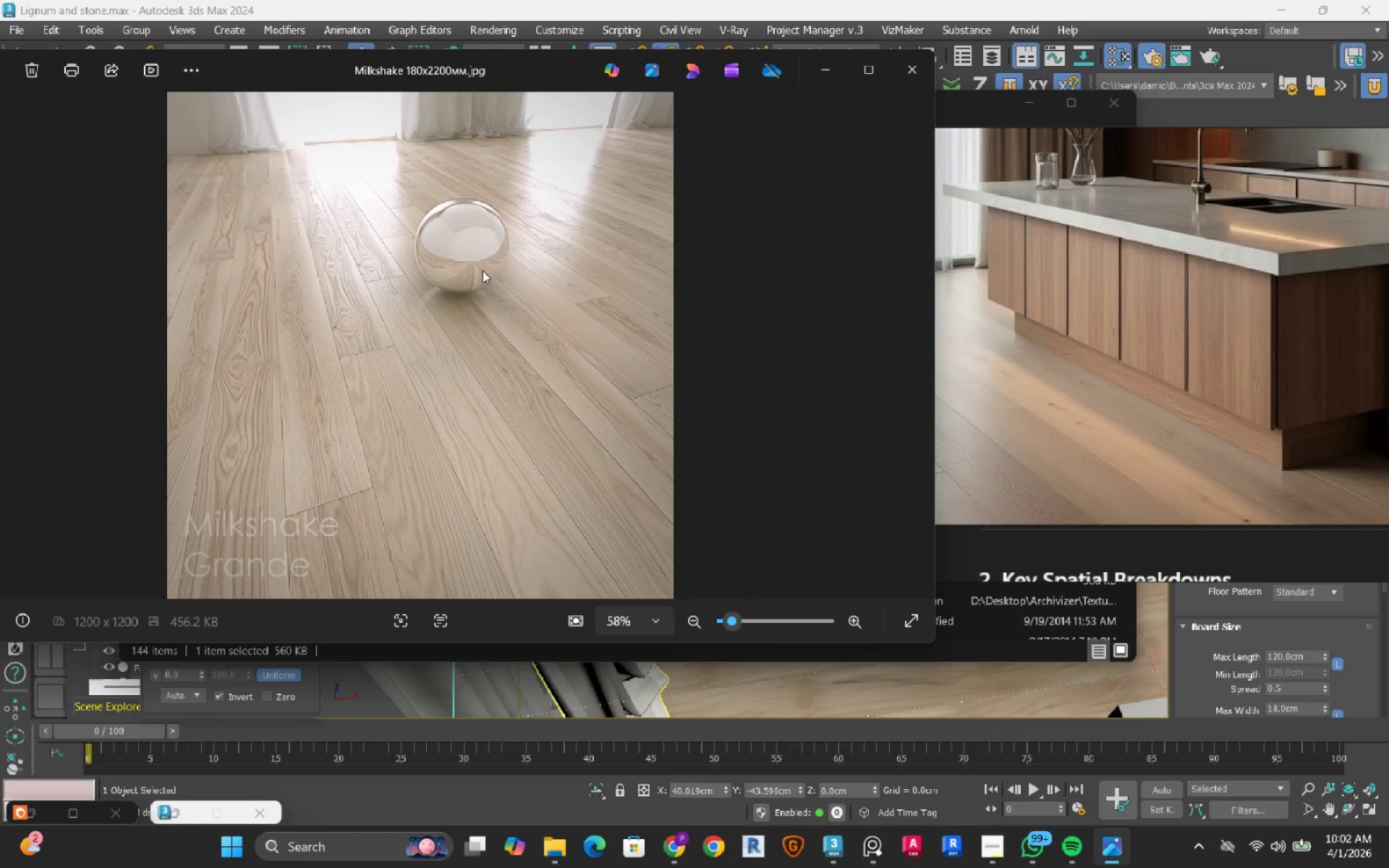 
key(ArrowLeft)
 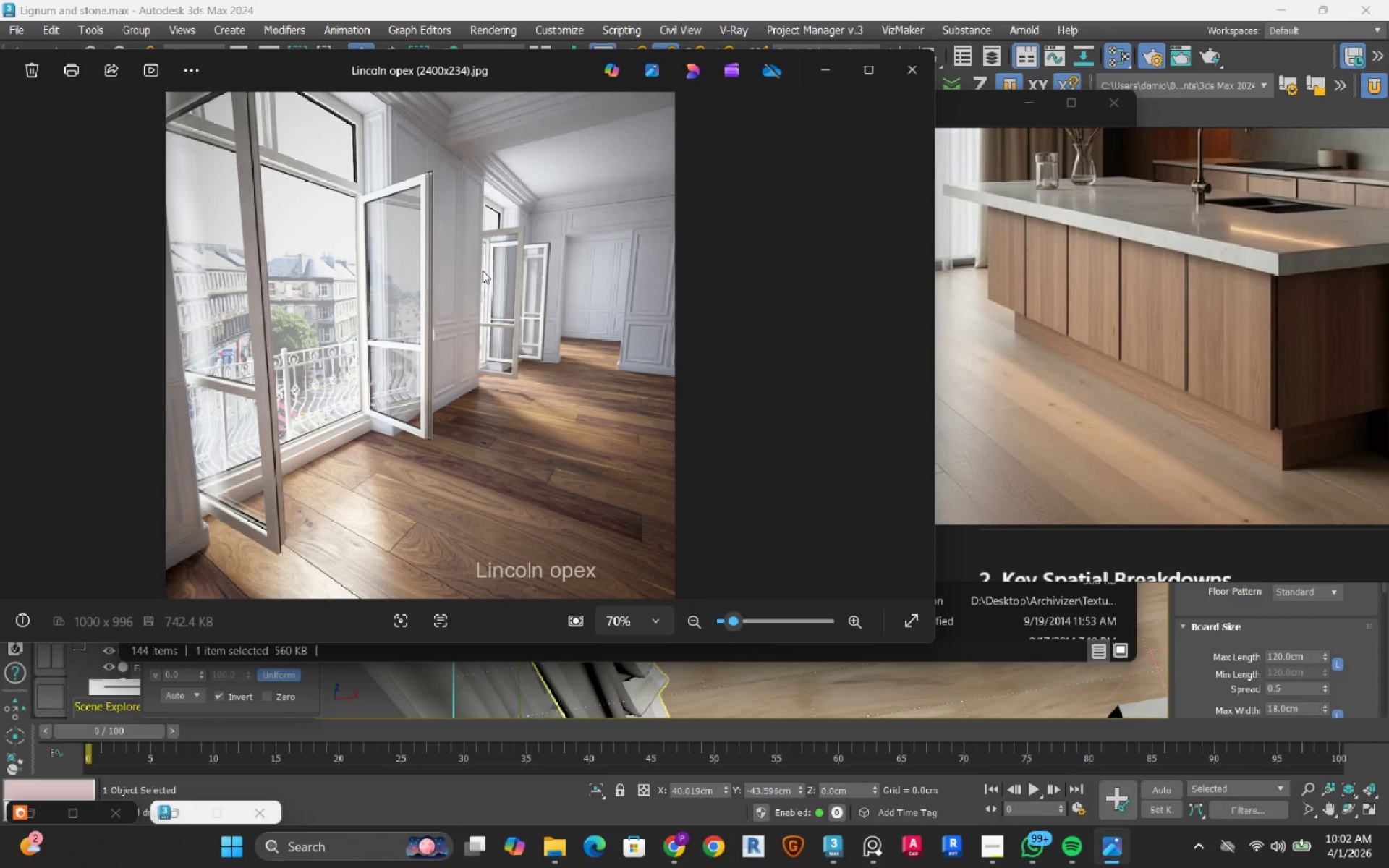 
key(ArrowLeft)
 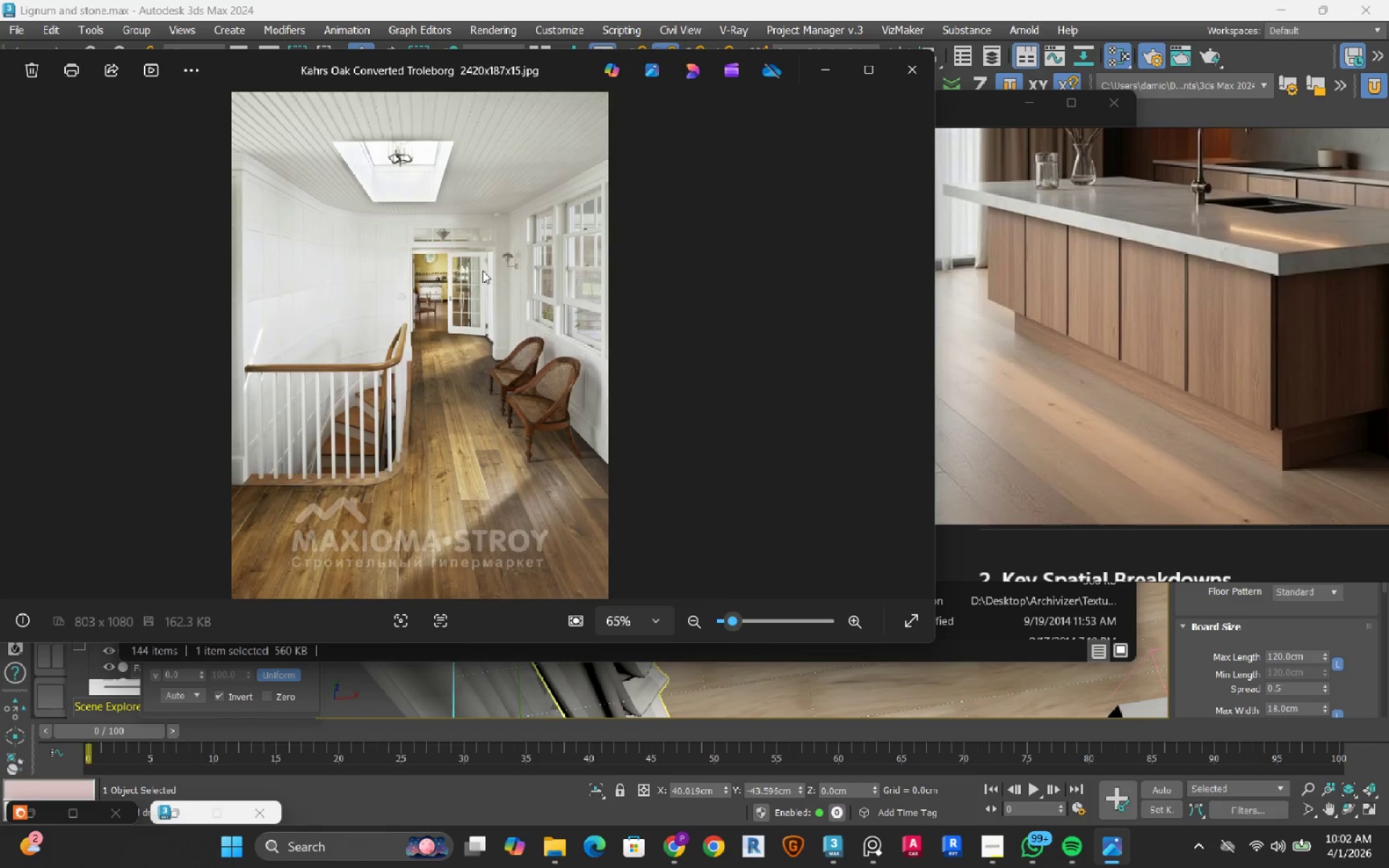 
key(ArrowLeft)
 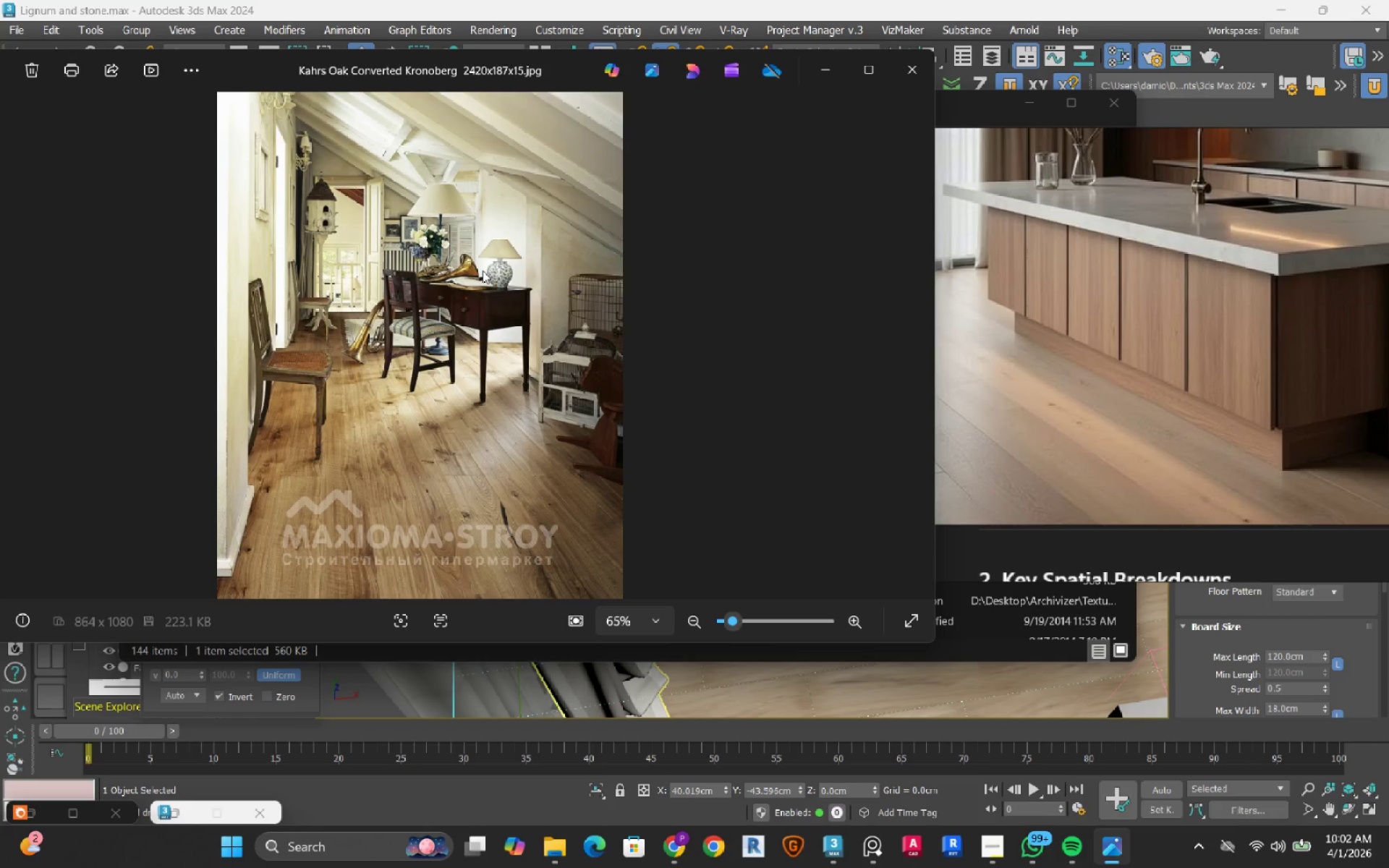 
key(ArrowLeft)
 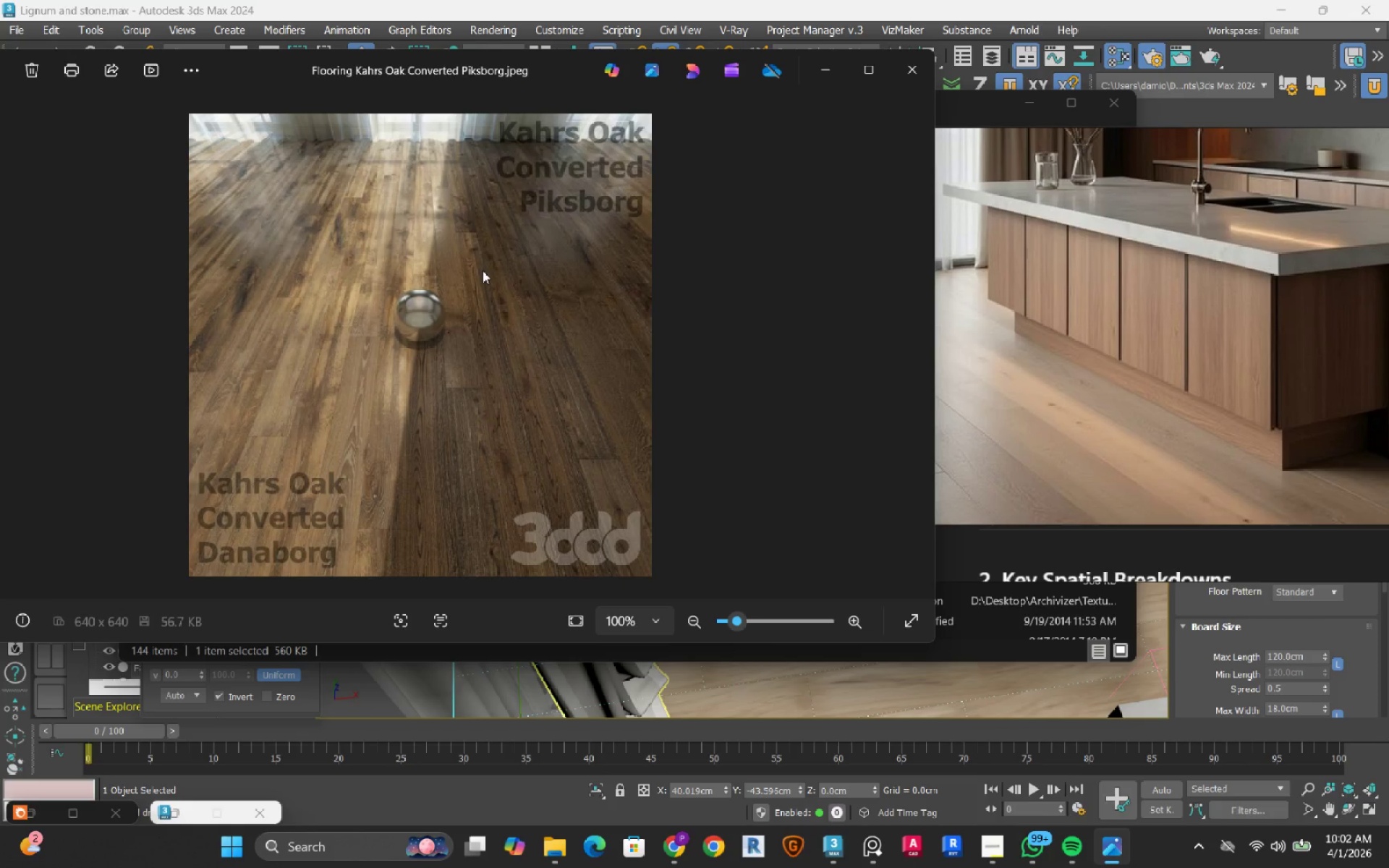 
key(ArrowLeft)
 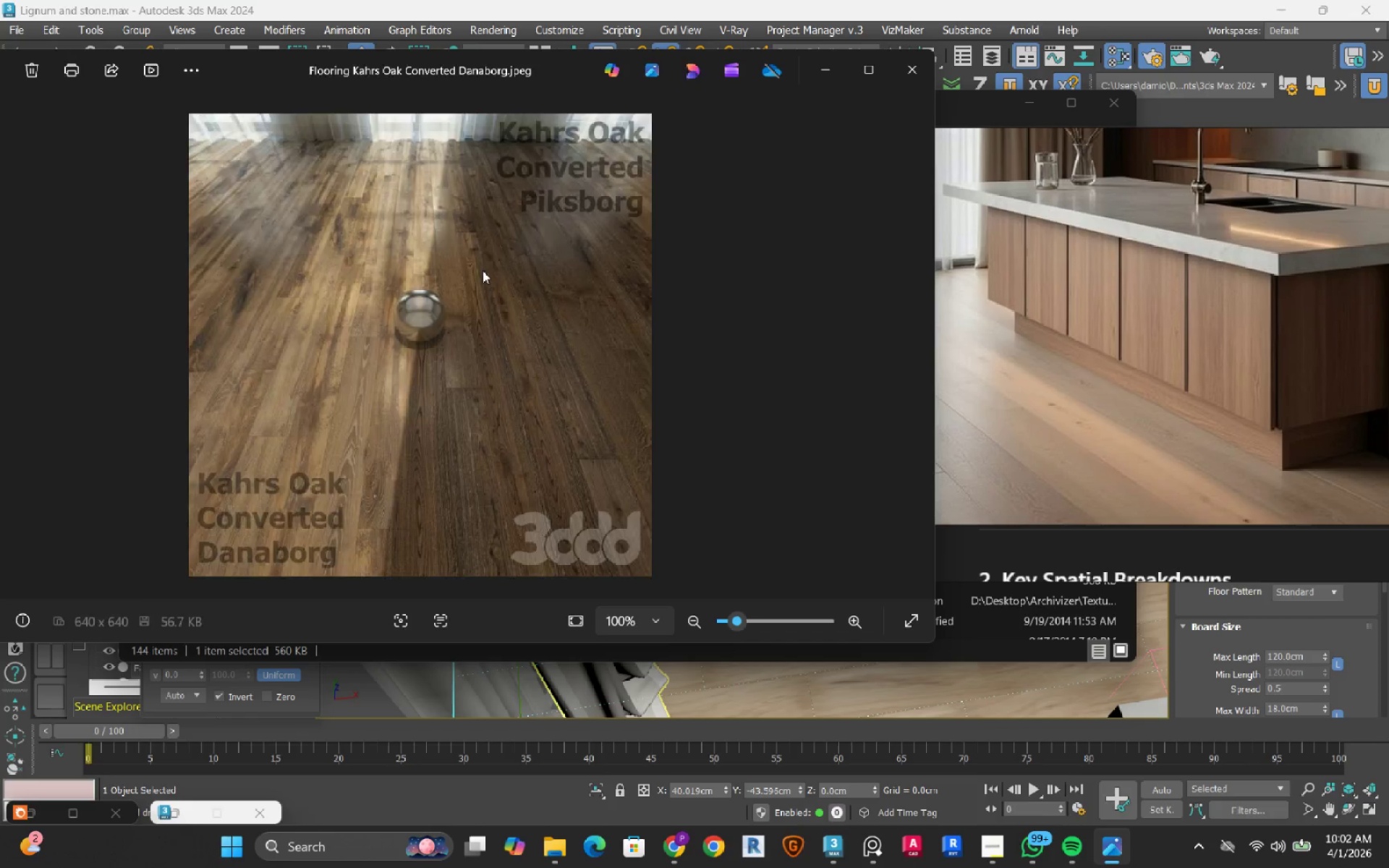 
key(ArrowLeft)
 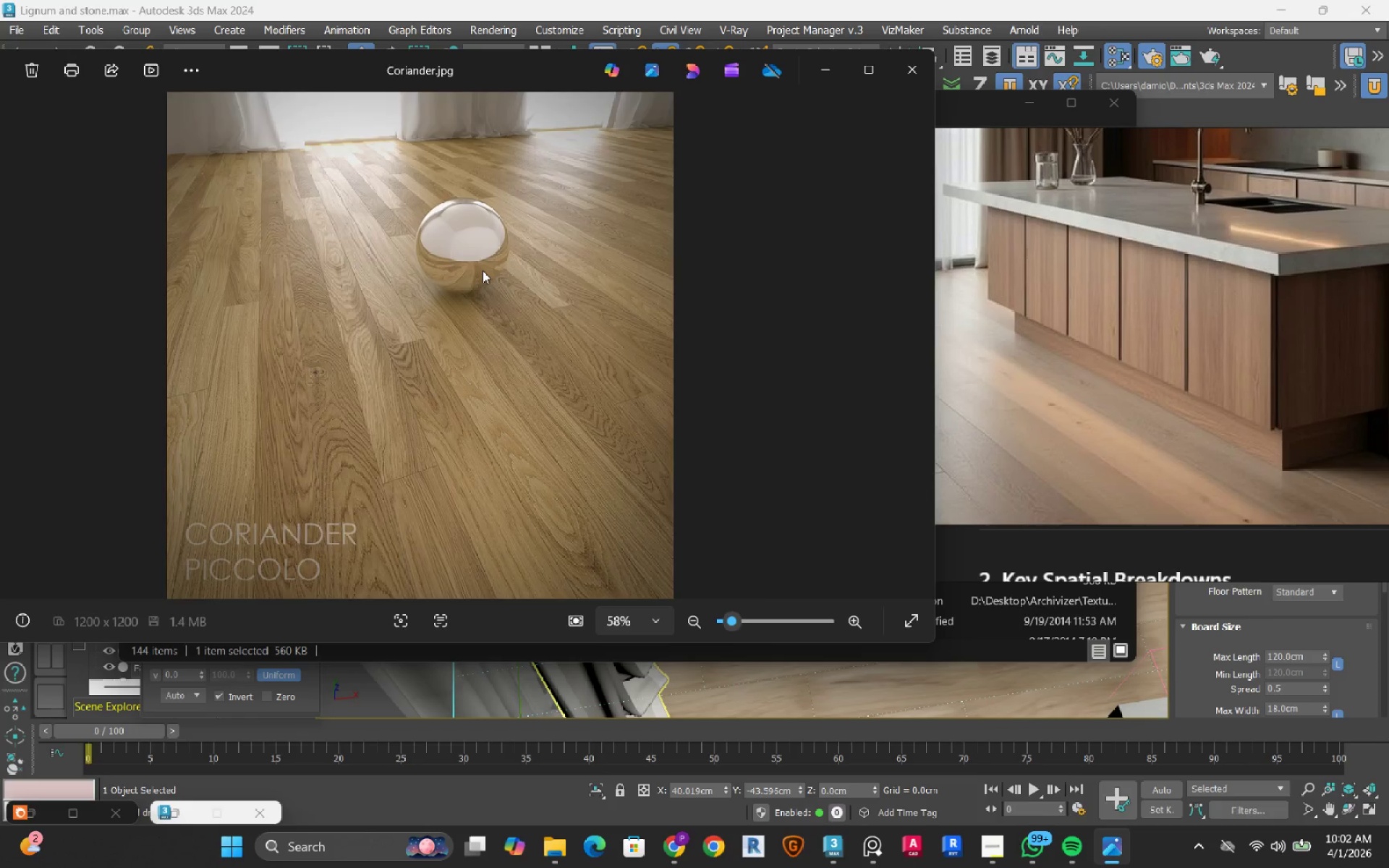 
key(ArrowRight)
 